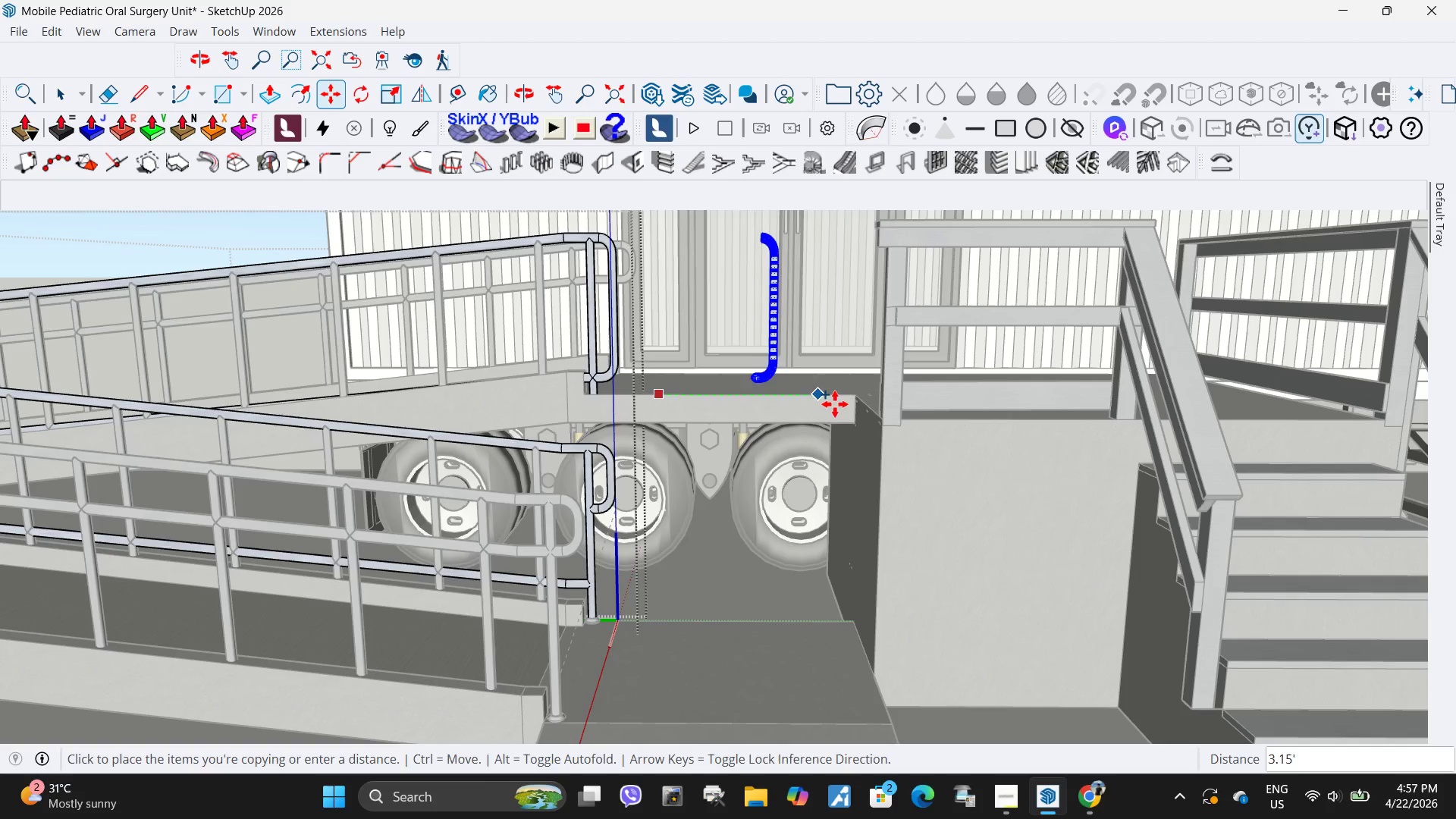 
left_click([855, 400])
 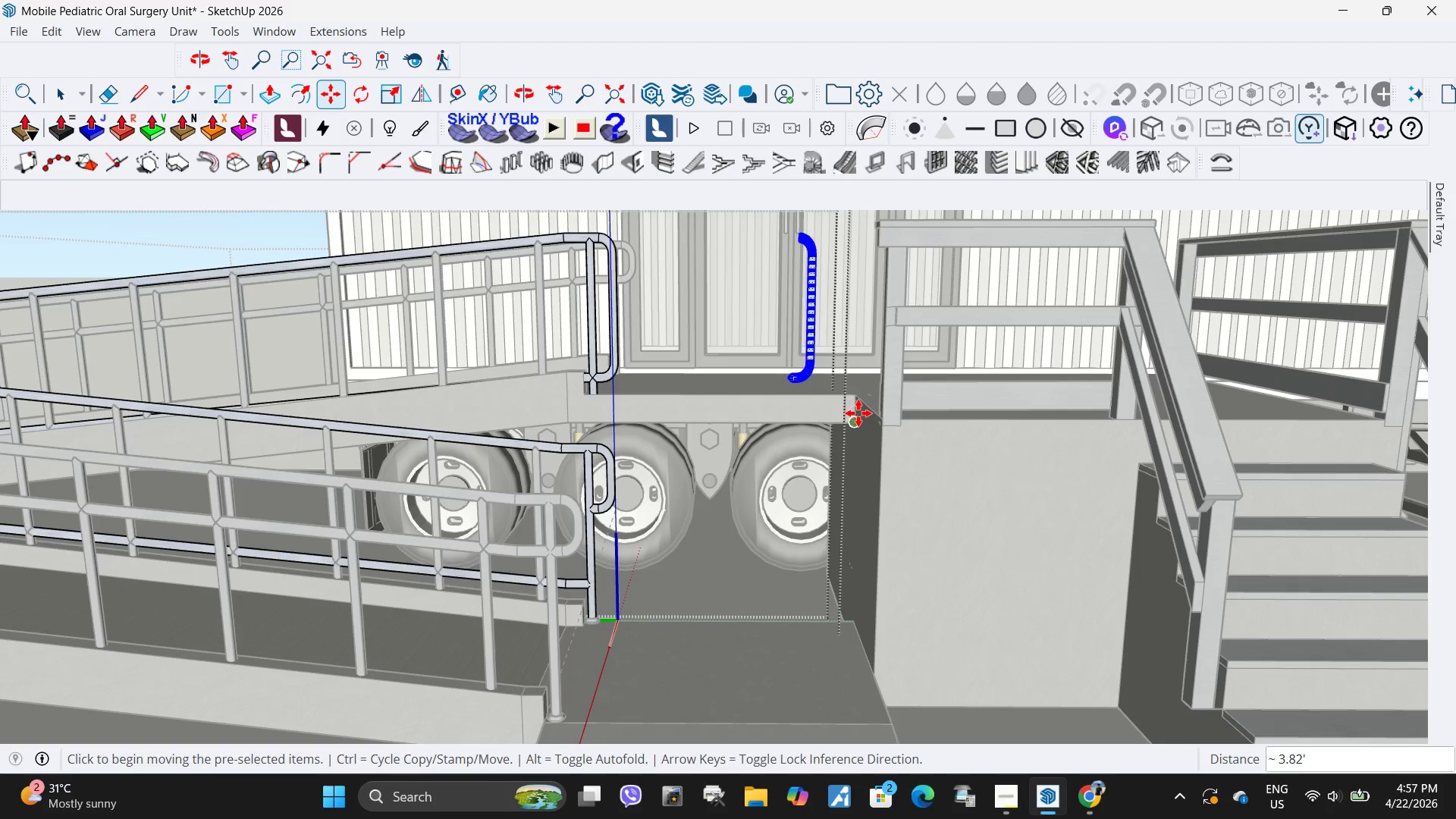 
key(Control+ControlLeft)
 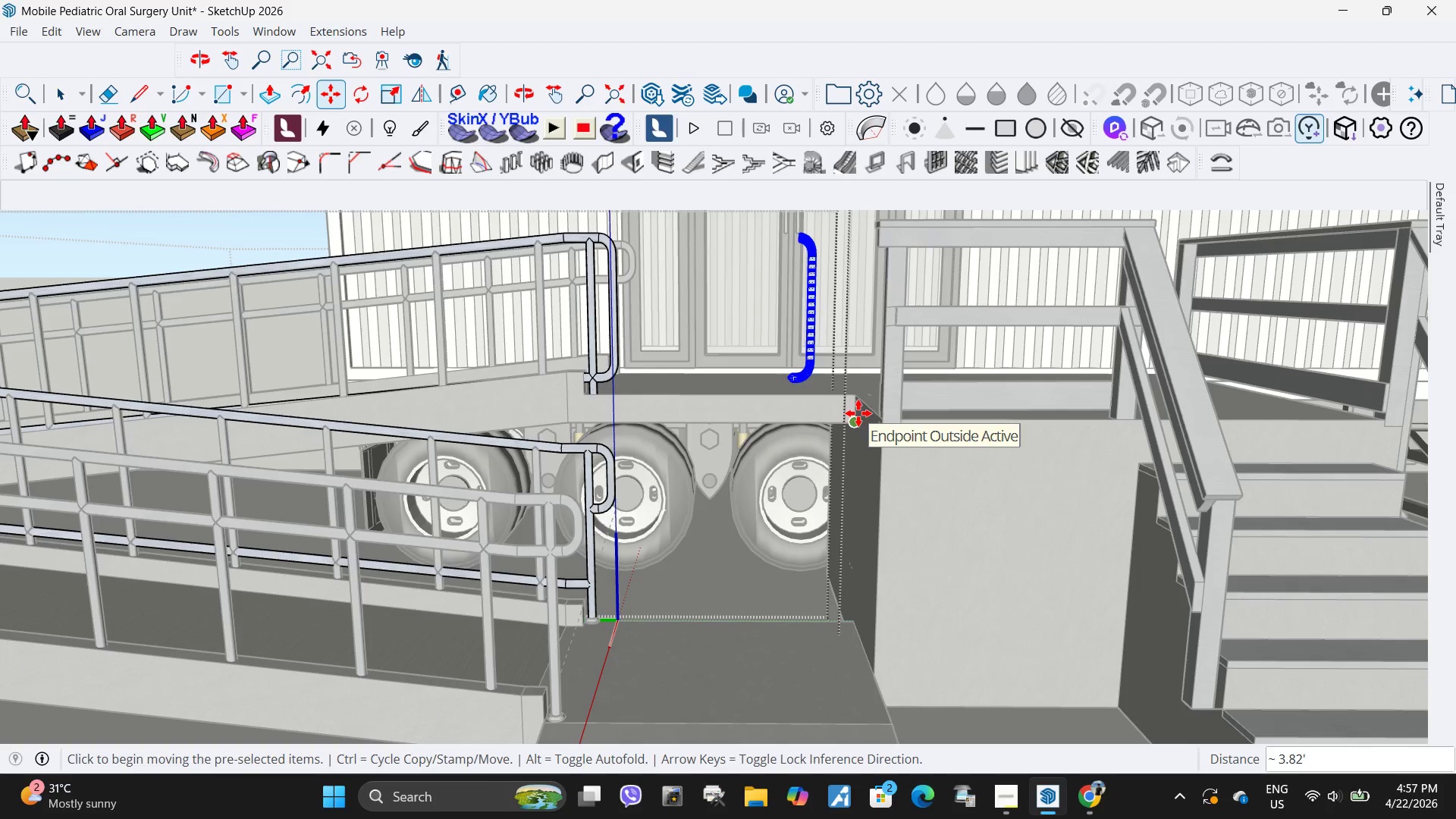 
key(Control+Z)
 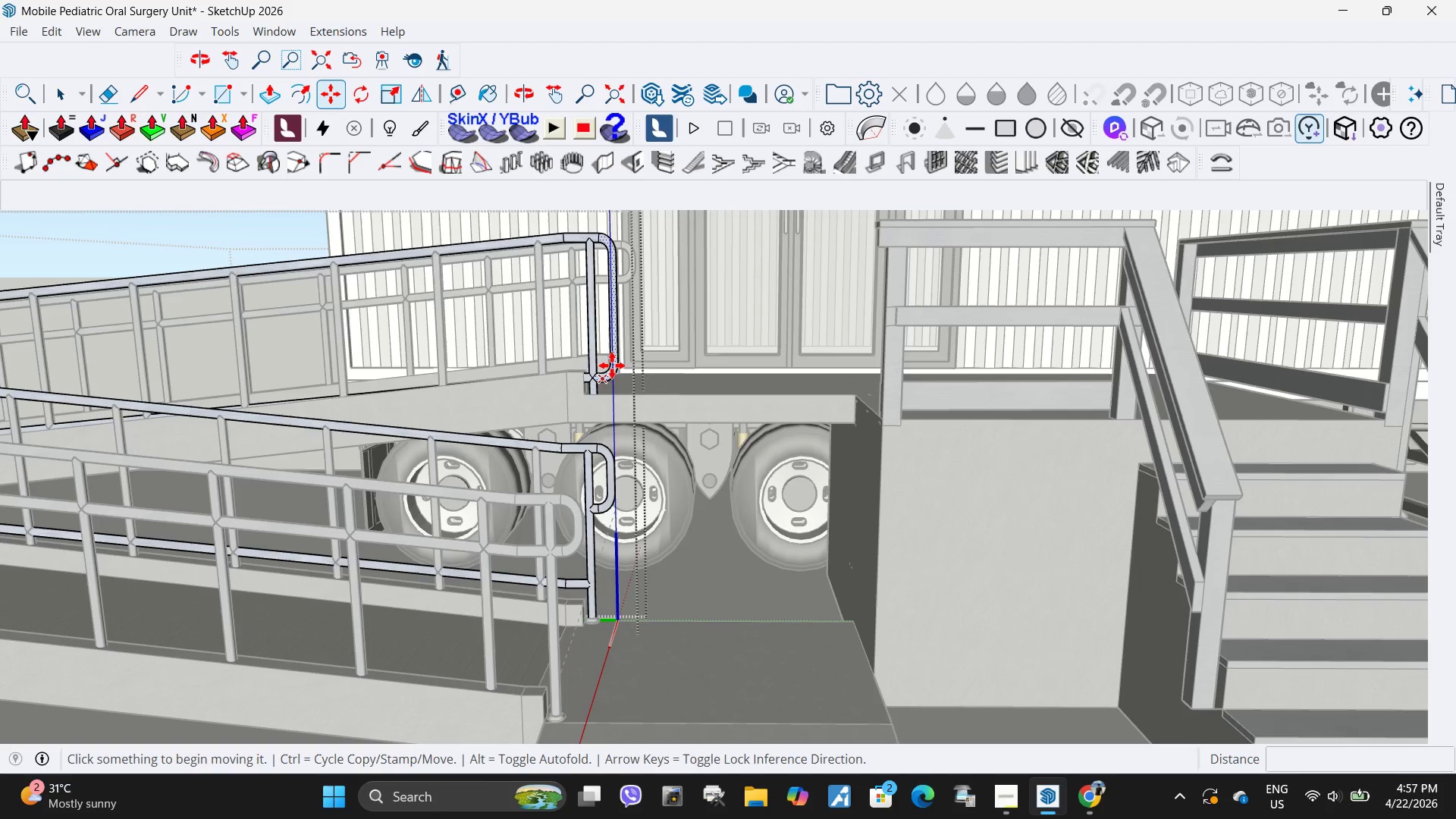 
key(Space)
 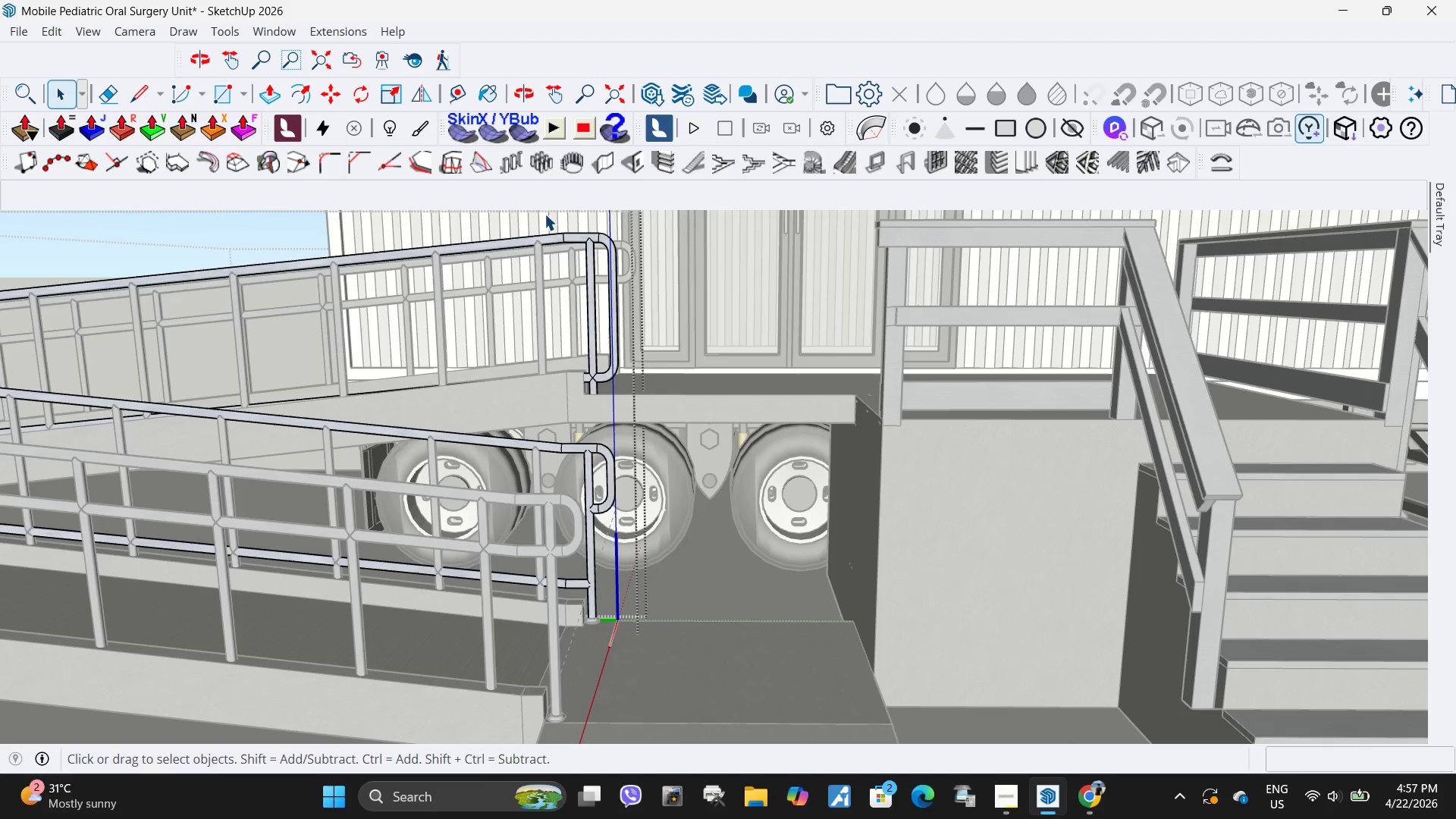 
left_click_drag(start_coordinate=[541, 216], to_coordinate=[734, 430])
 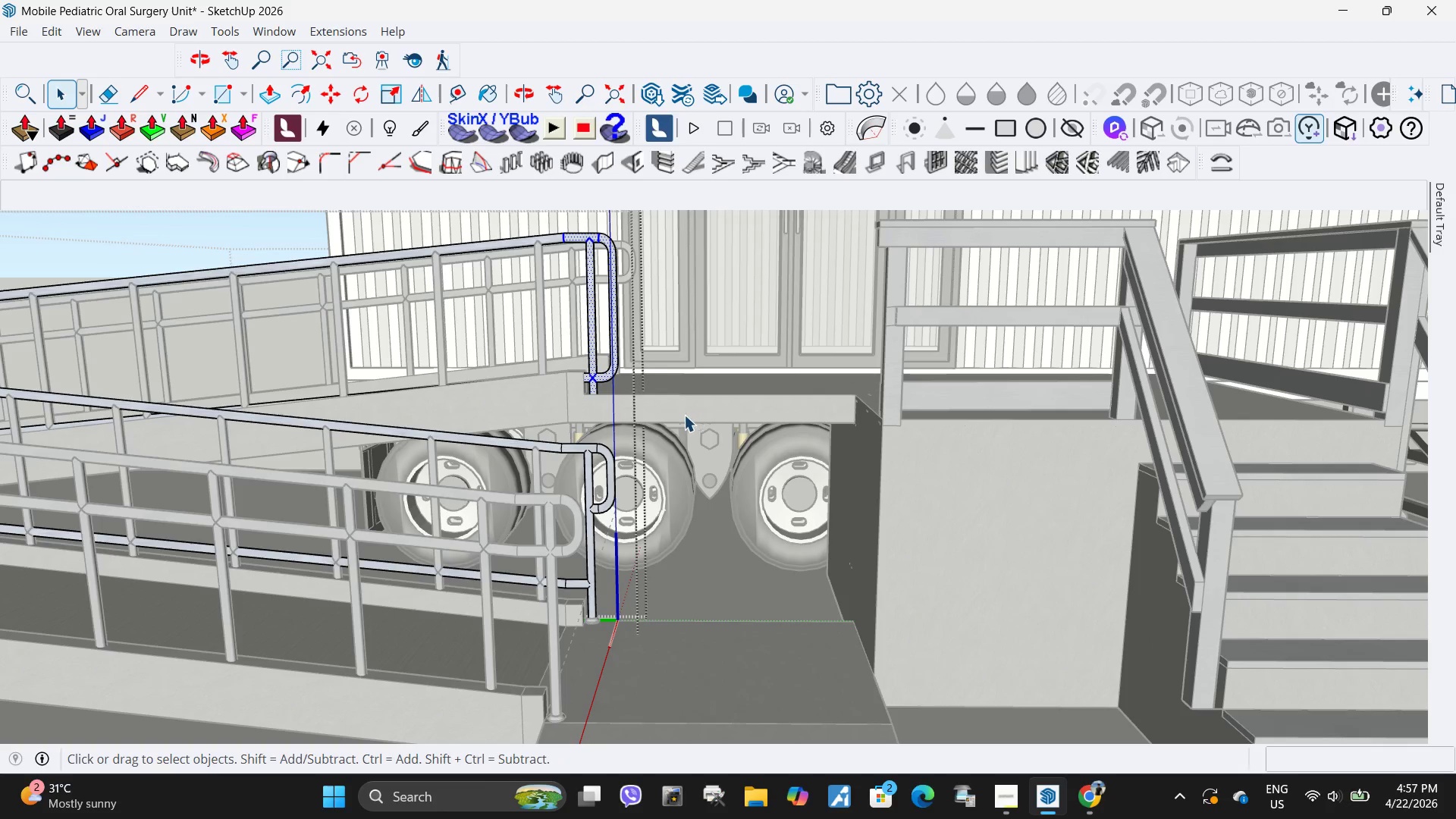 
key(M)
 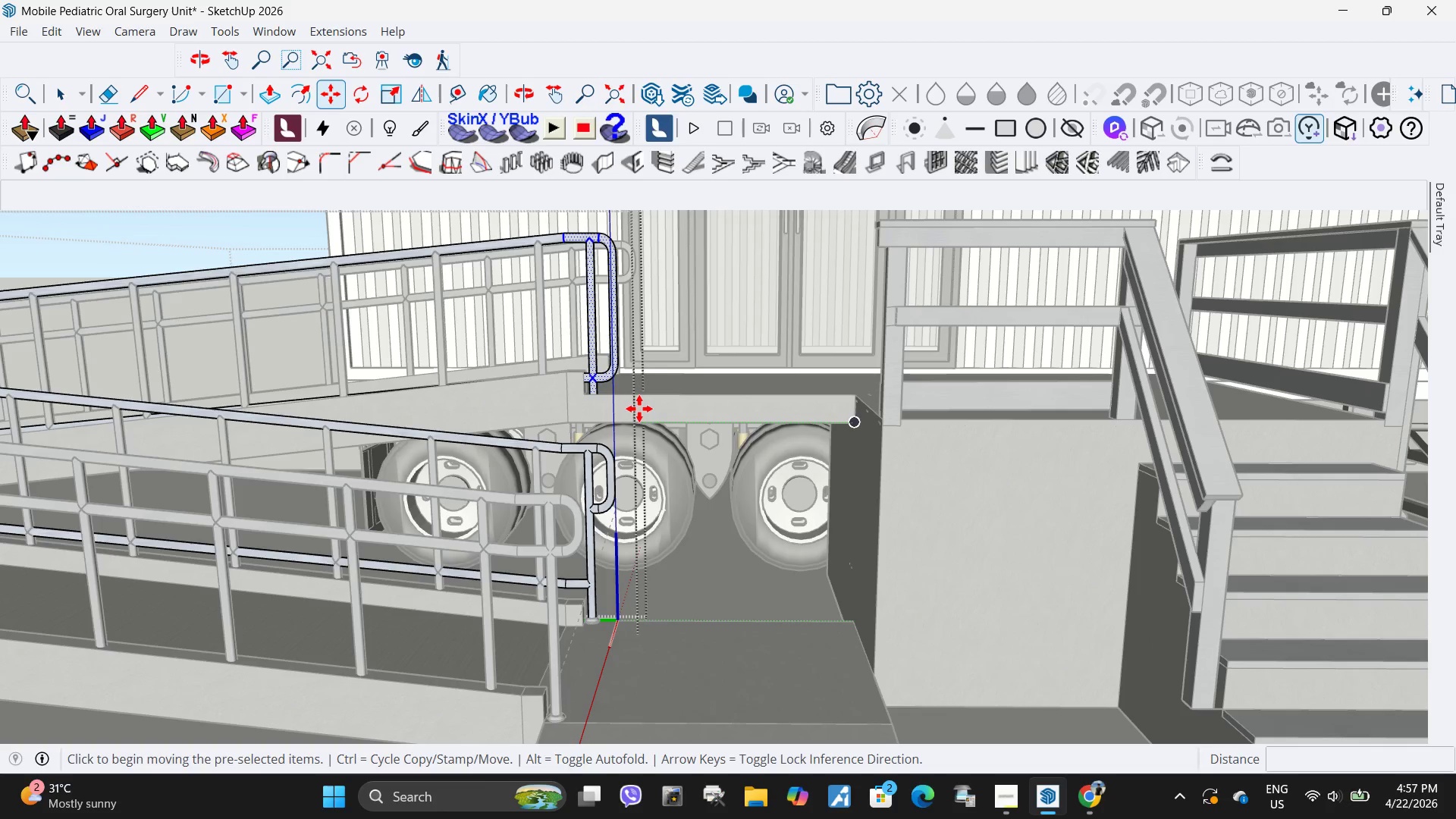 
left_click([636, 414])
 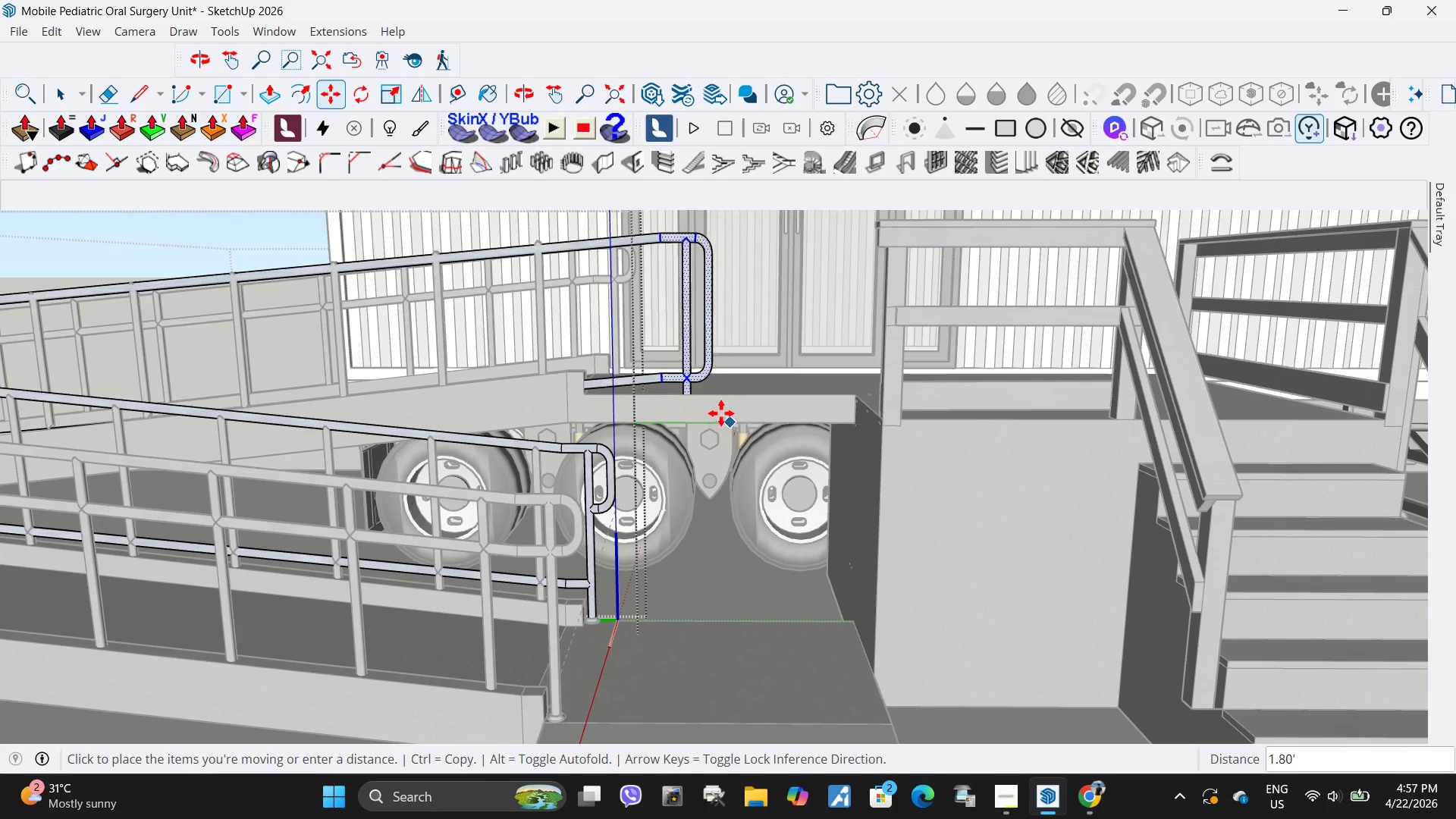 
key(Escape)
 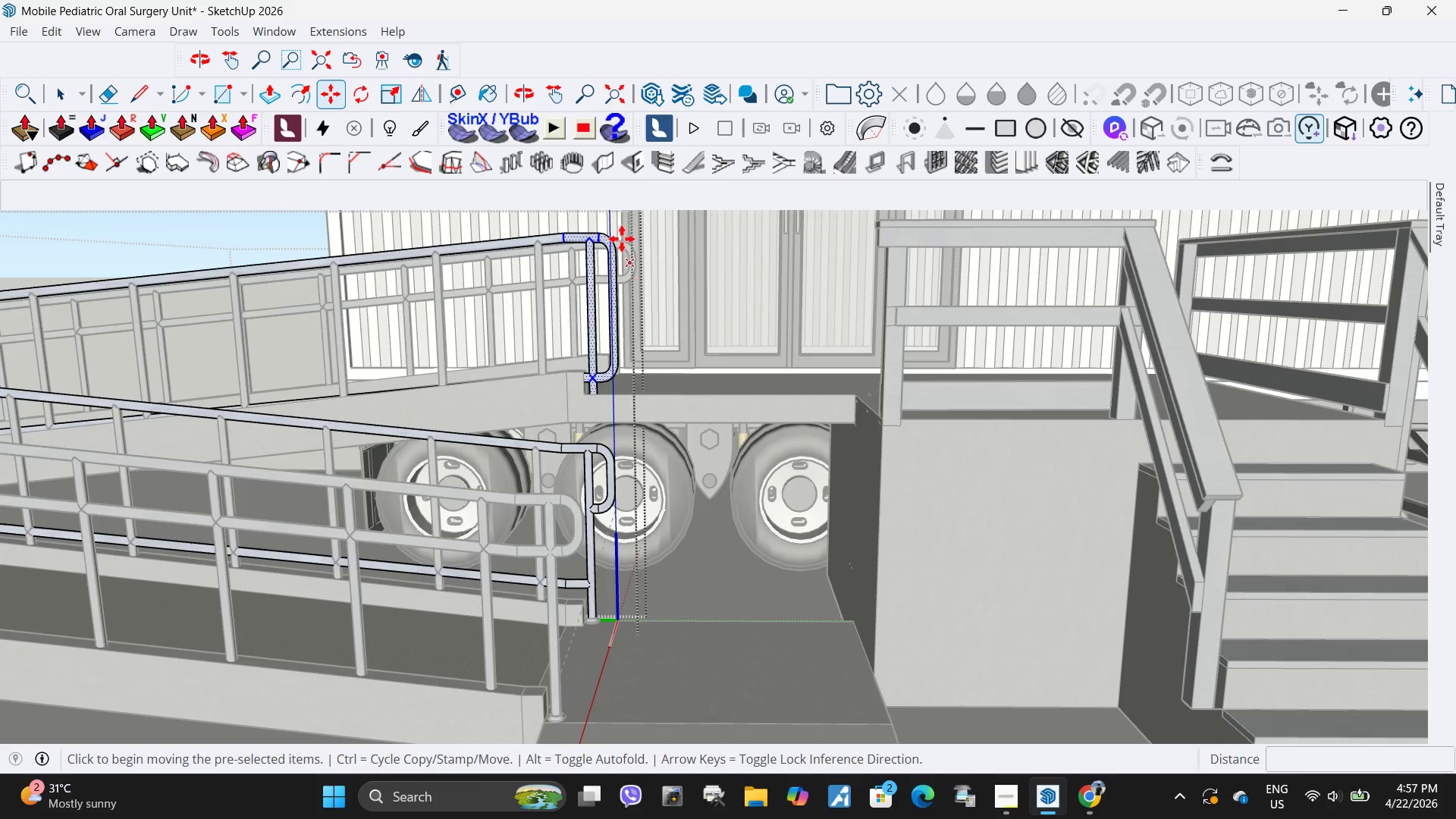 
key(Space)
 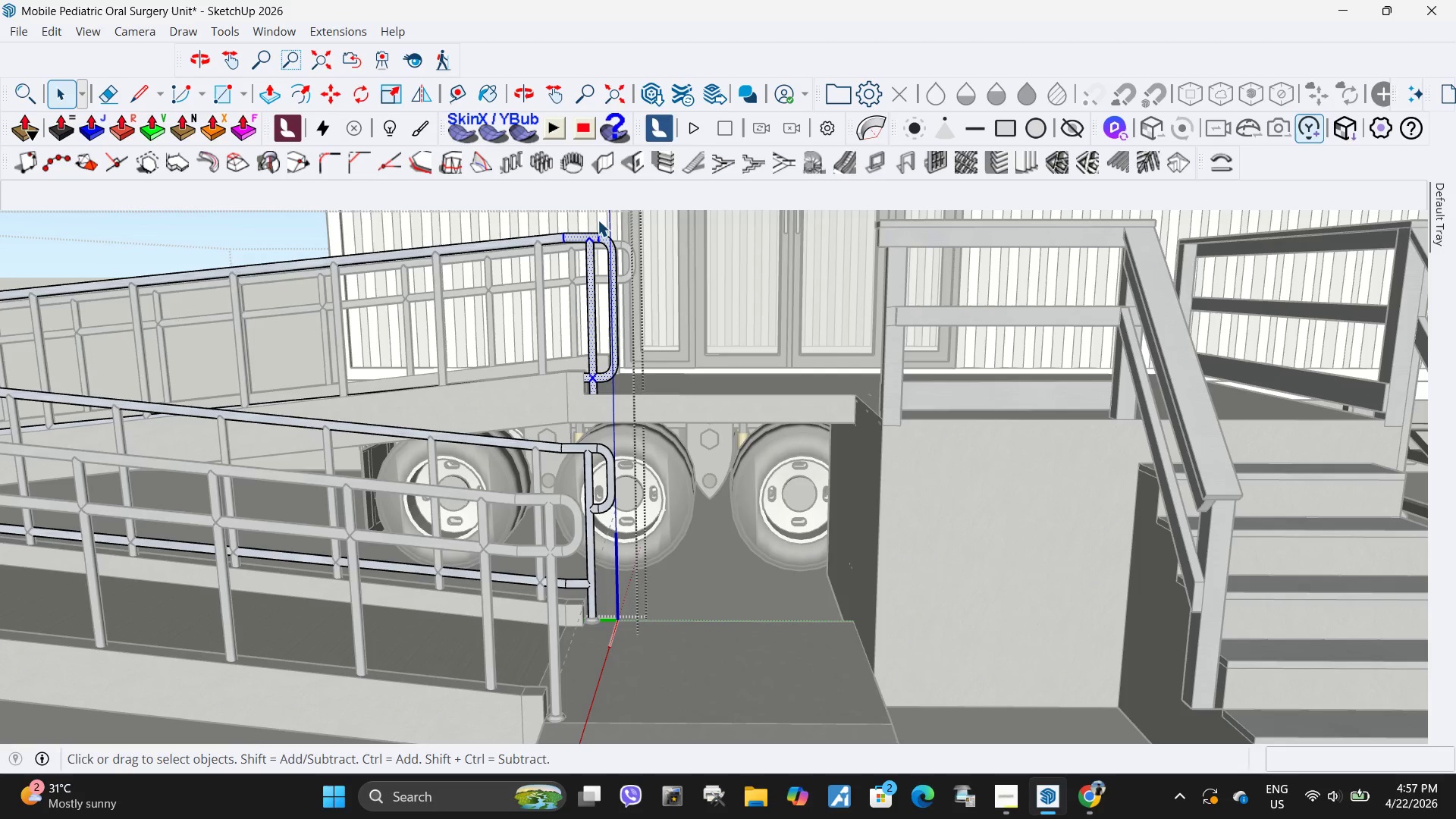 
left_click_drag(start_coordinate=[598, 220], to_coordinate=[685, 406])
 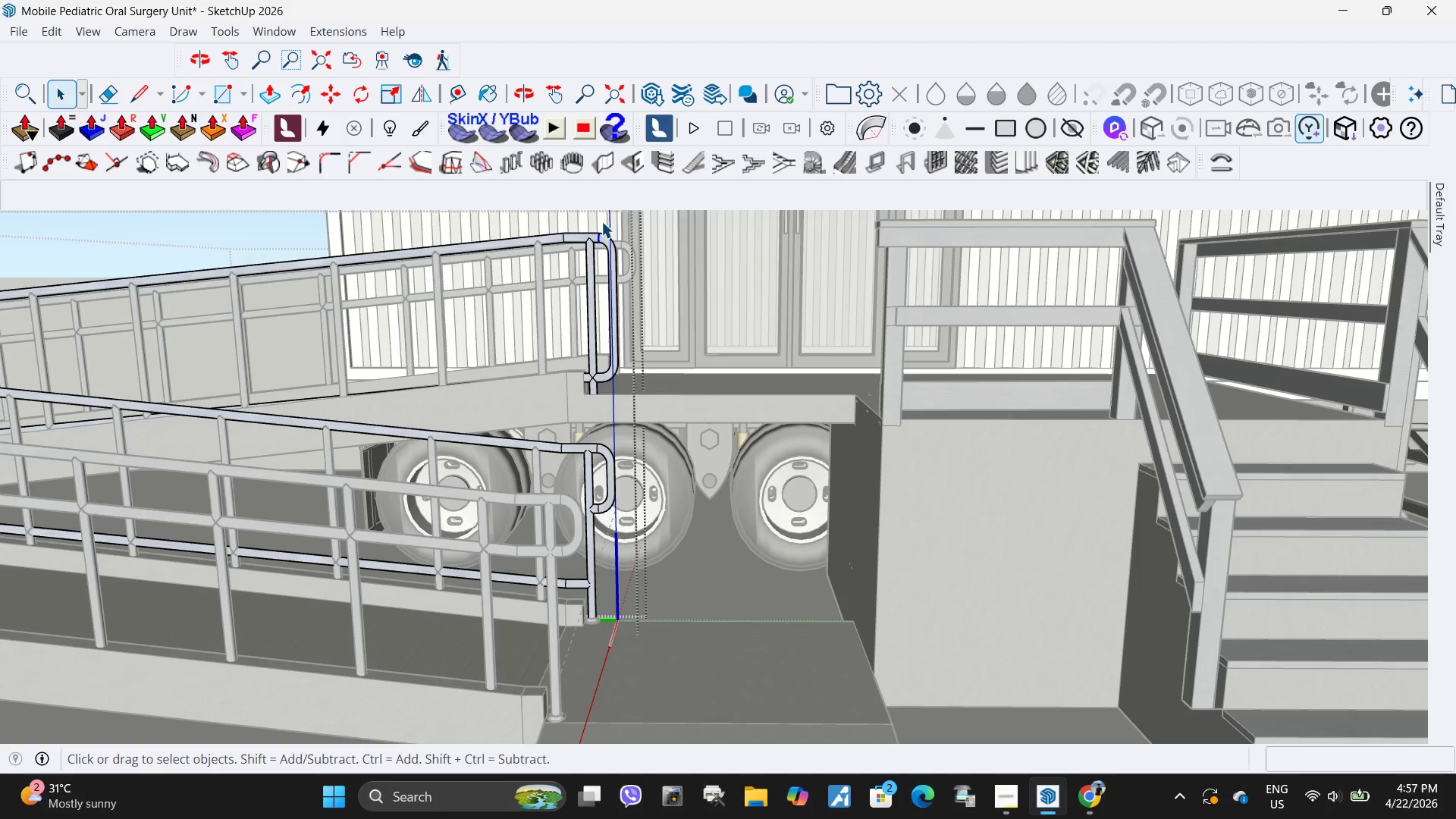 
left_click_drag(start_coordinate=[607, 225], to_coordinate=[680, 429])
 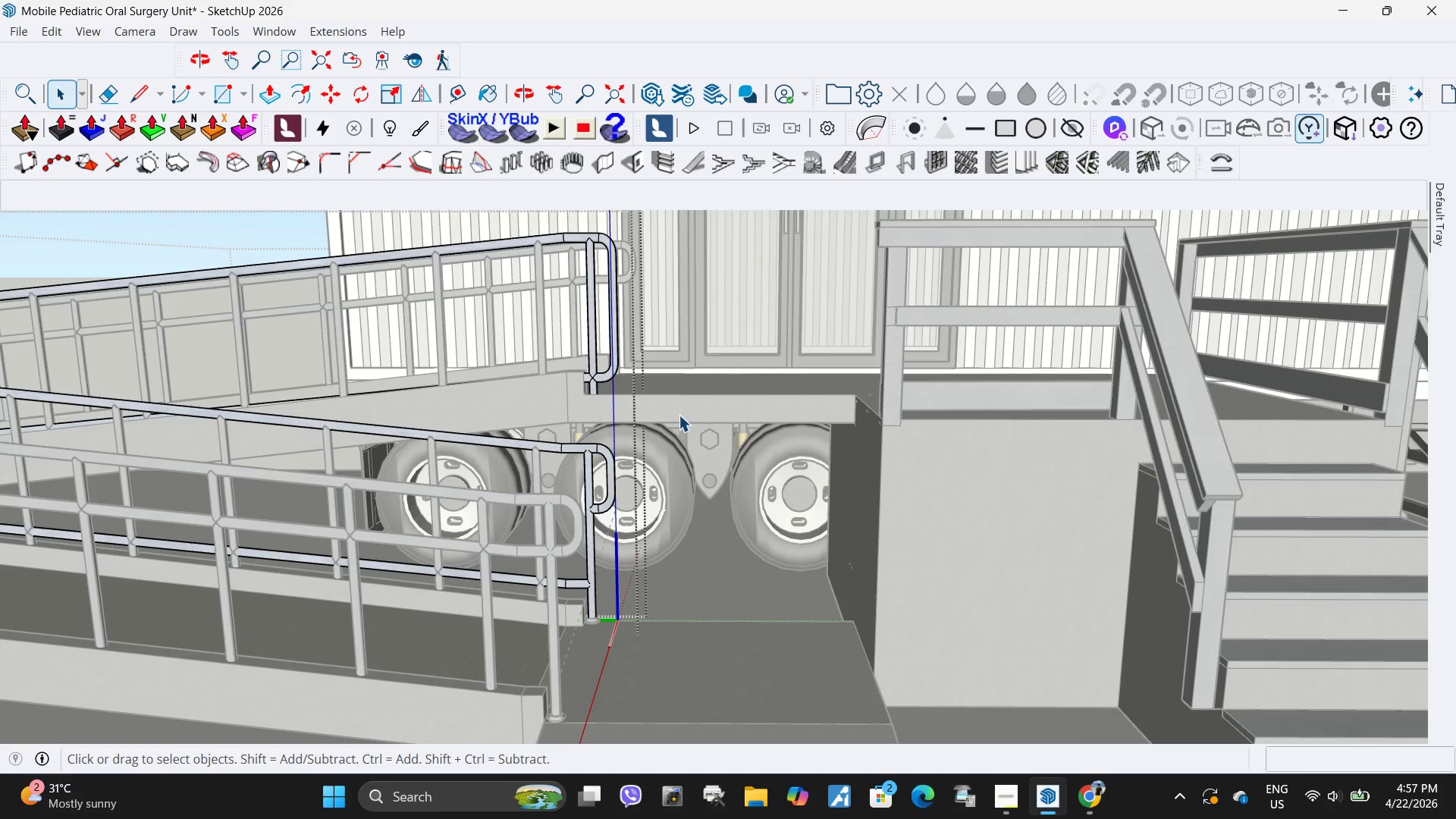 
key(M)
 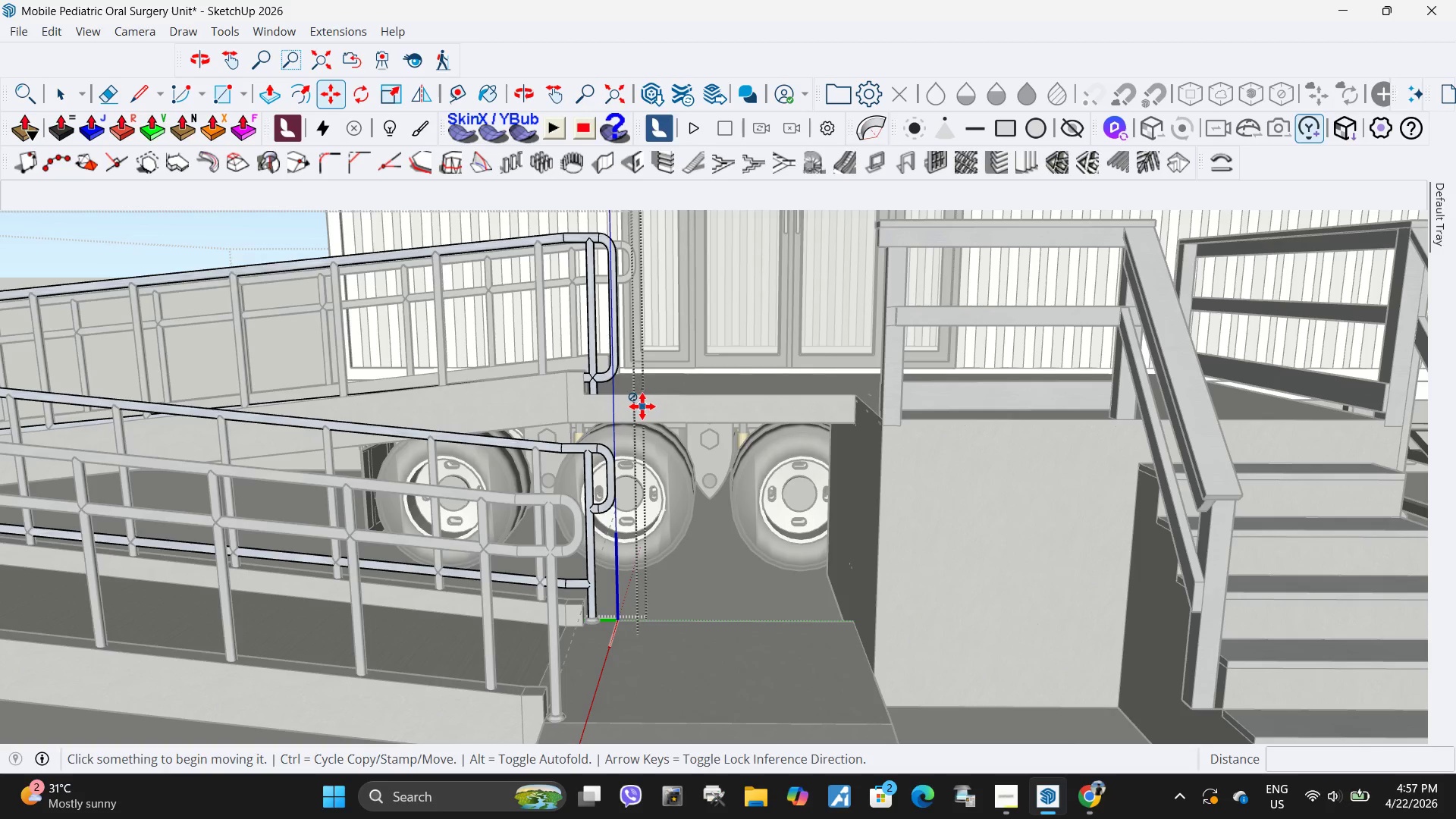 
left_click_drag(start_coordinate=[642, 406], to_coordinate=[646, 406])
 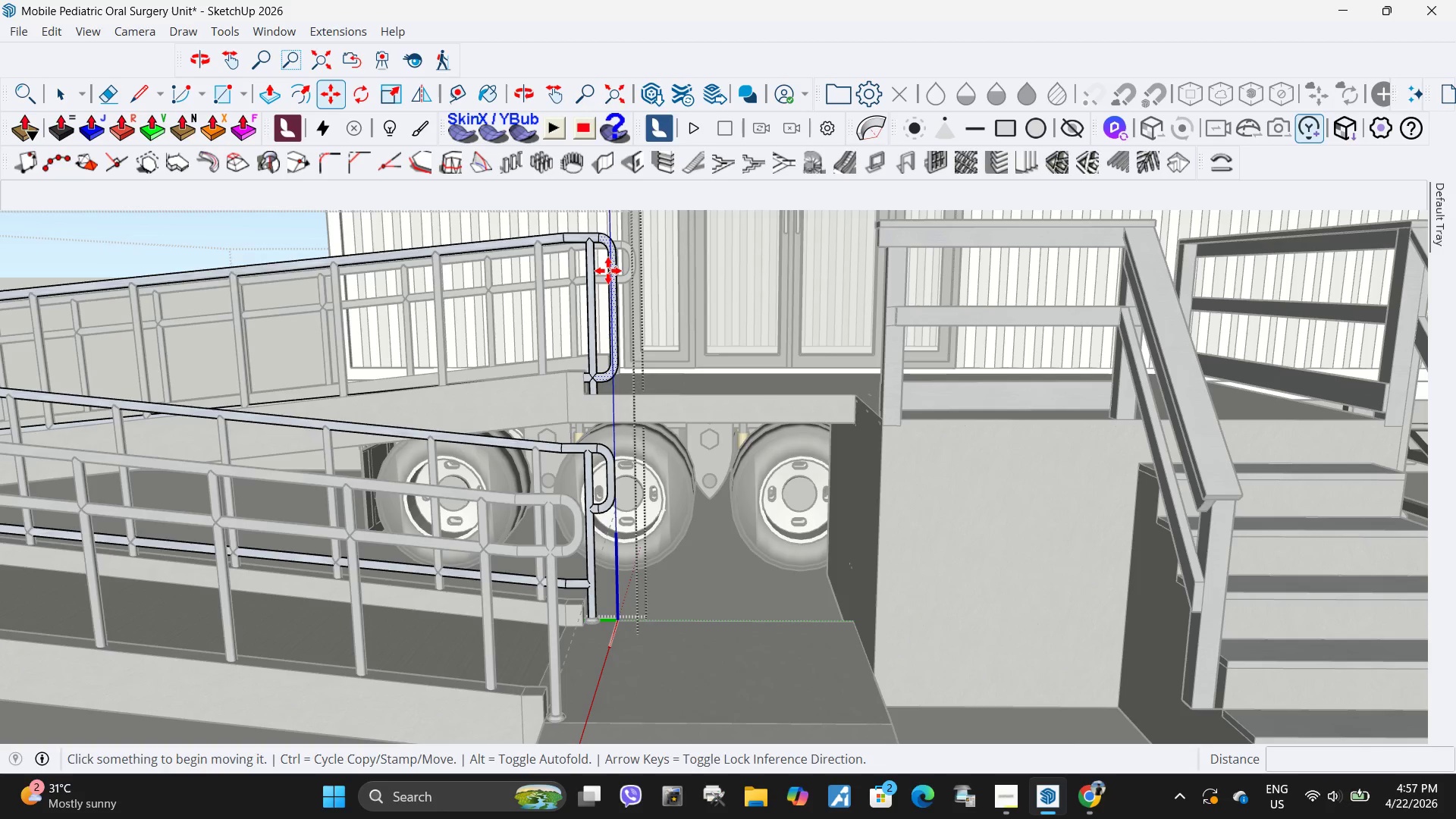 
scroll: coordinate [634, 275], scroll_direction: down, amount: 1.0
 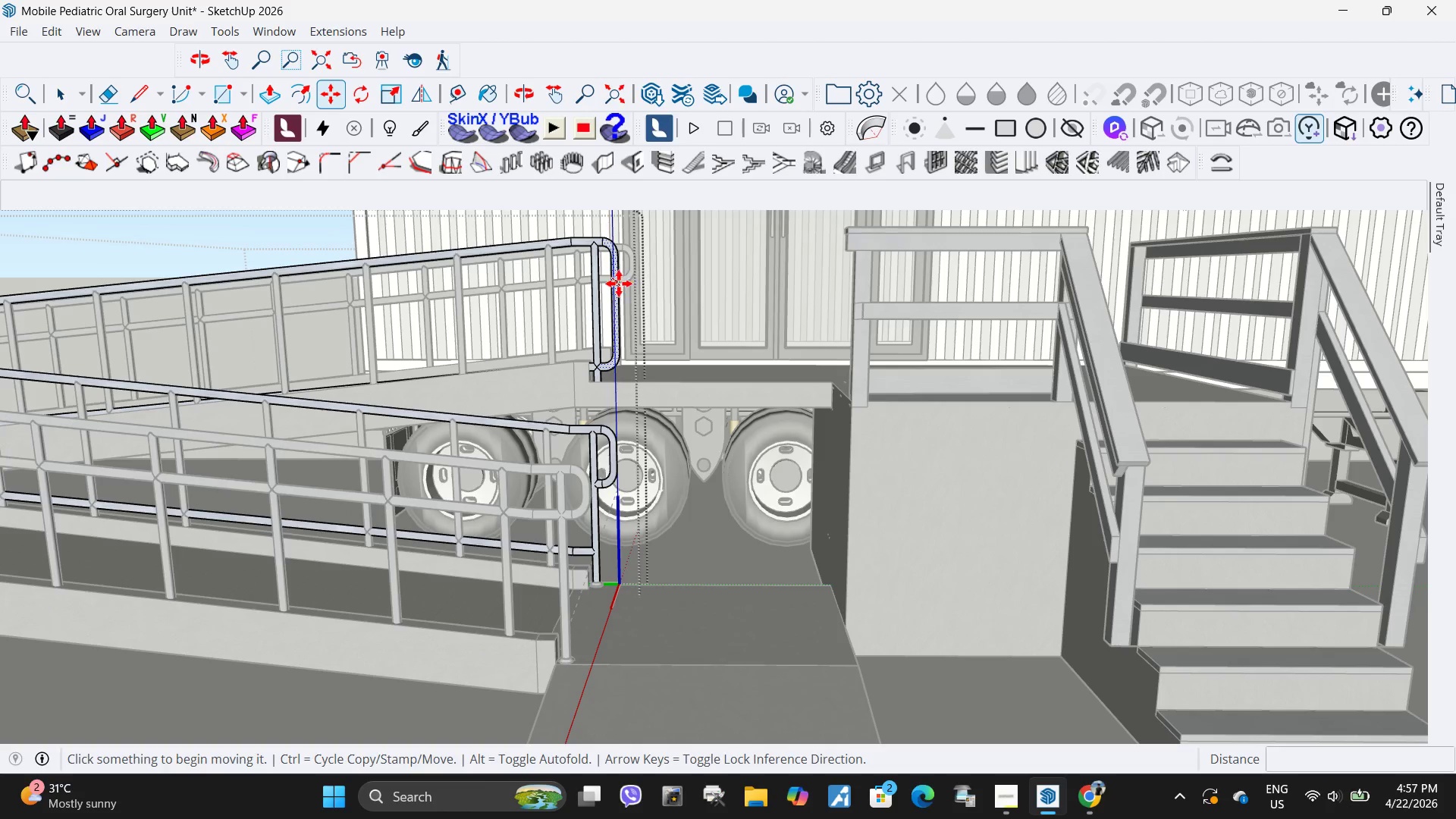 
left_click([617, 284])
 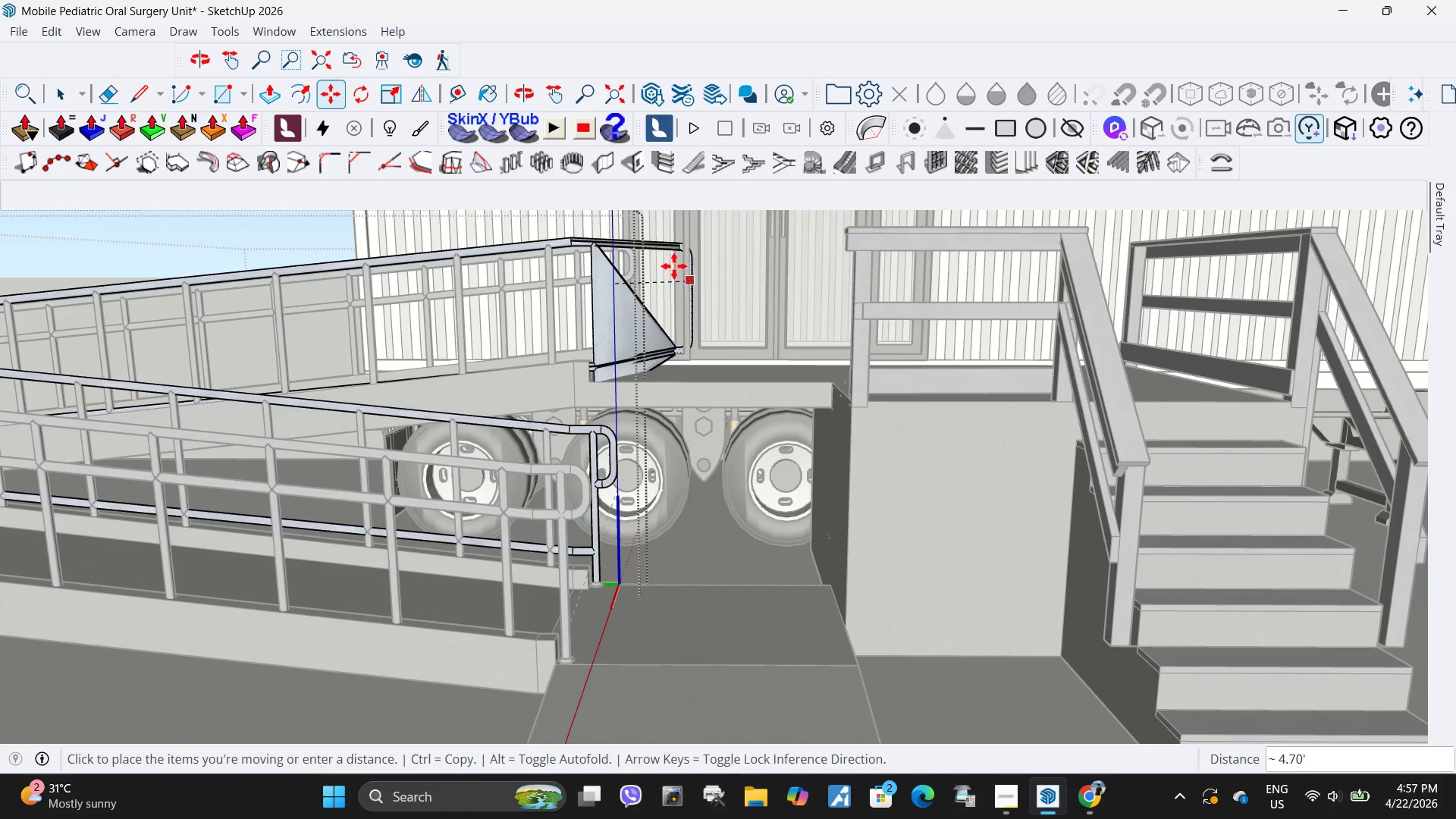 
key(Escape)
 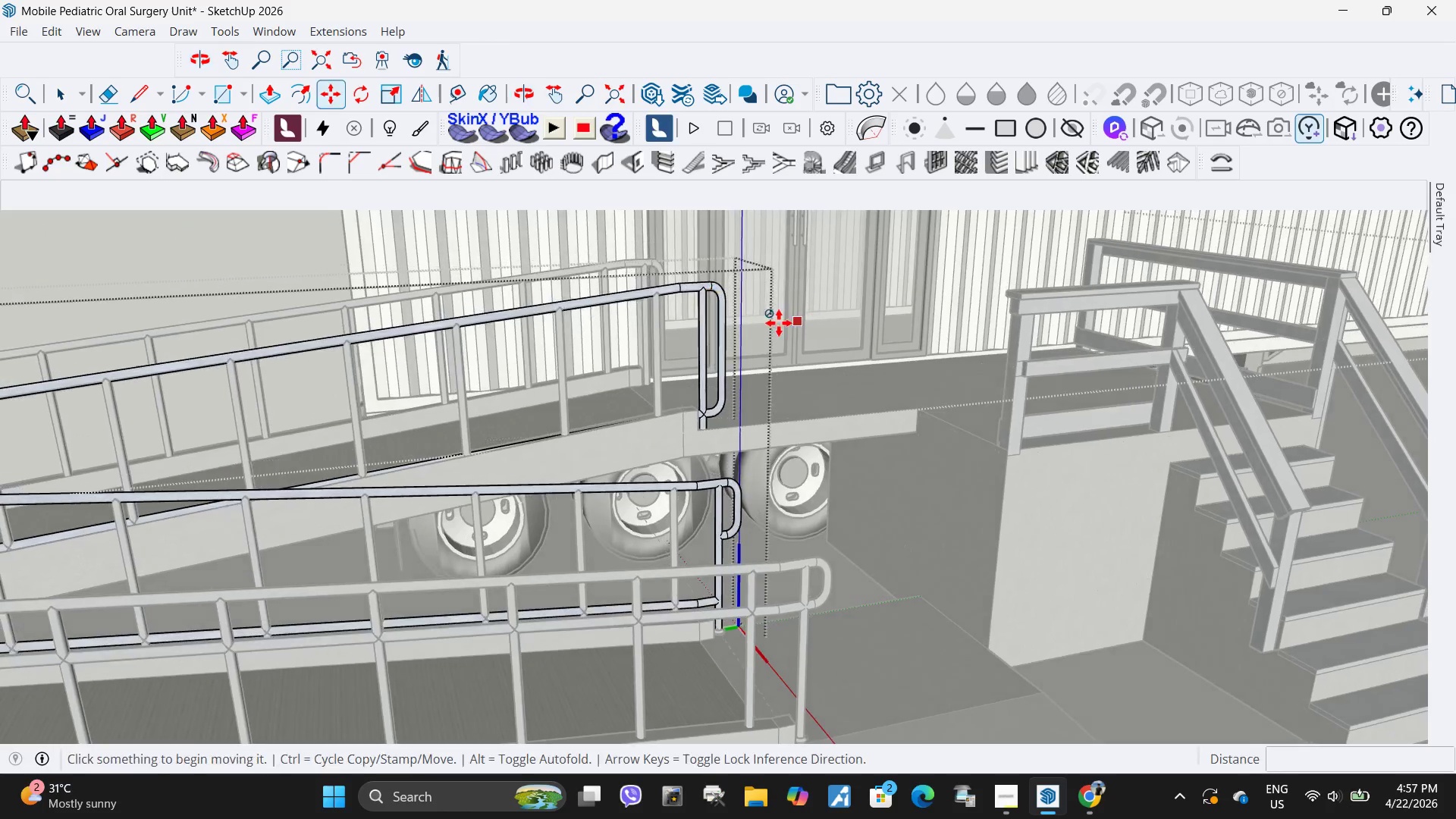 
scroll: coordinate [755, 328], scroll_direction: up, amount: 1.0
 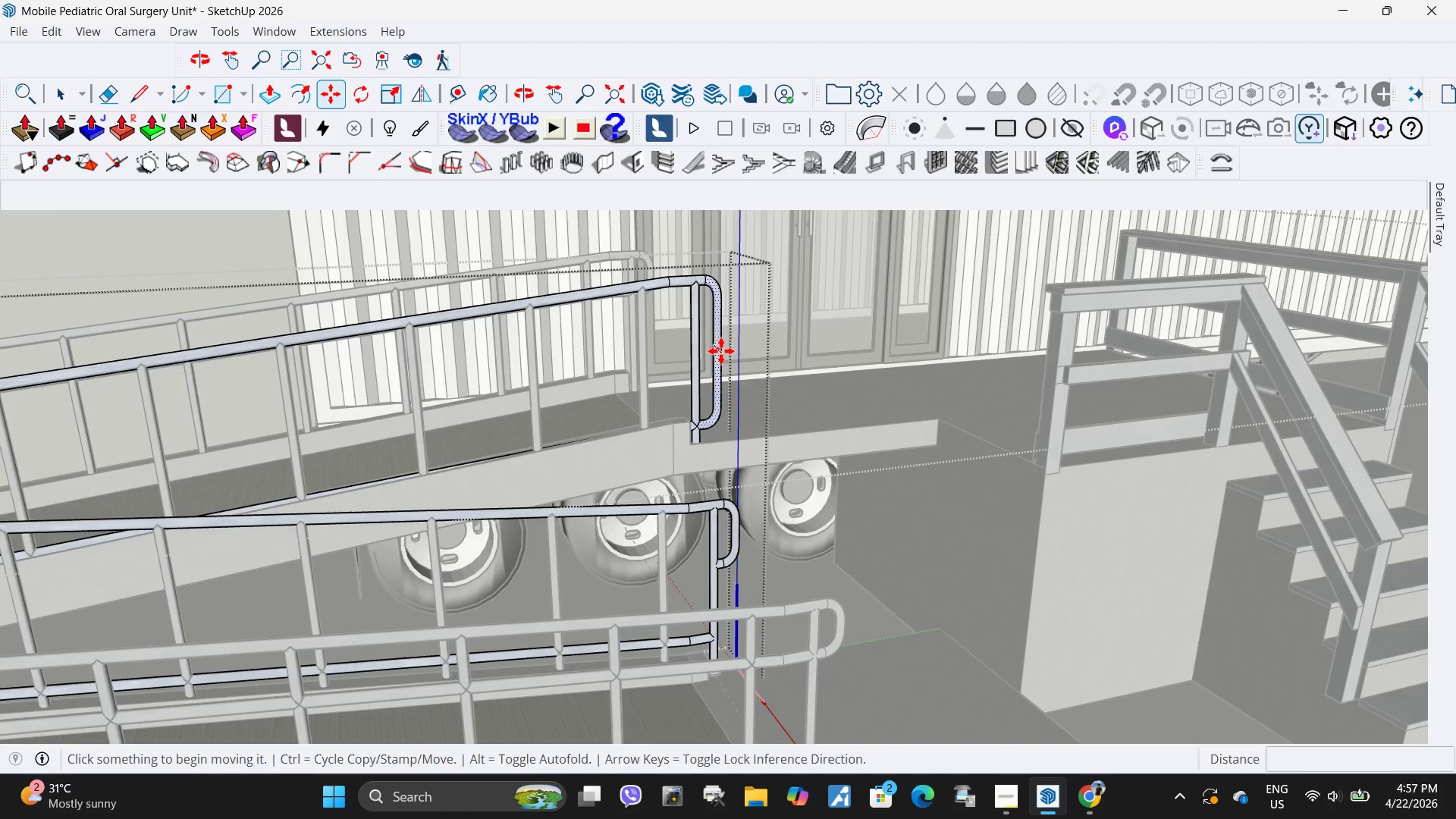 
left_click([721, 351])
 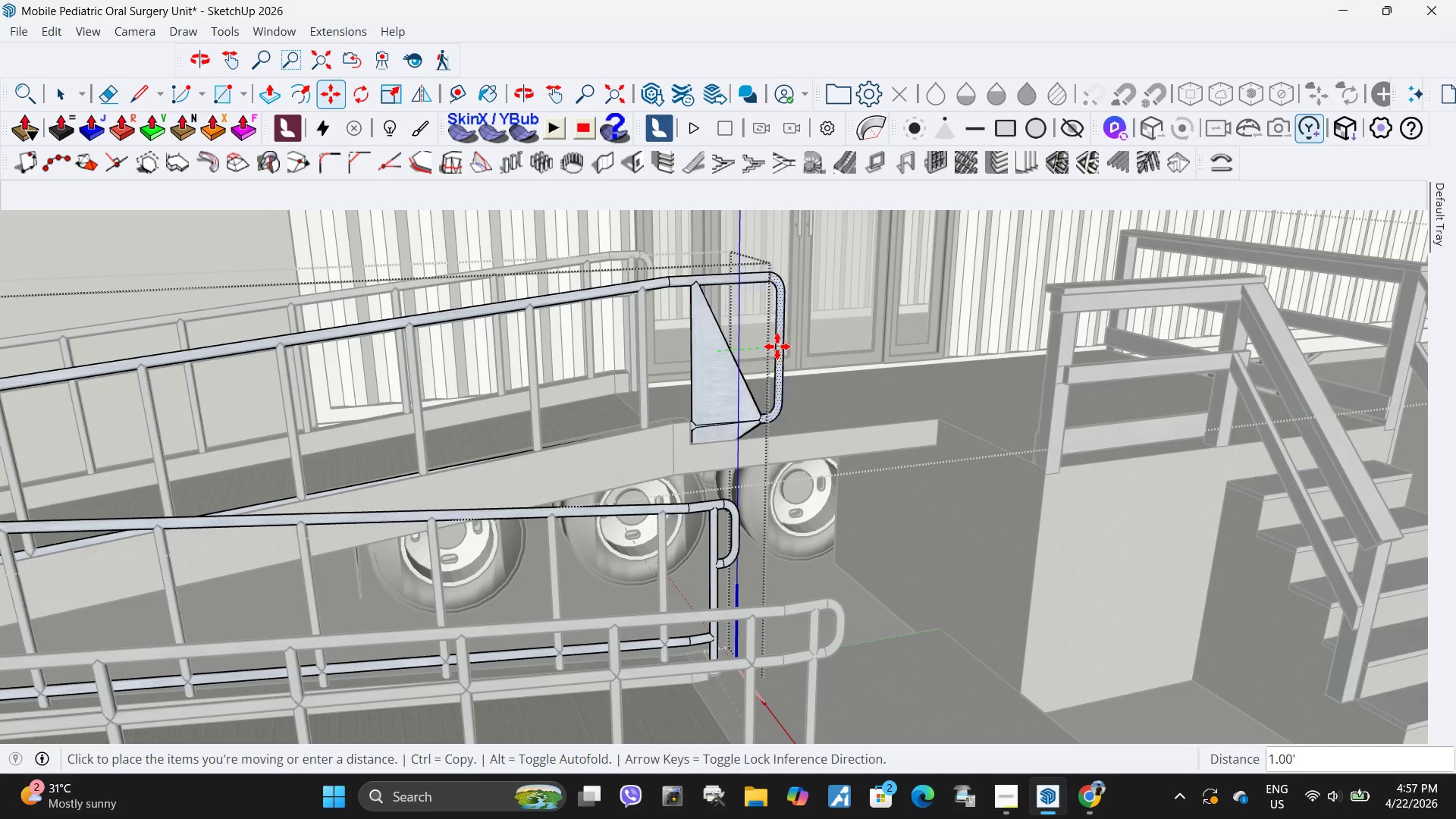 
key(Escape)
 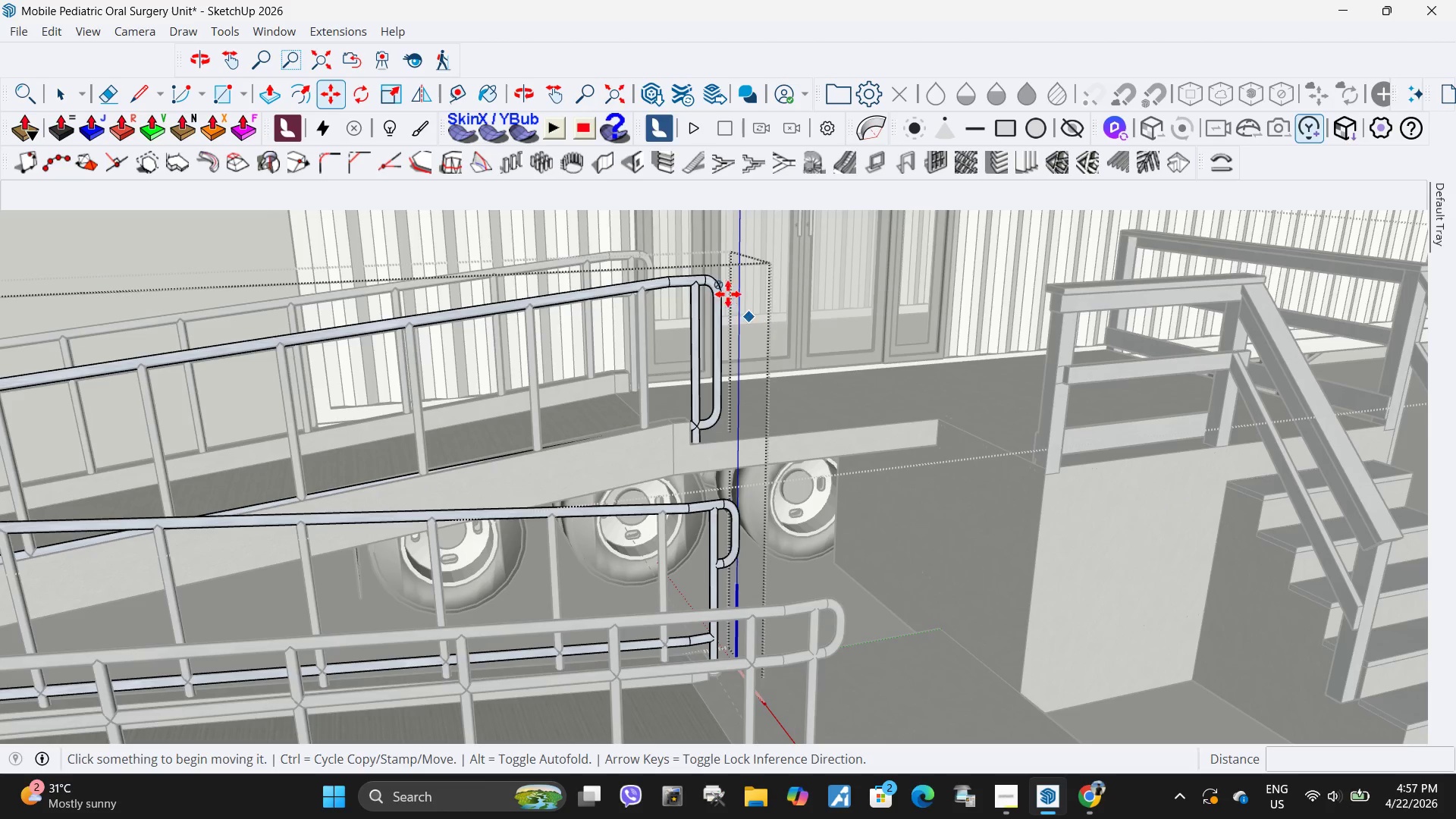 
key(Space)
 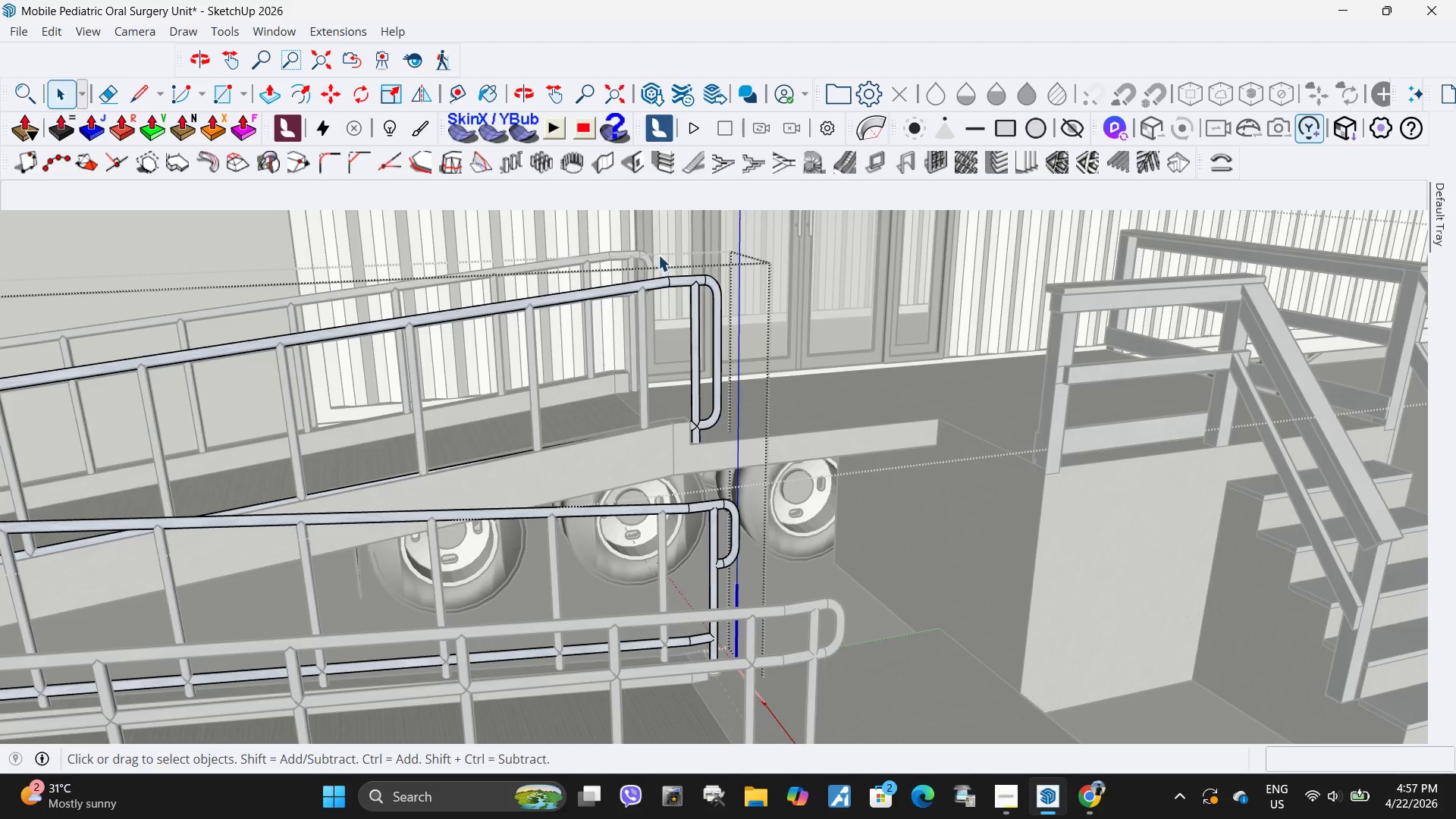 
left_click_drag(start_coordinate=[661, 256], to_coordinate=[800, 469])
 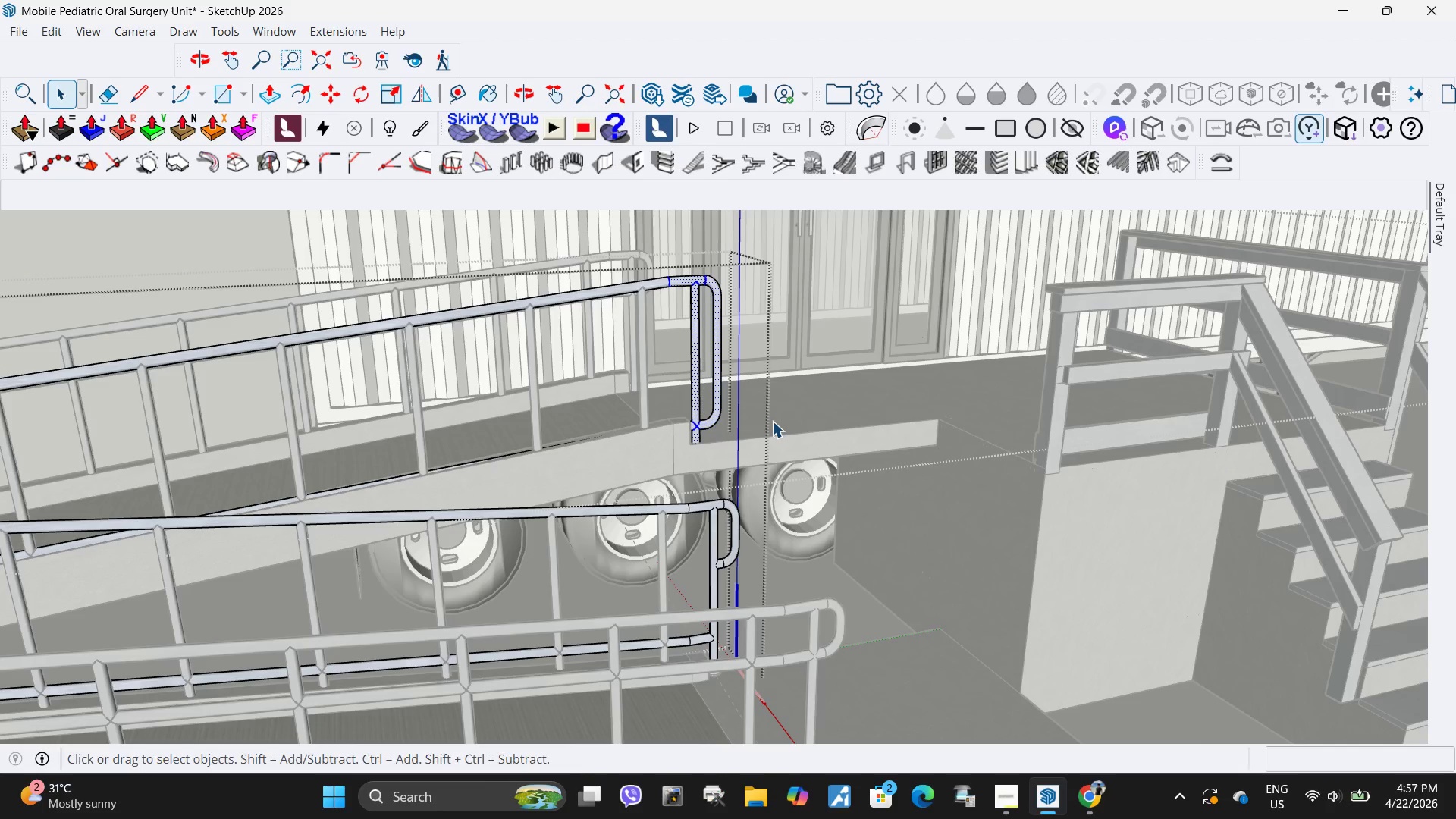 
key(M)
 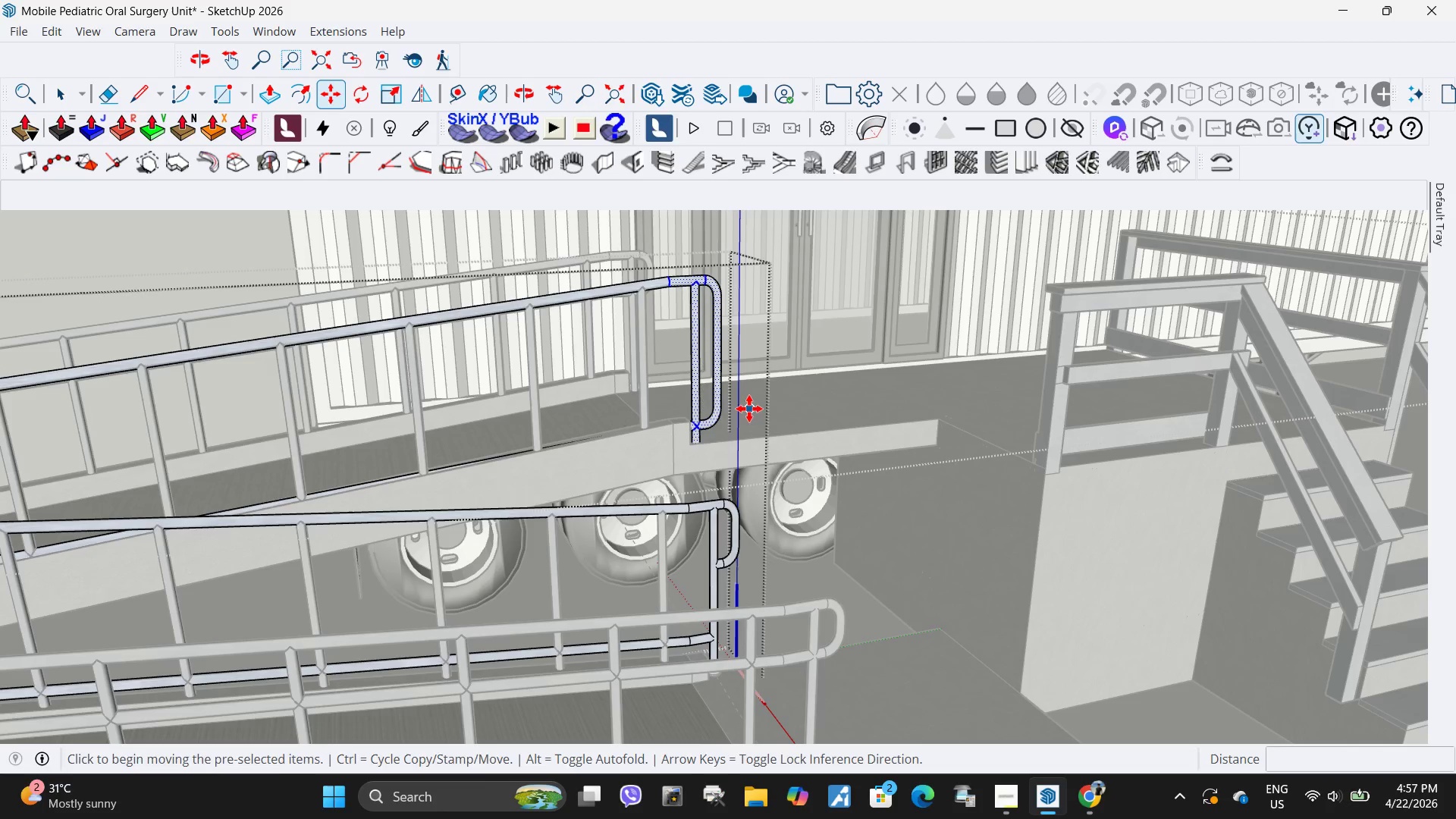 
left_click([749, 409])
 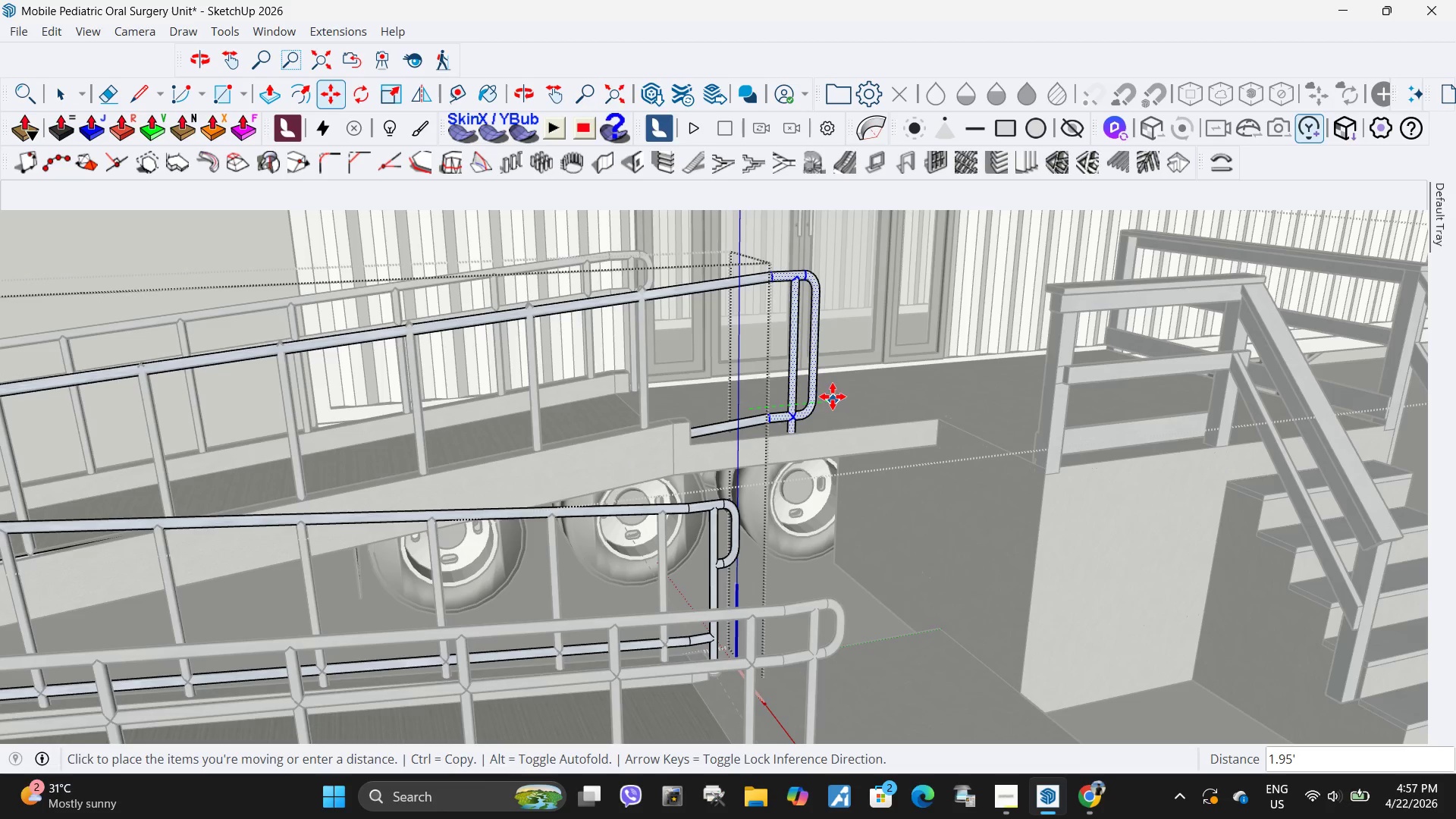 
key(Escape)
 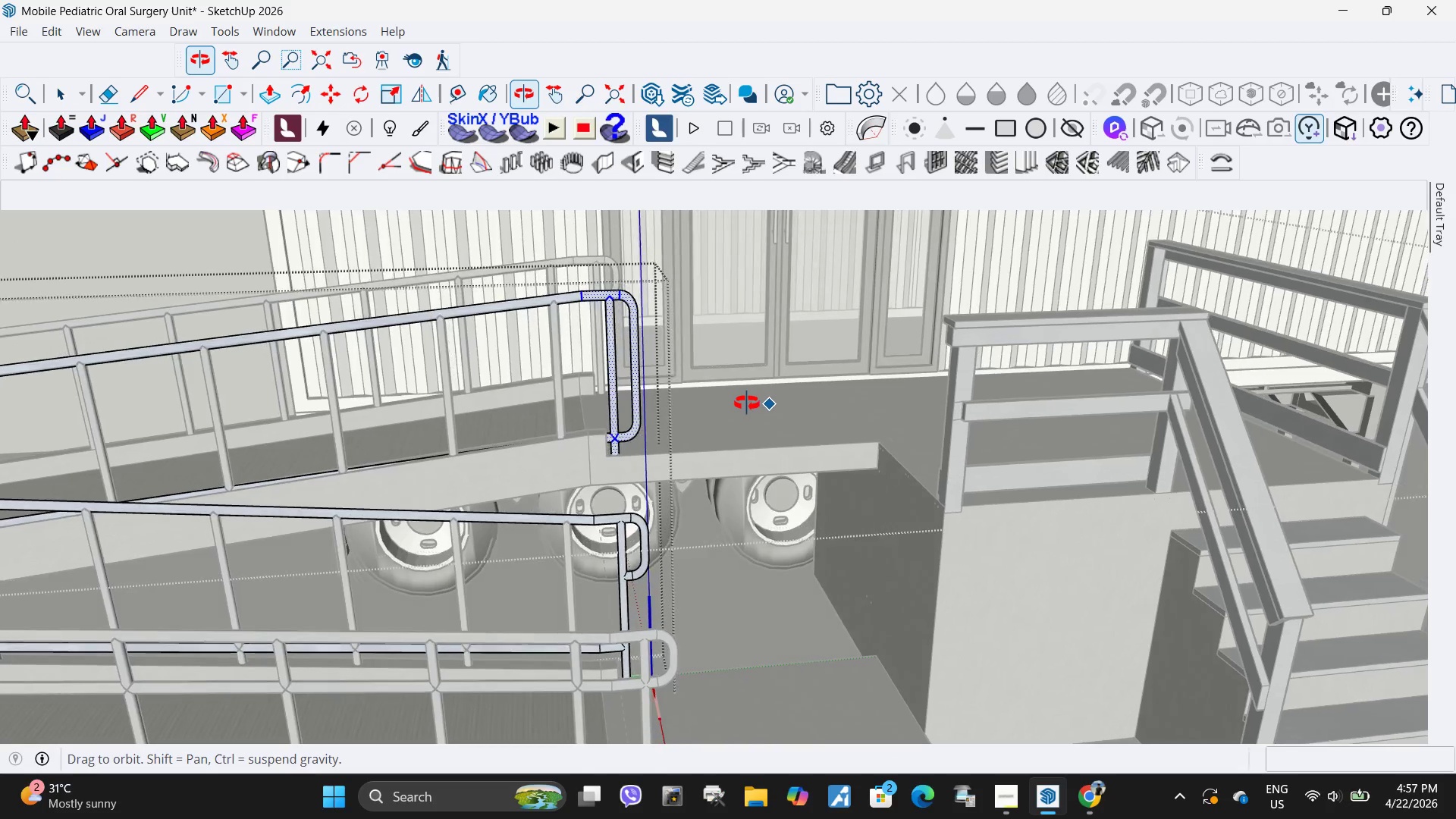 
key(Space)
 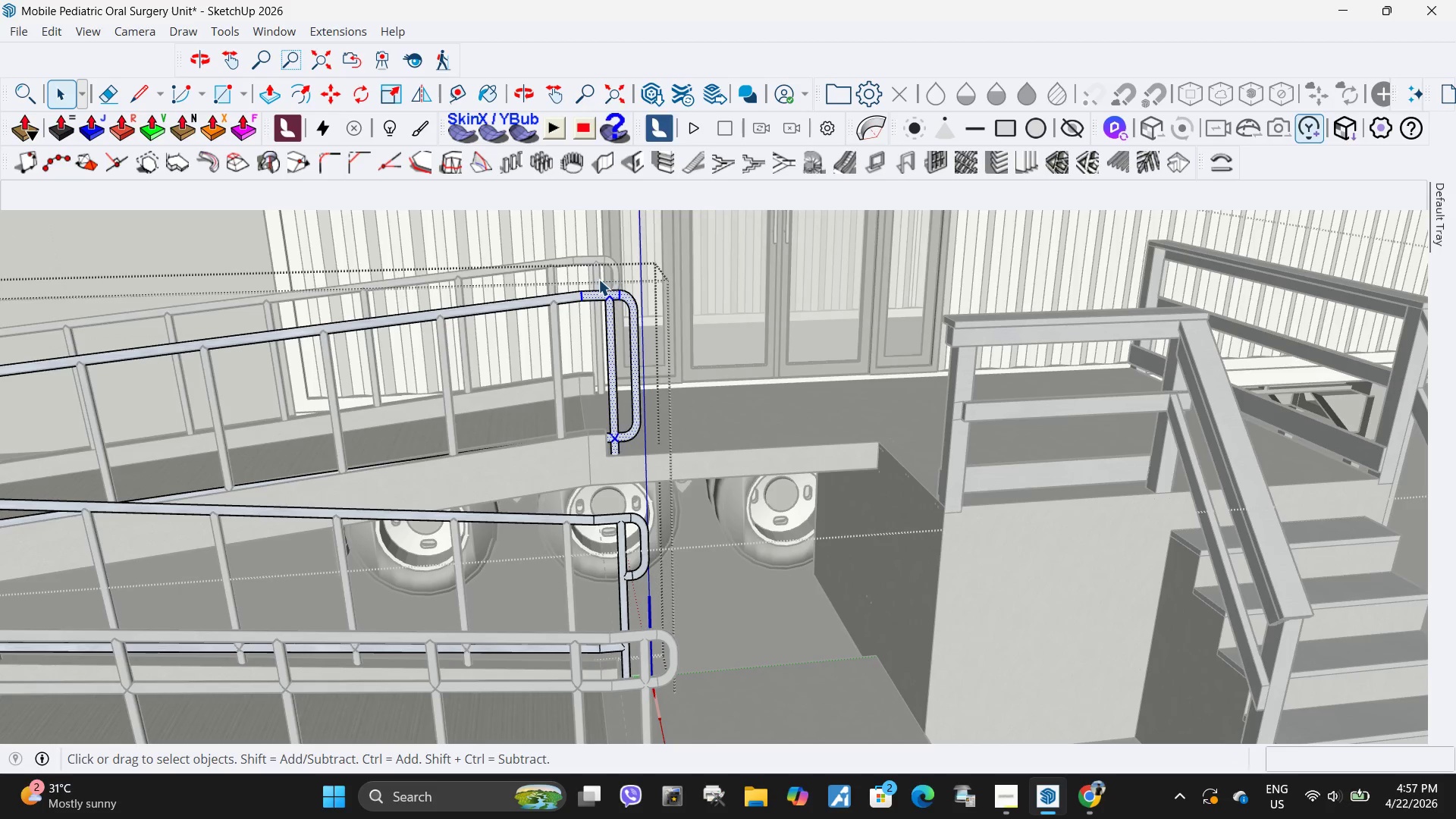 
left_click_drag(start_coordinate=[600, 279], to_coordinate=[680, 466])
 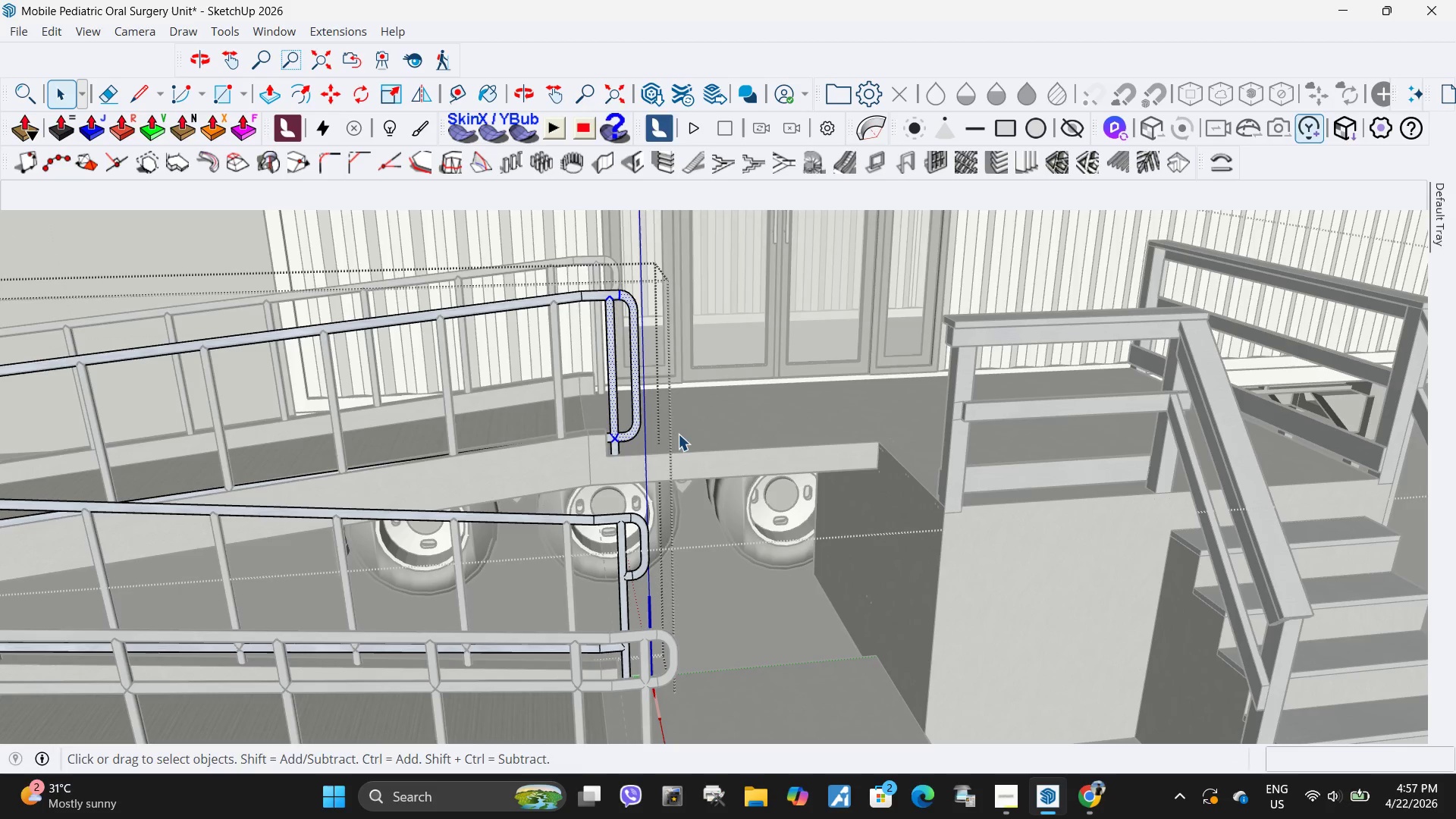 
key(M)
 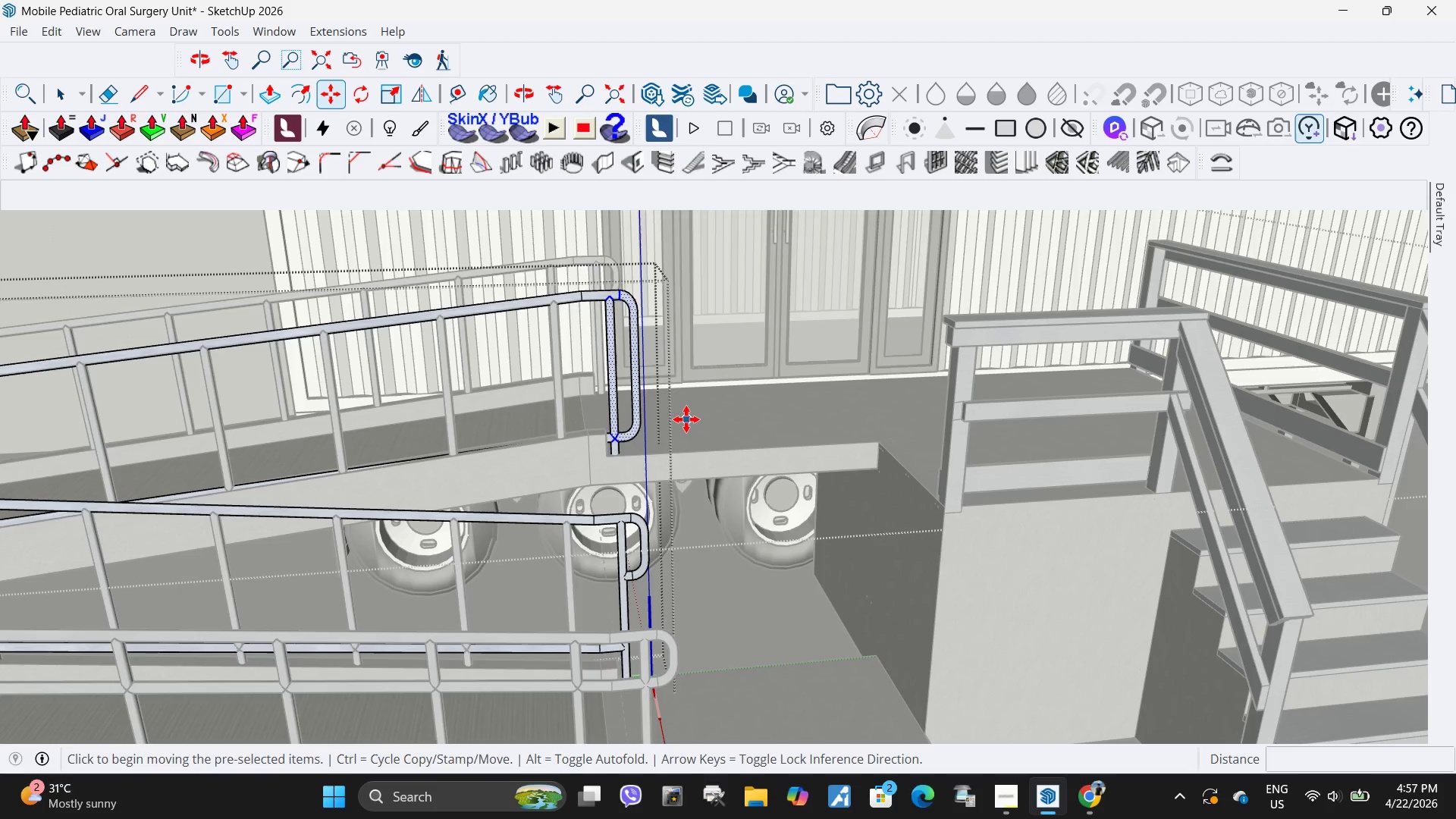 
left_click([686, 419])
 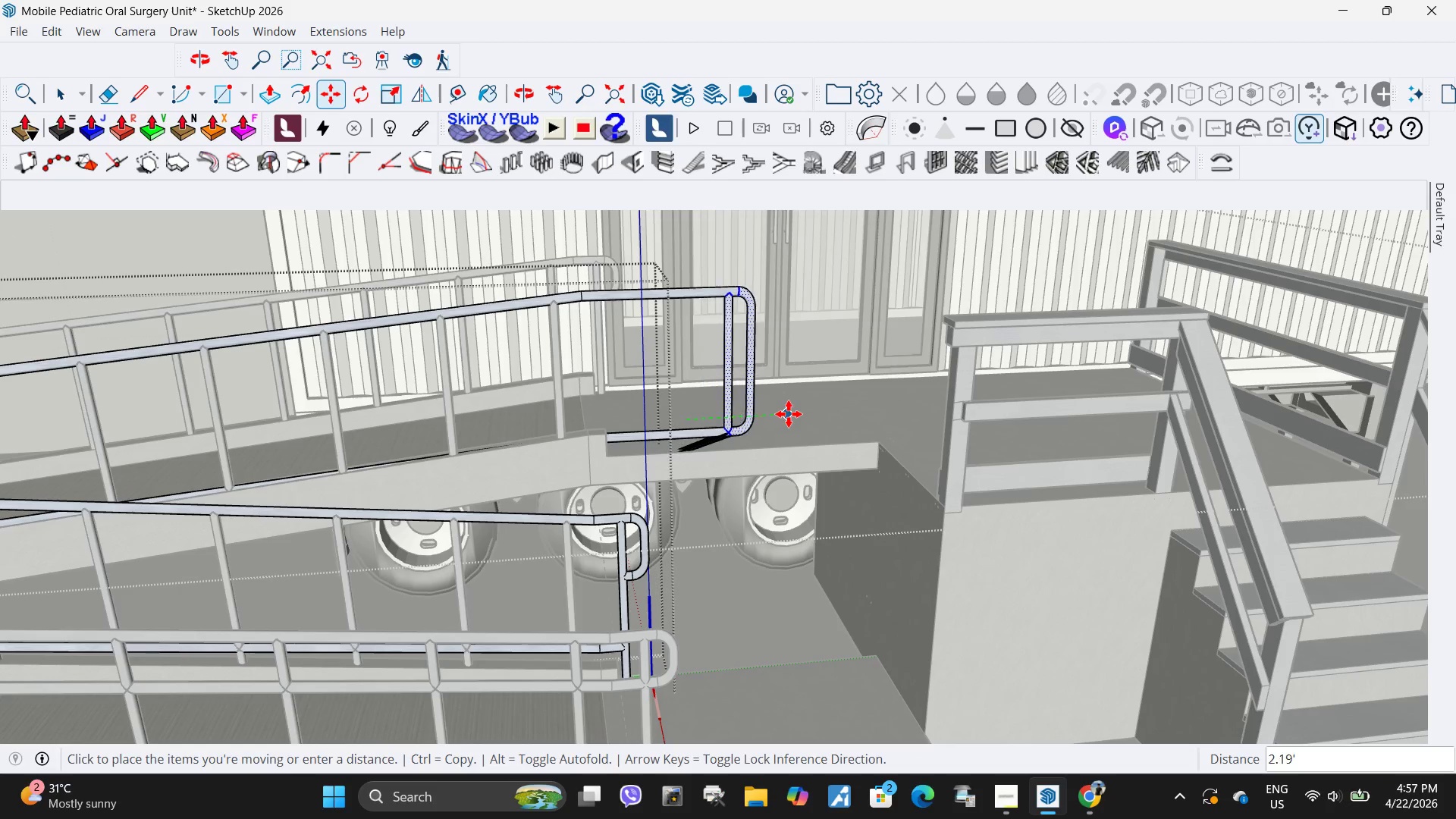 
key(Escape)
 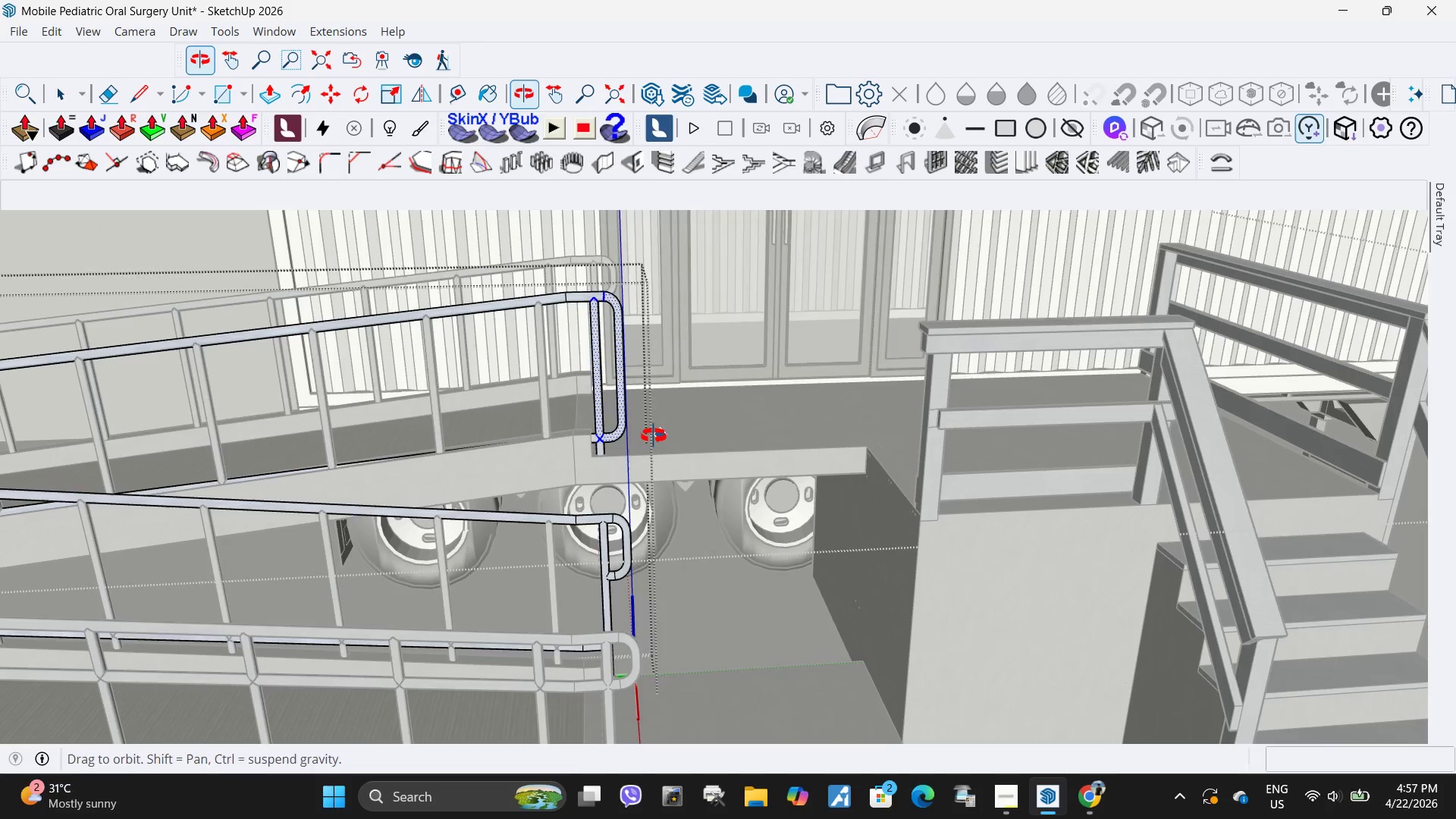 
key(Space)
 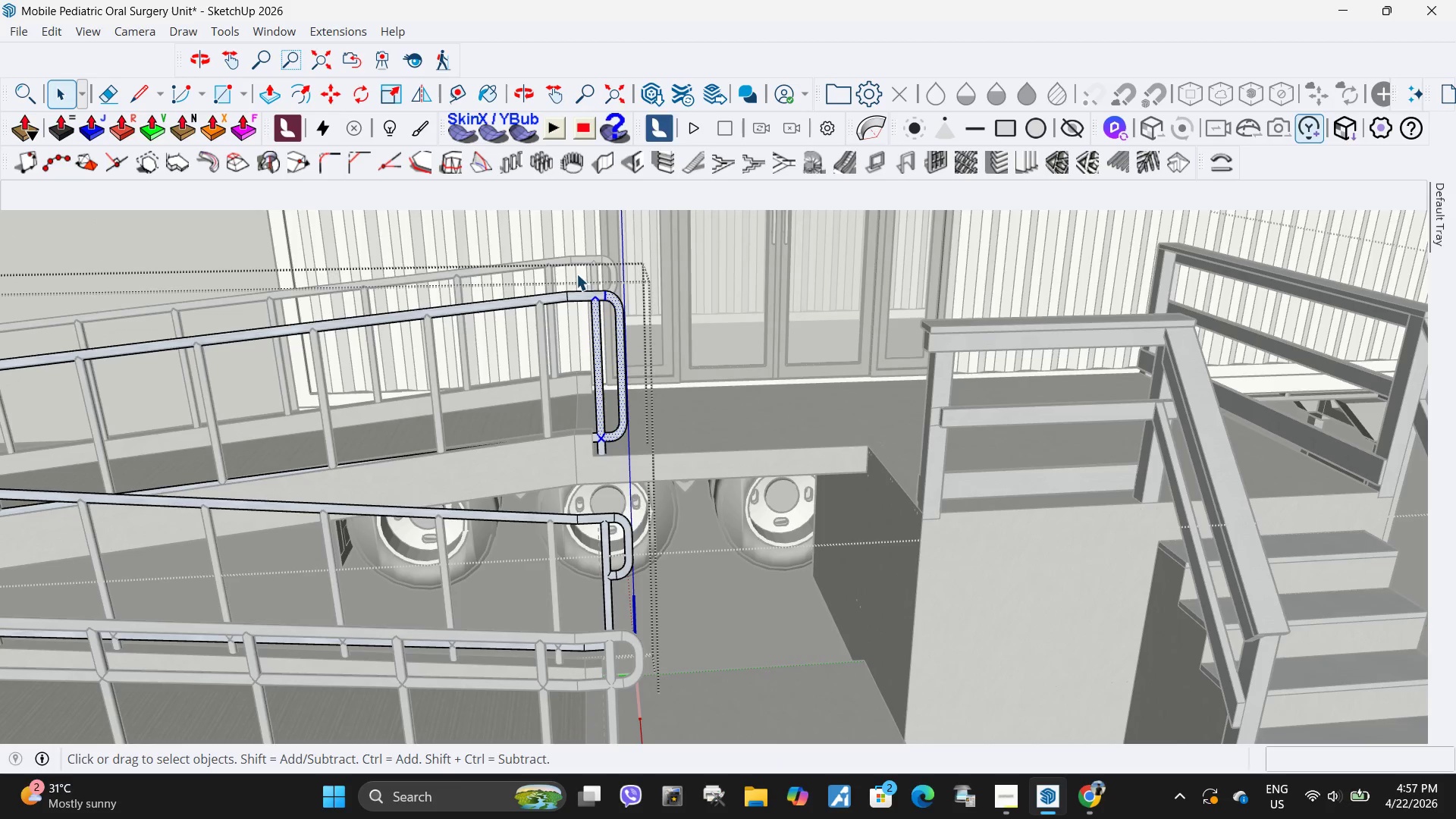 
left_click_drag(start_coordinate=[576, 274], to_coordinate=[661, 500])
 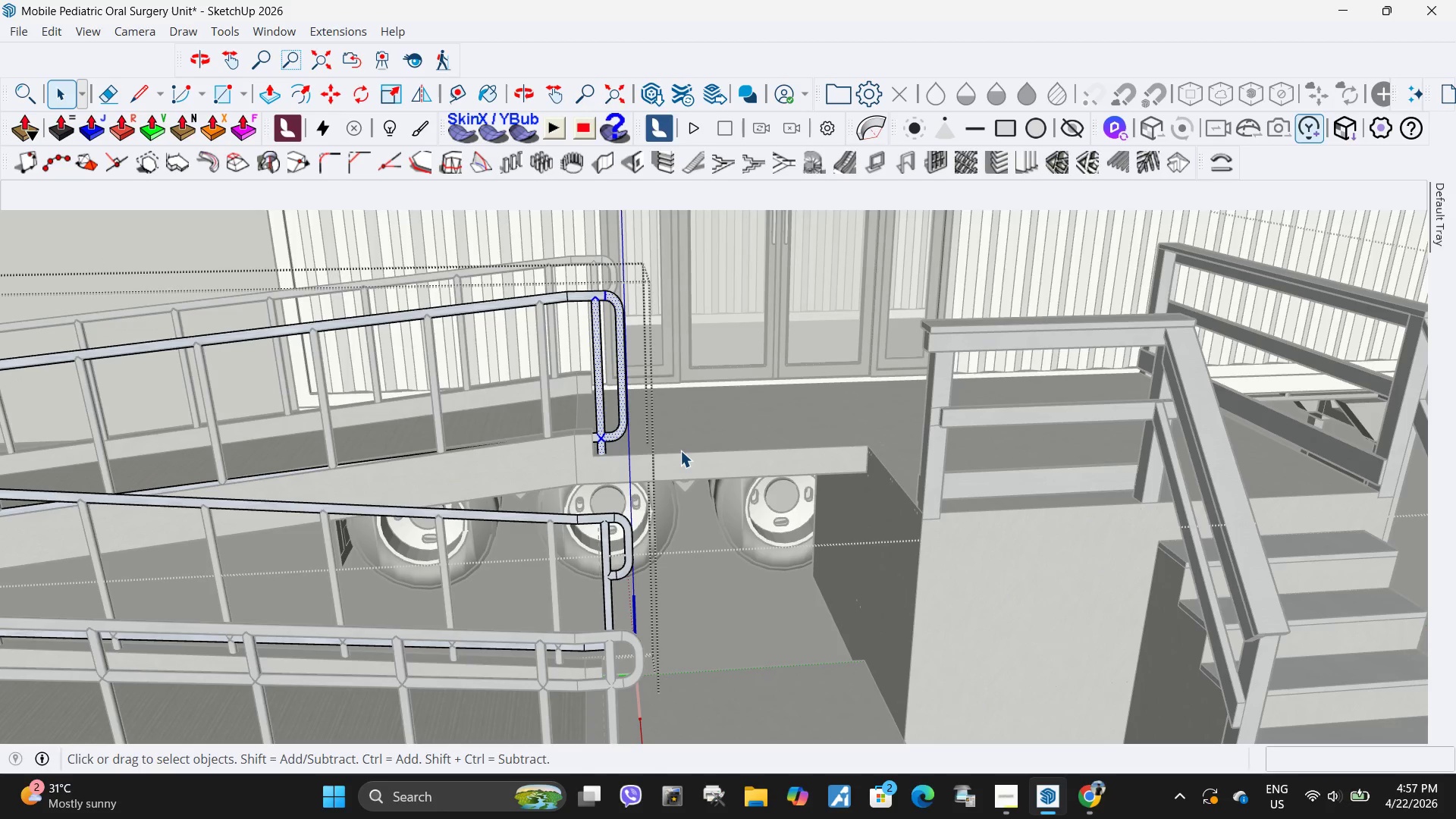 
key(M)
 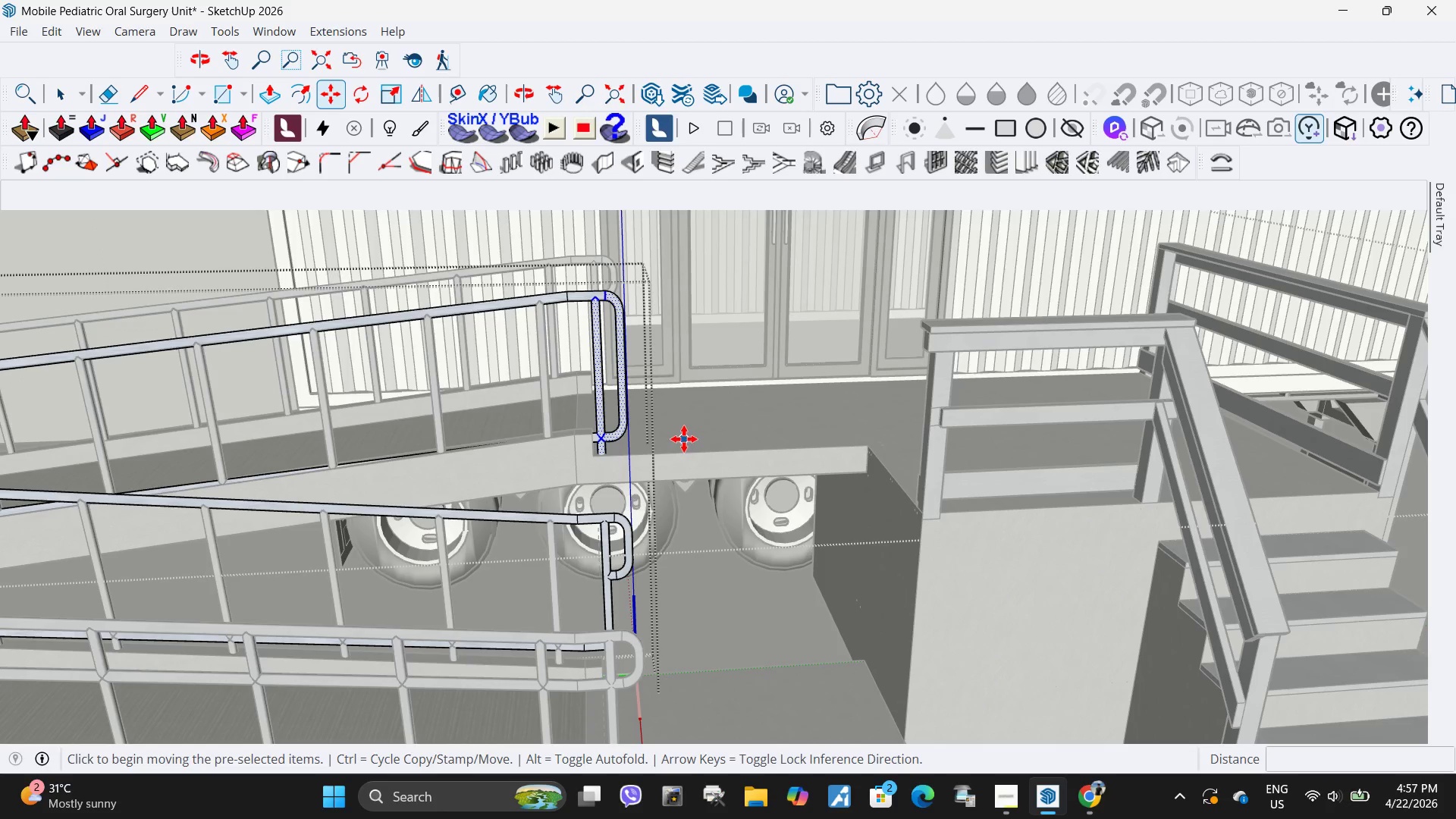 
left_click([684, 439])
 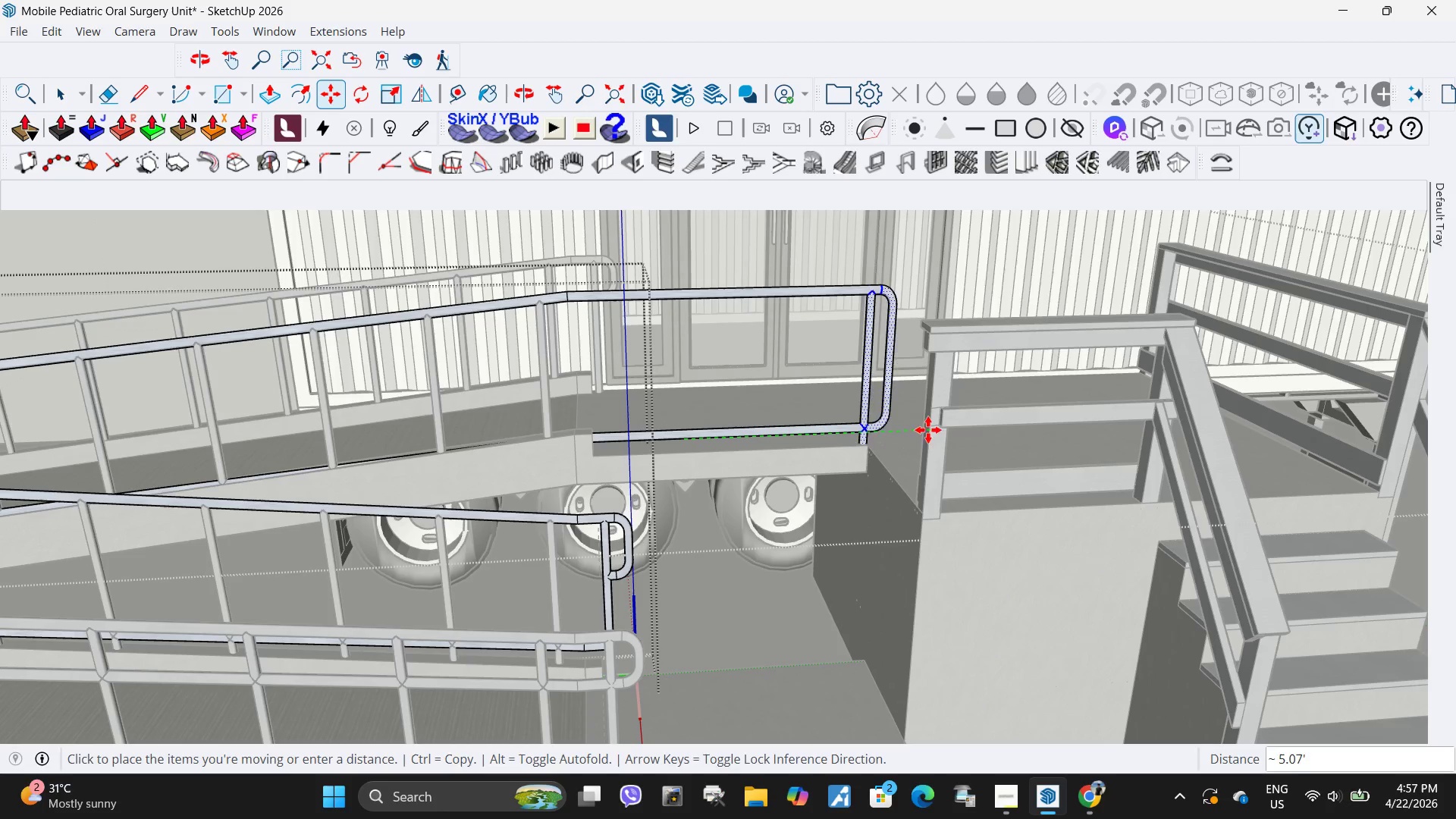 
left_click([921, 431])
 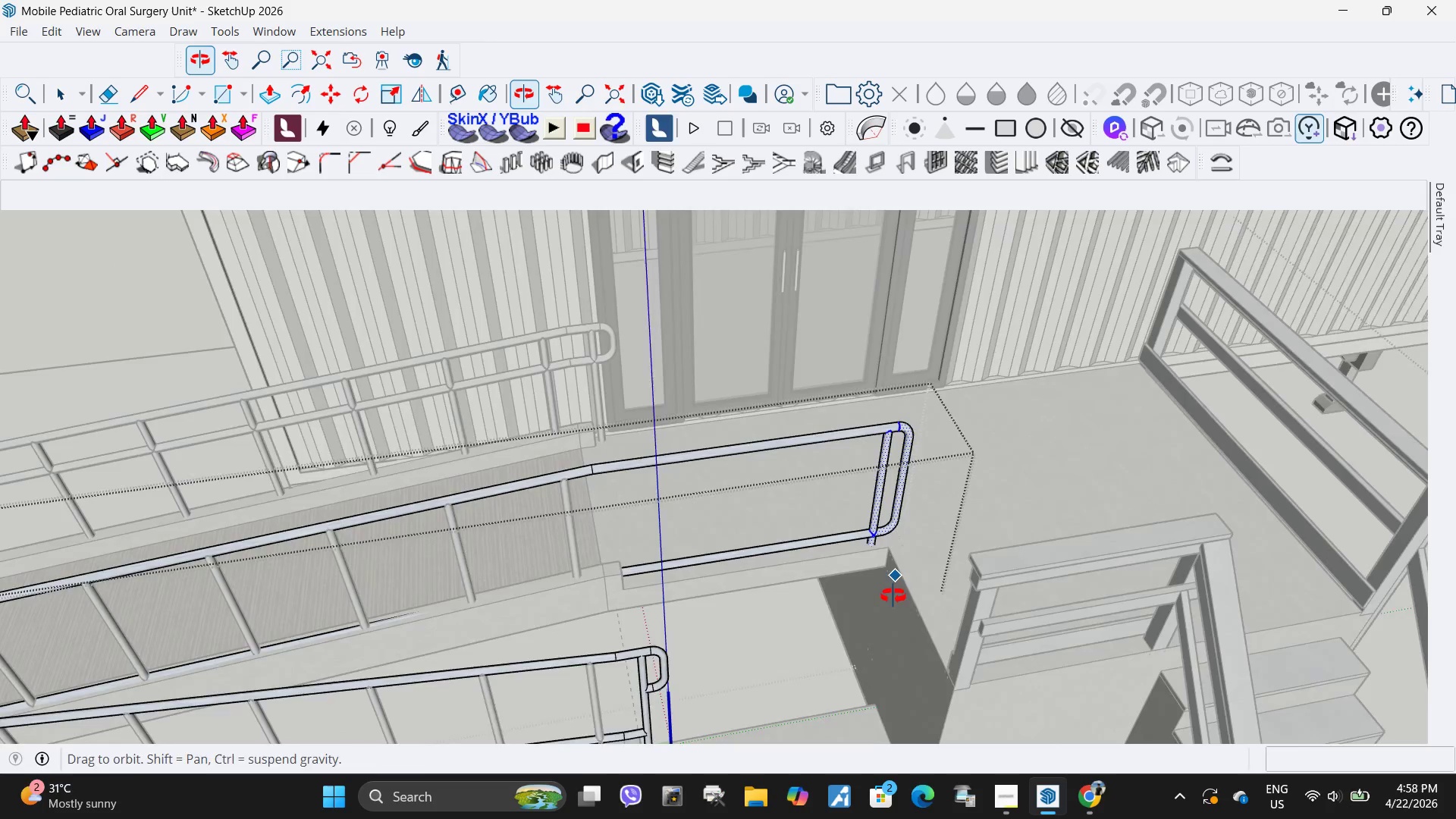 
left_click_drag(start_coordinate=[989, 492], to_coordinate=[983, 494])
 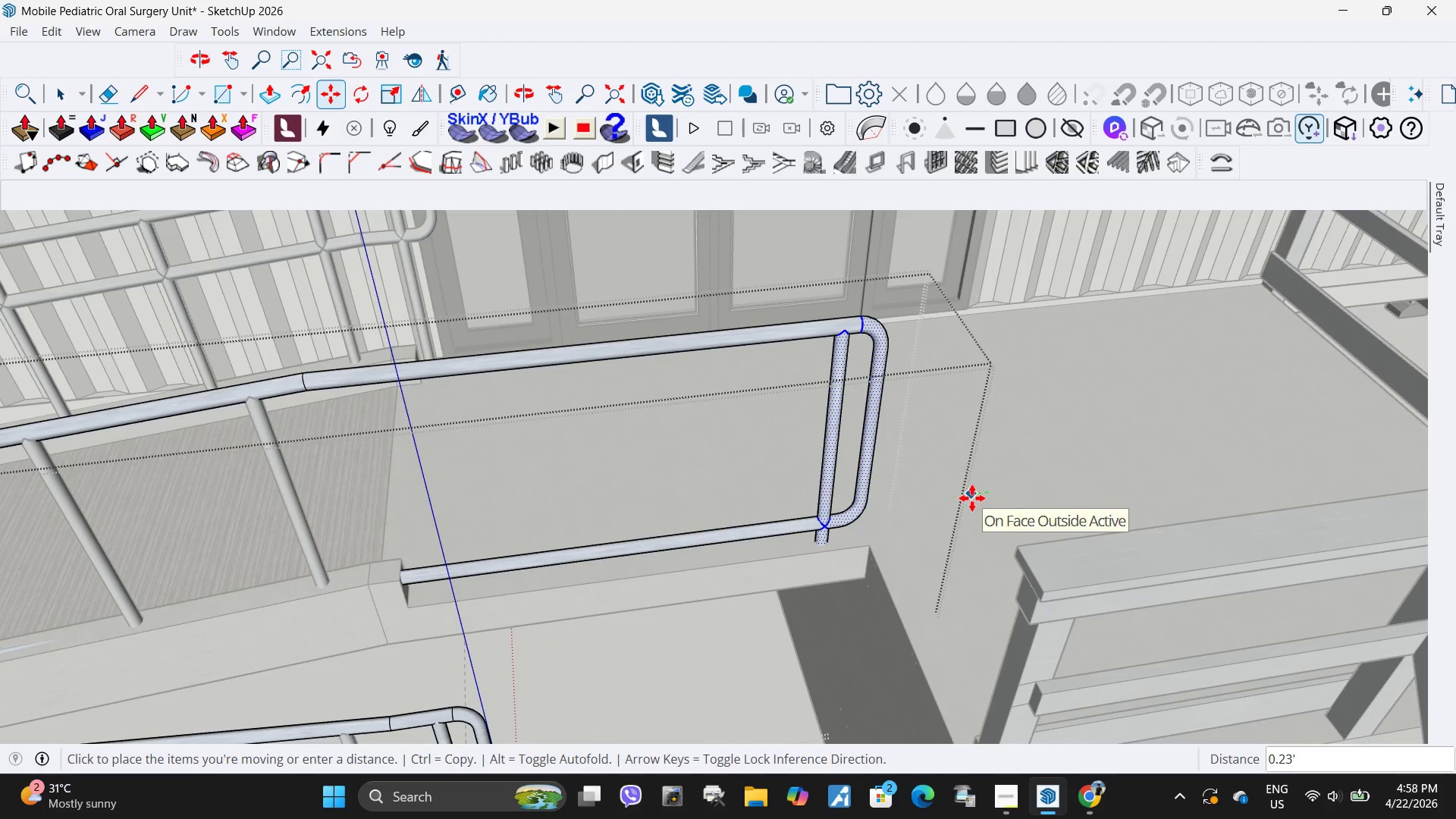 
scroll: coordinate [896, 538], scroll_direction: up, amount: 5.0
 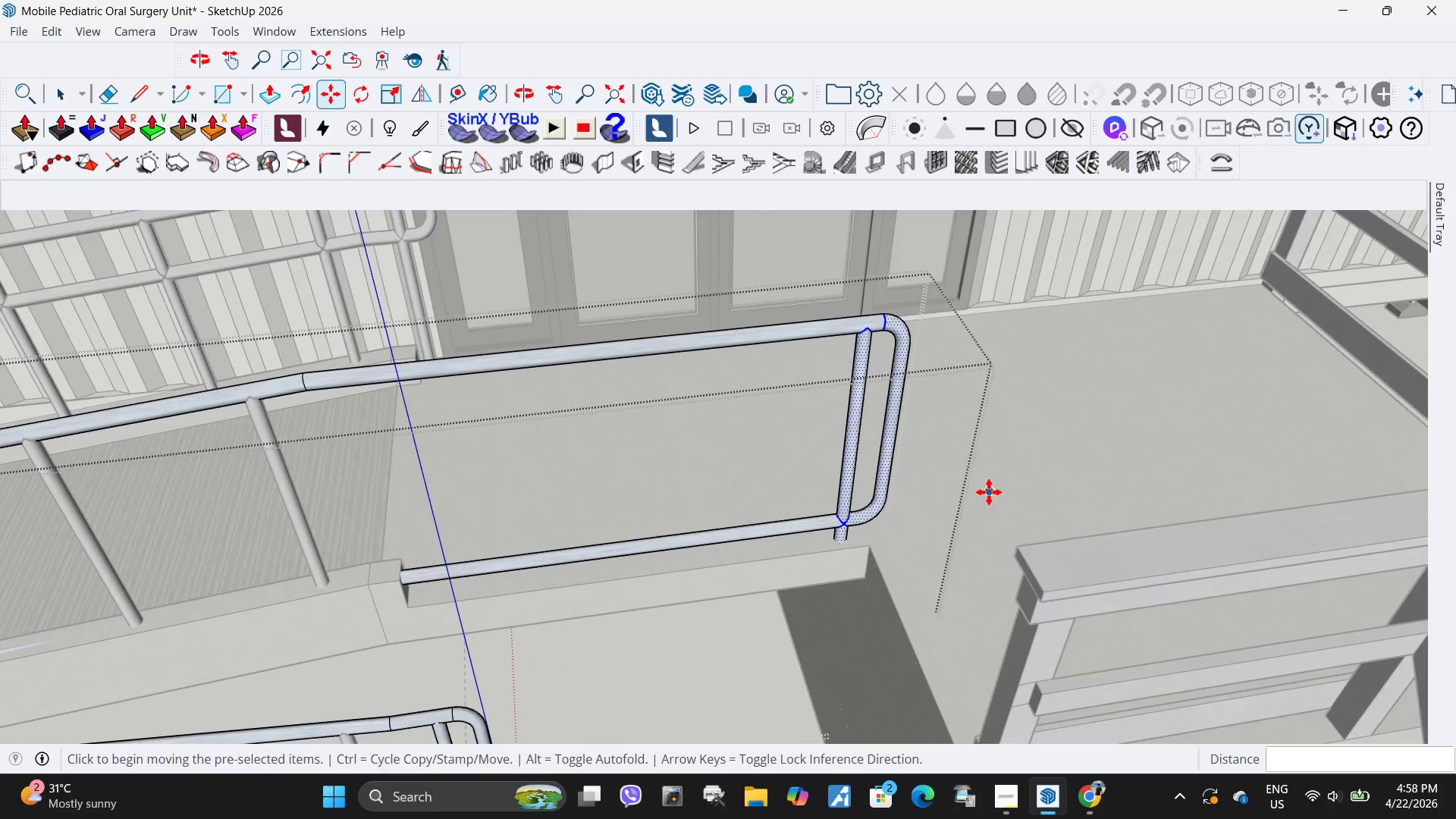 
left_click([972, 498])
 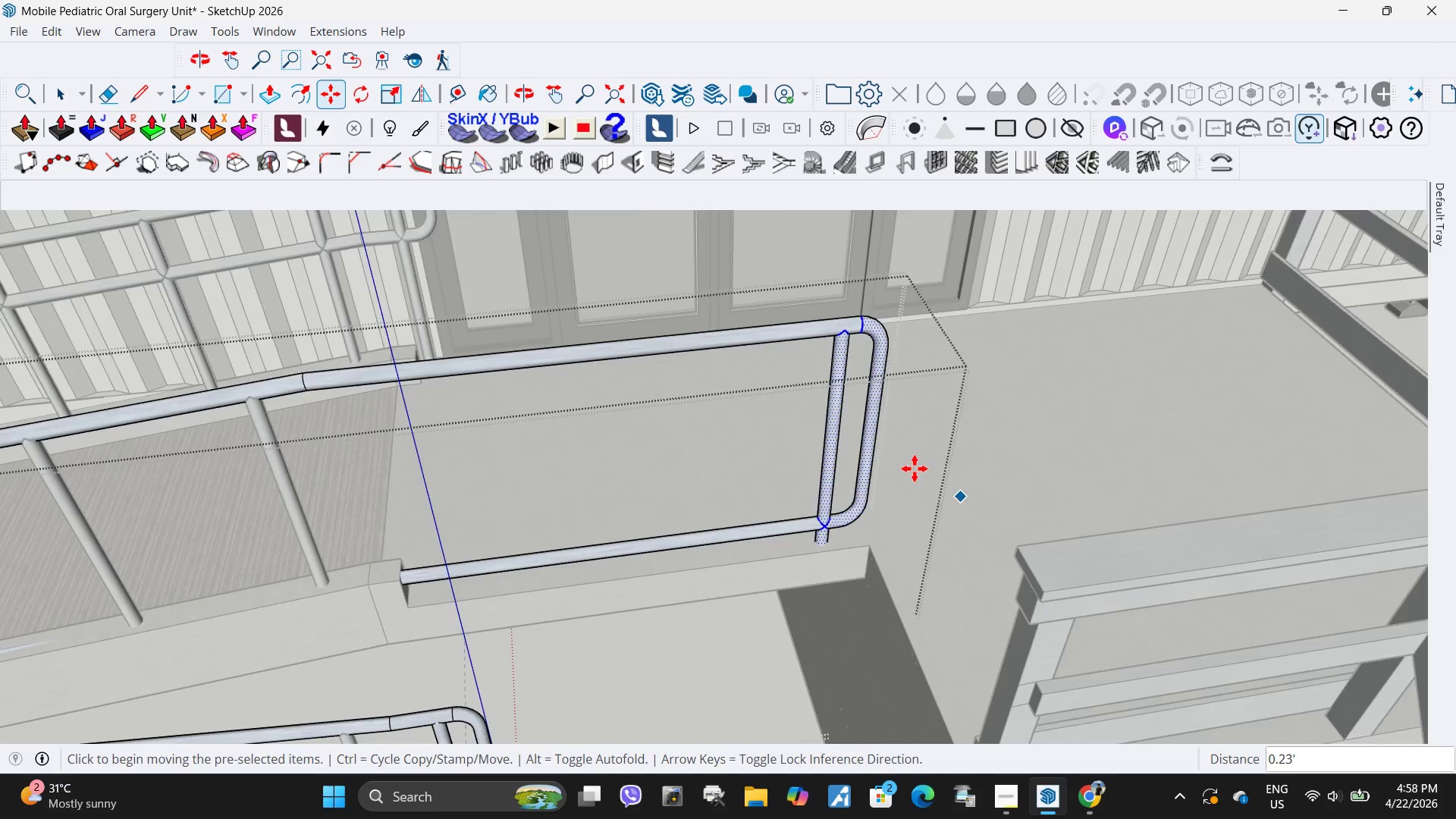 
key(Space)
 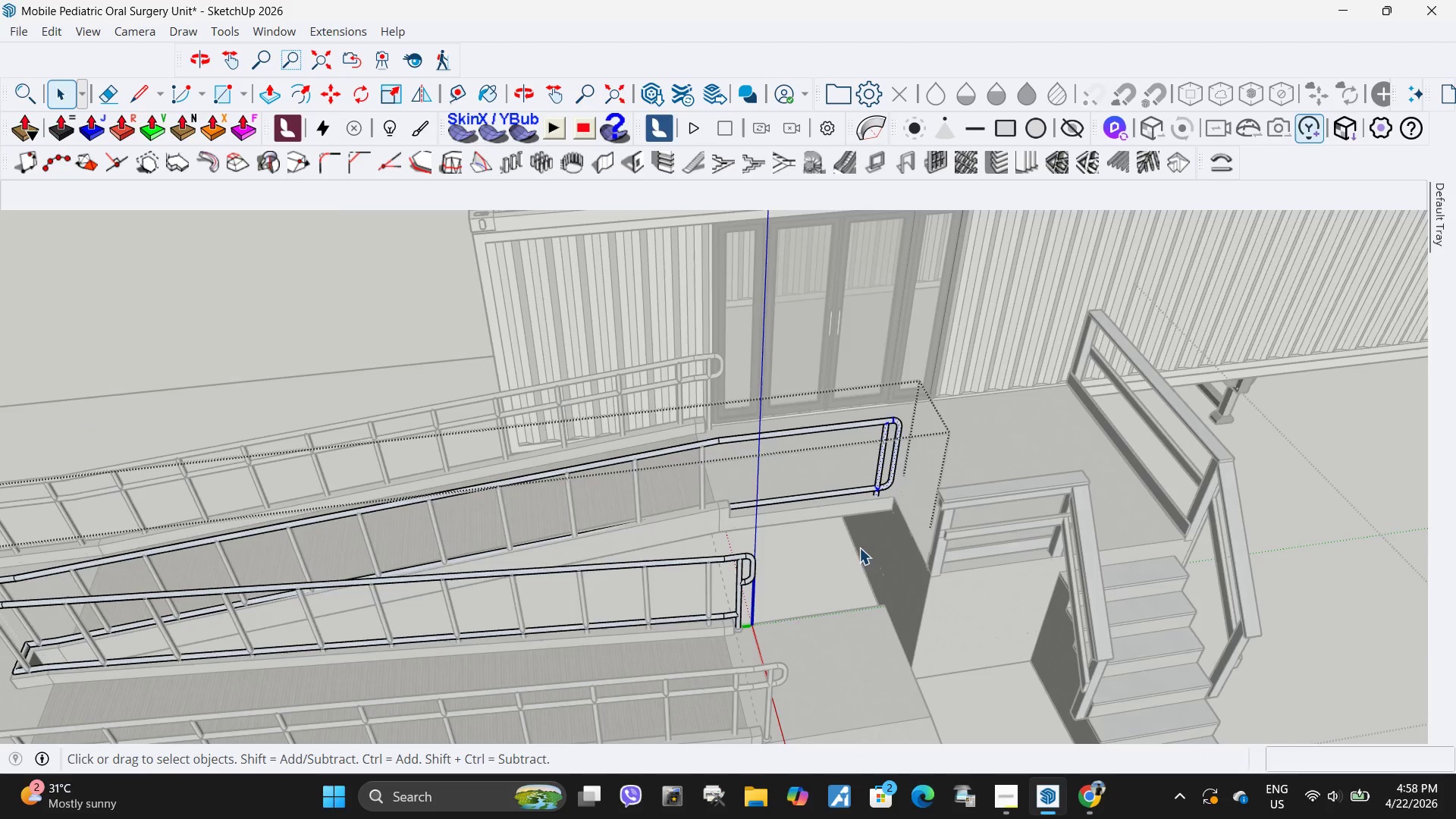 
key(Escape)
 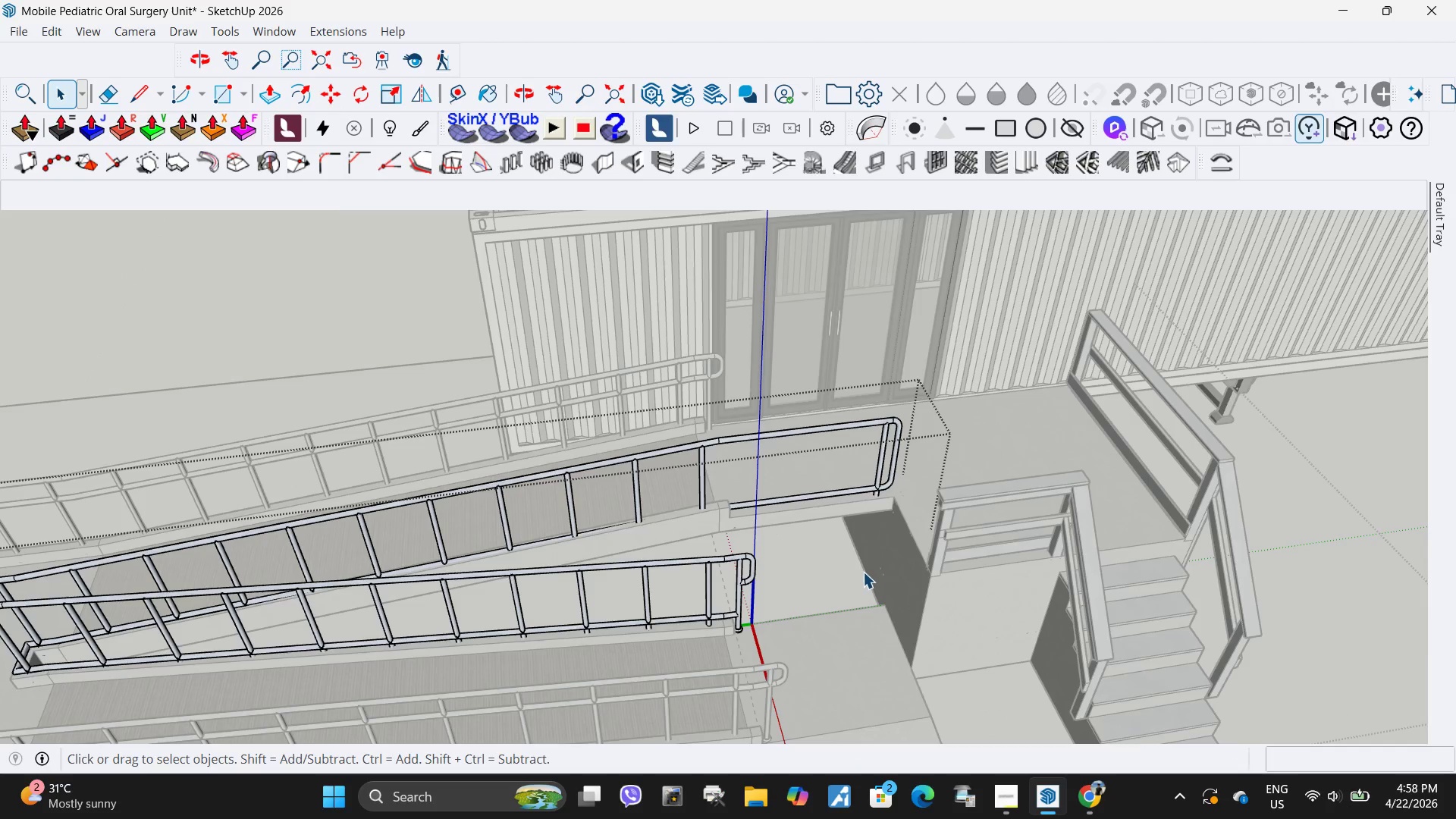 
scroll: coordinate [903, 468], scroll_direction: down, amount: 10.0
 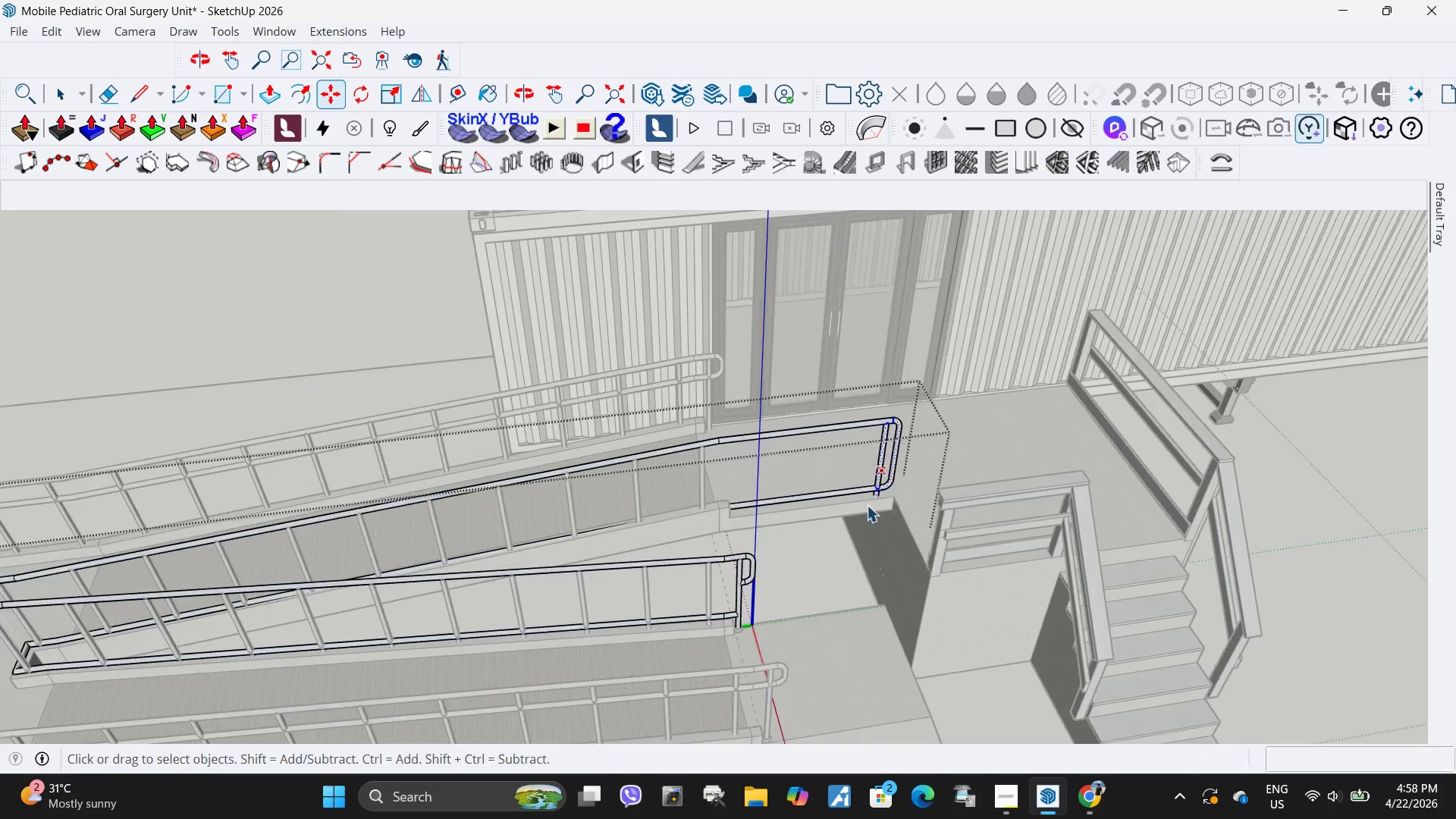 
key(Escape)
 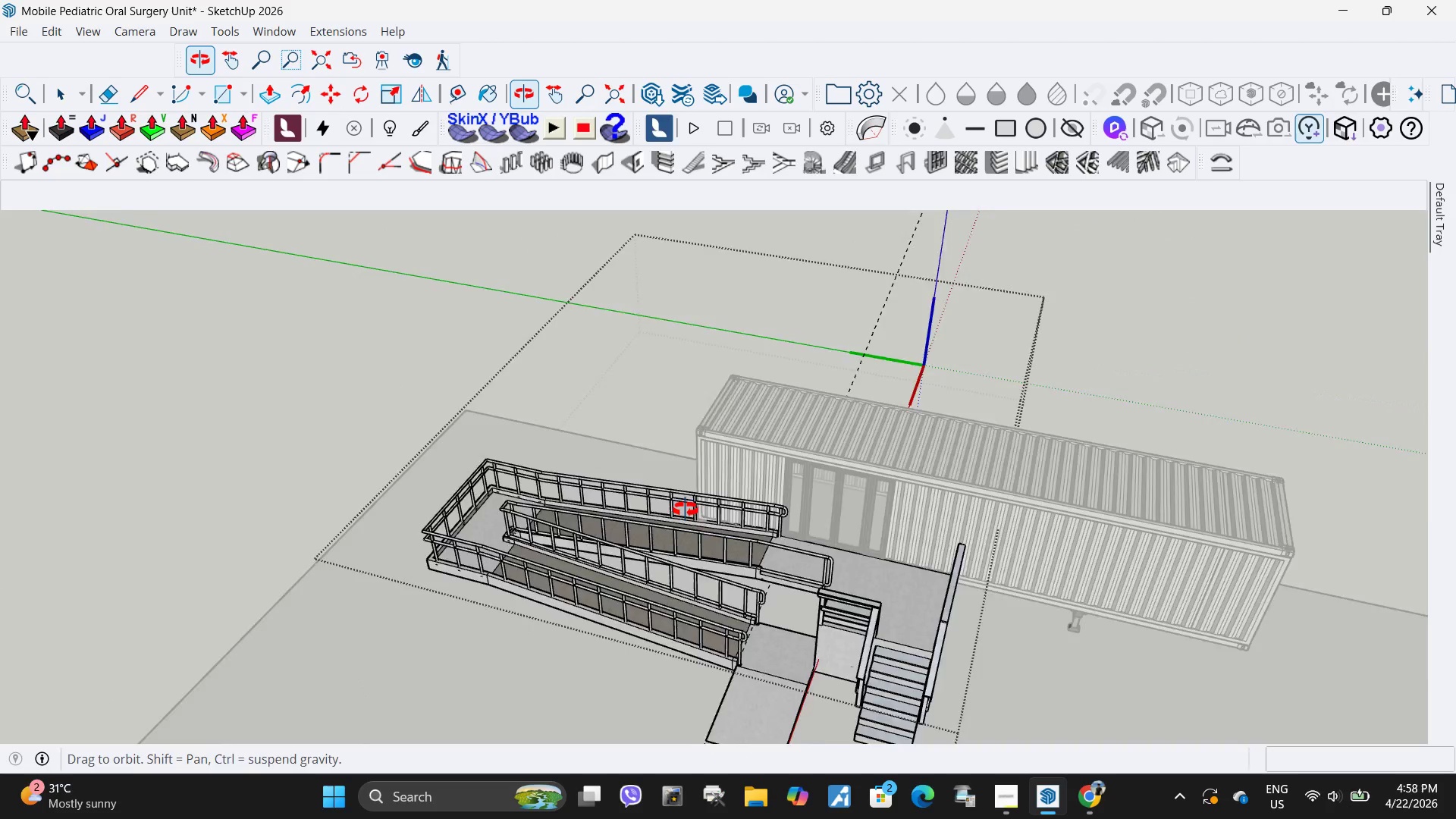 
scroll: coordinate [940, 576], scroll_direction: down, amount: 9.0
 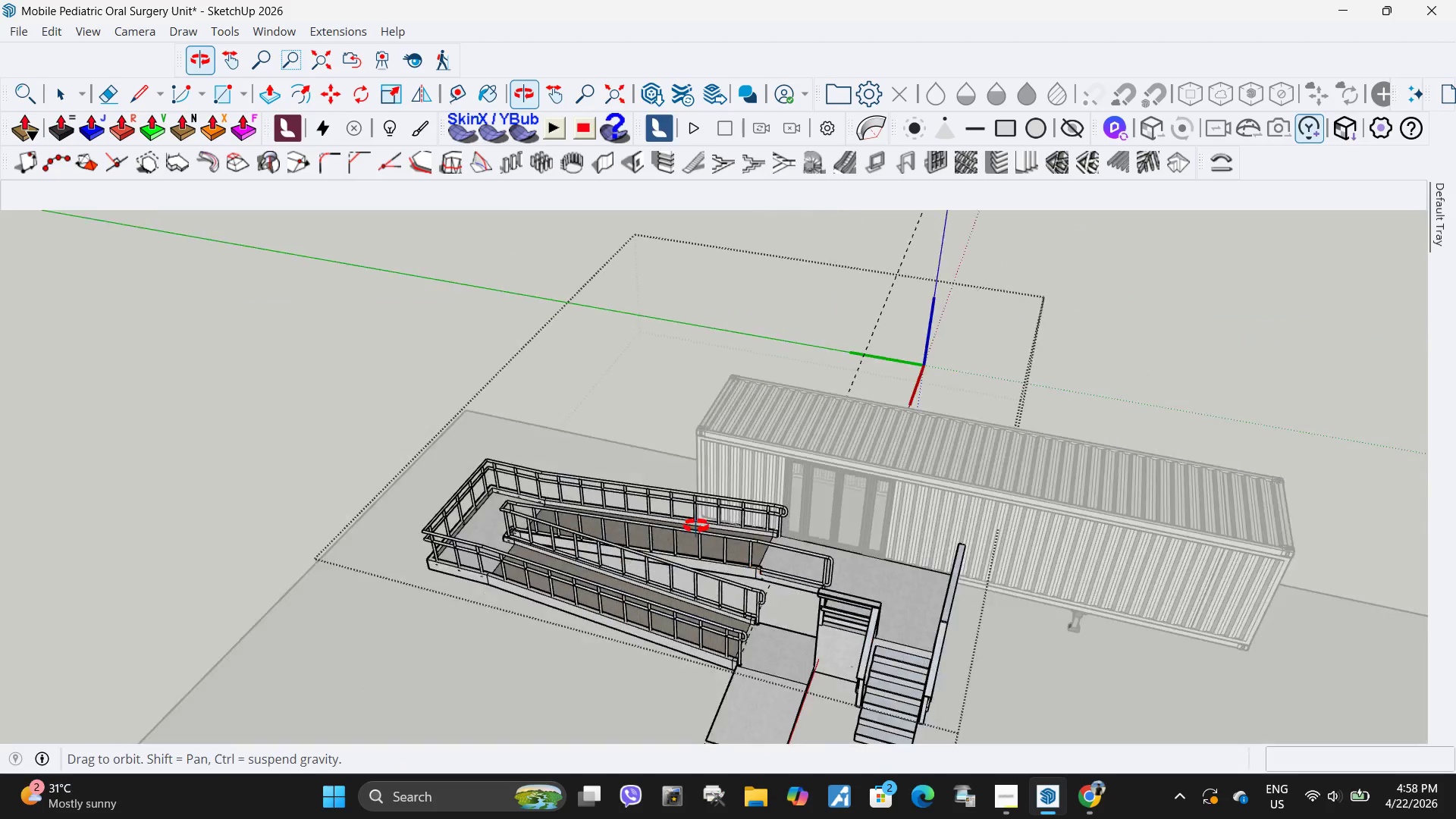 
scroll: coordinate [860, 474], scroll_direction: up, amount: 12.0
 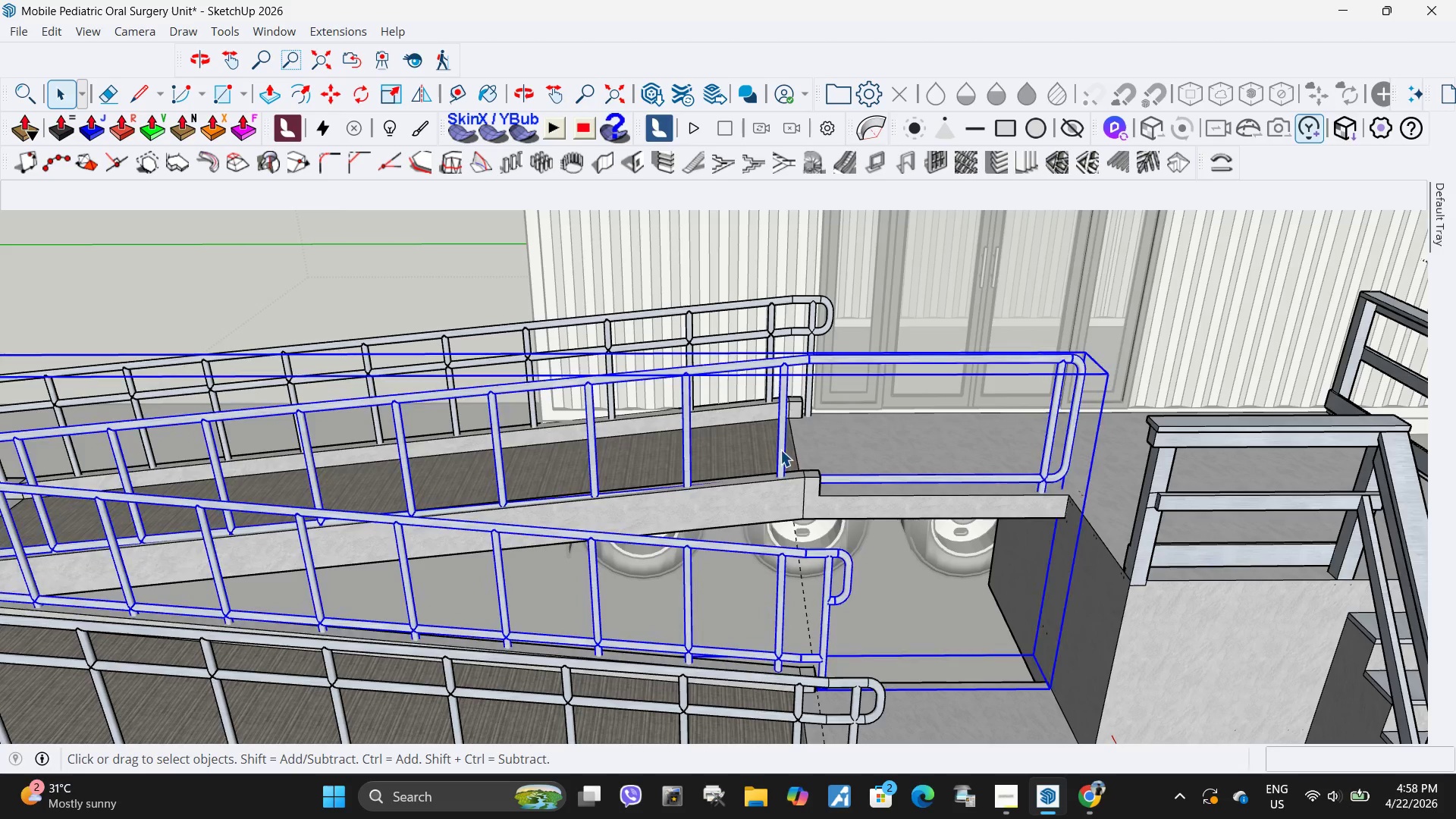 
double_click([780, 450])
 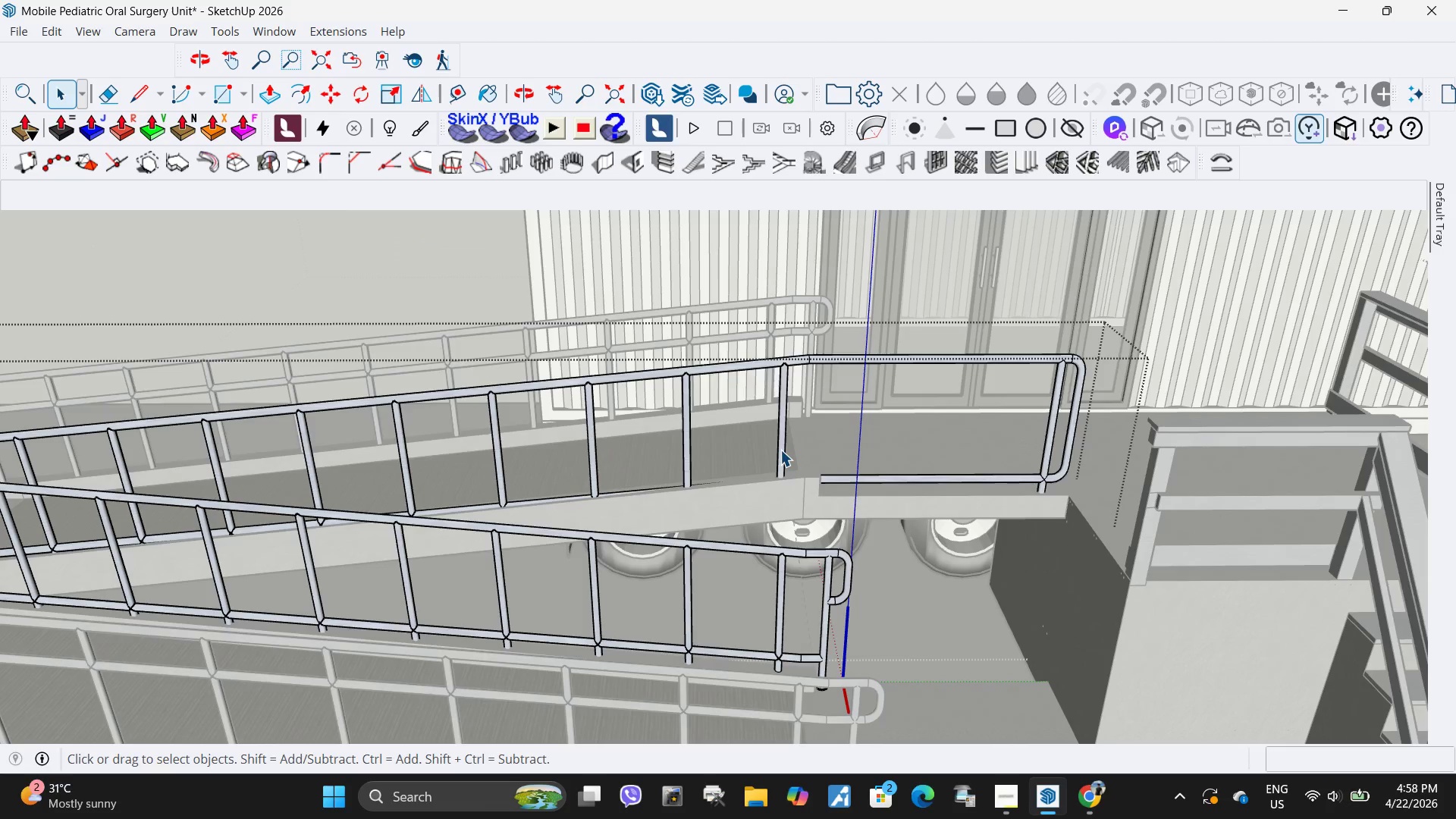 
triple_click([780, 450])
 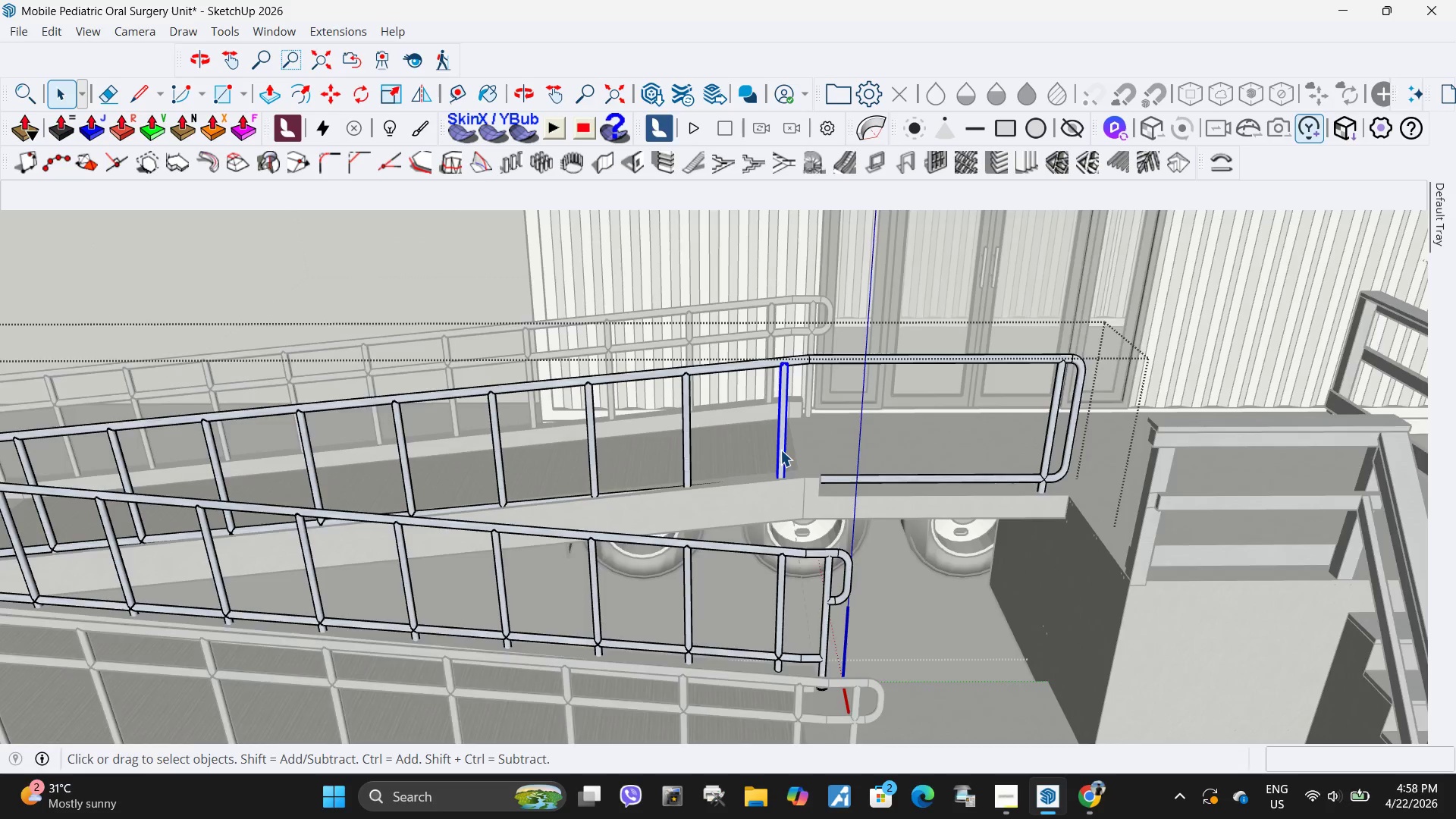 
key(M)
 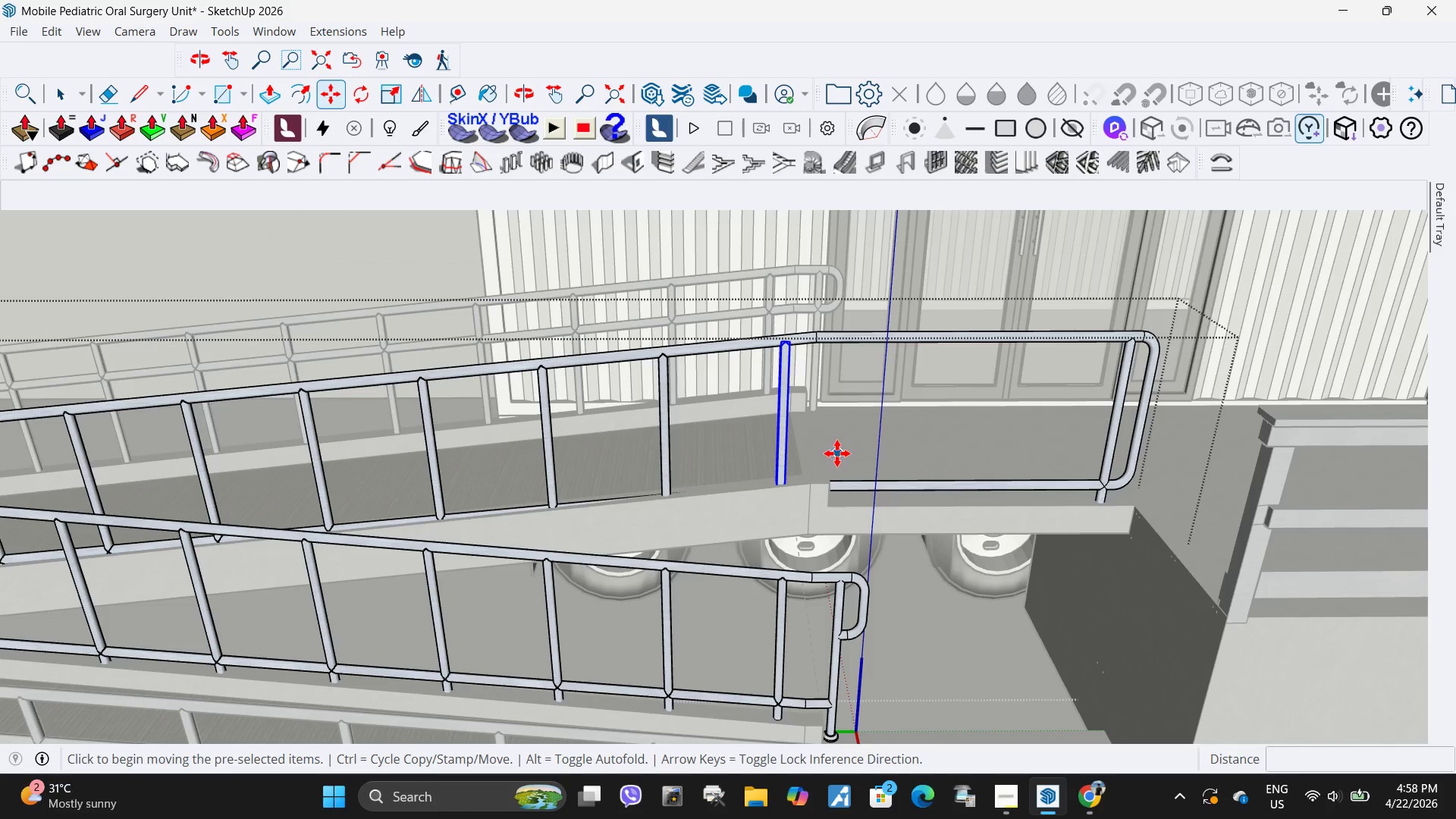 
scroll: coordinate [780, 450], scroll_direction: up, amount: 2.0
 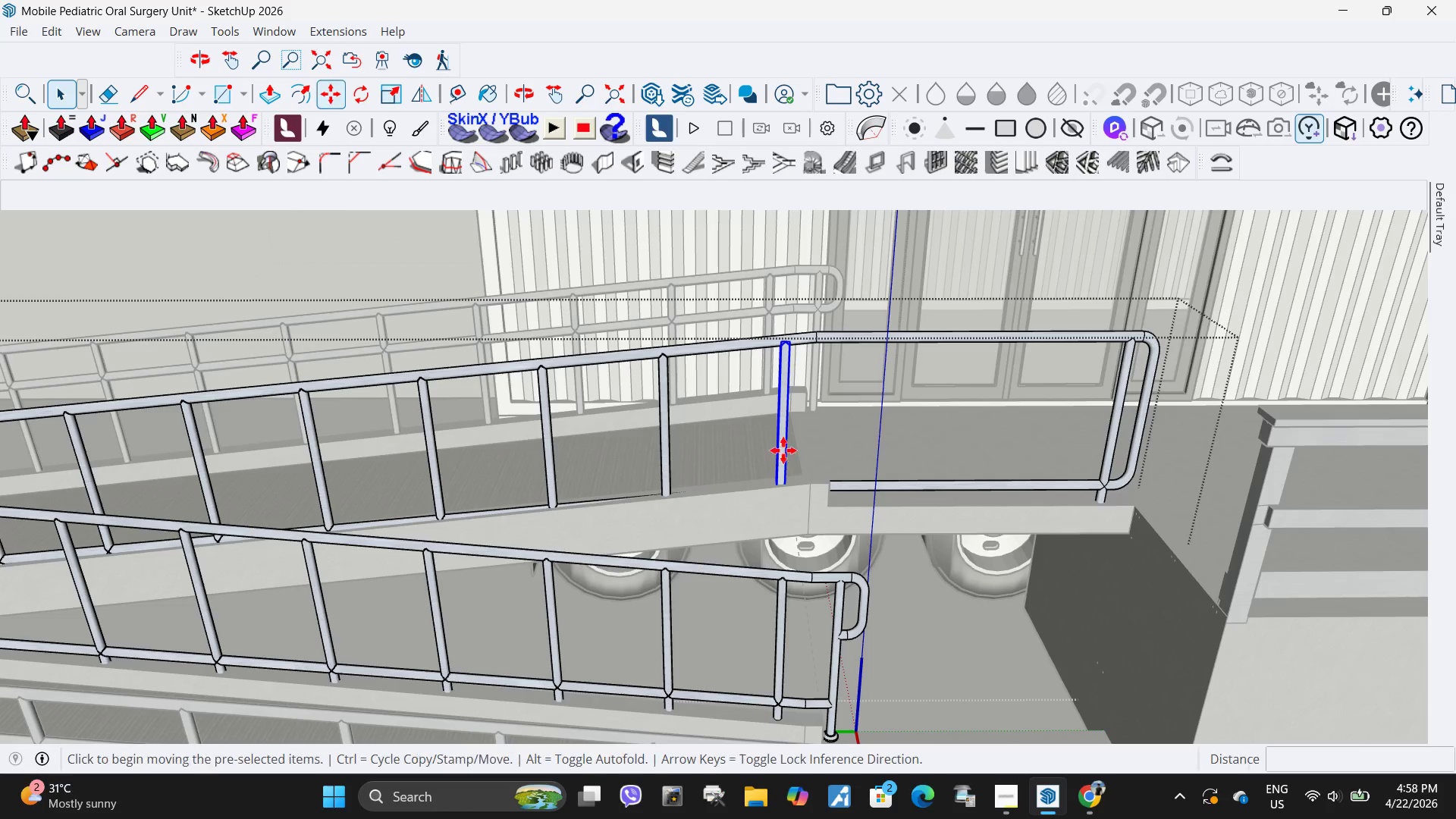 
key(Control+ControlLeft)
 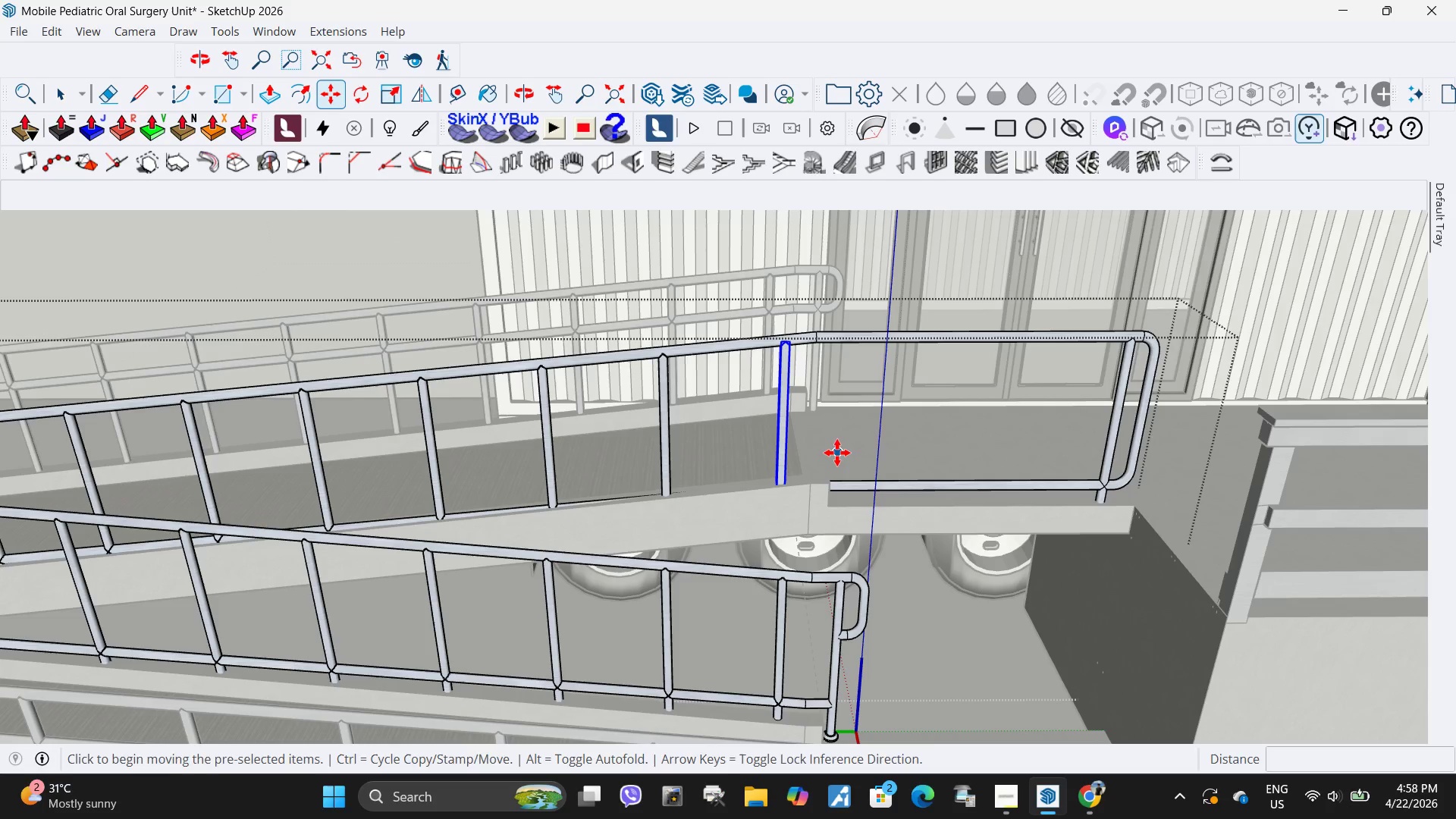 
left_click([837, 453])
 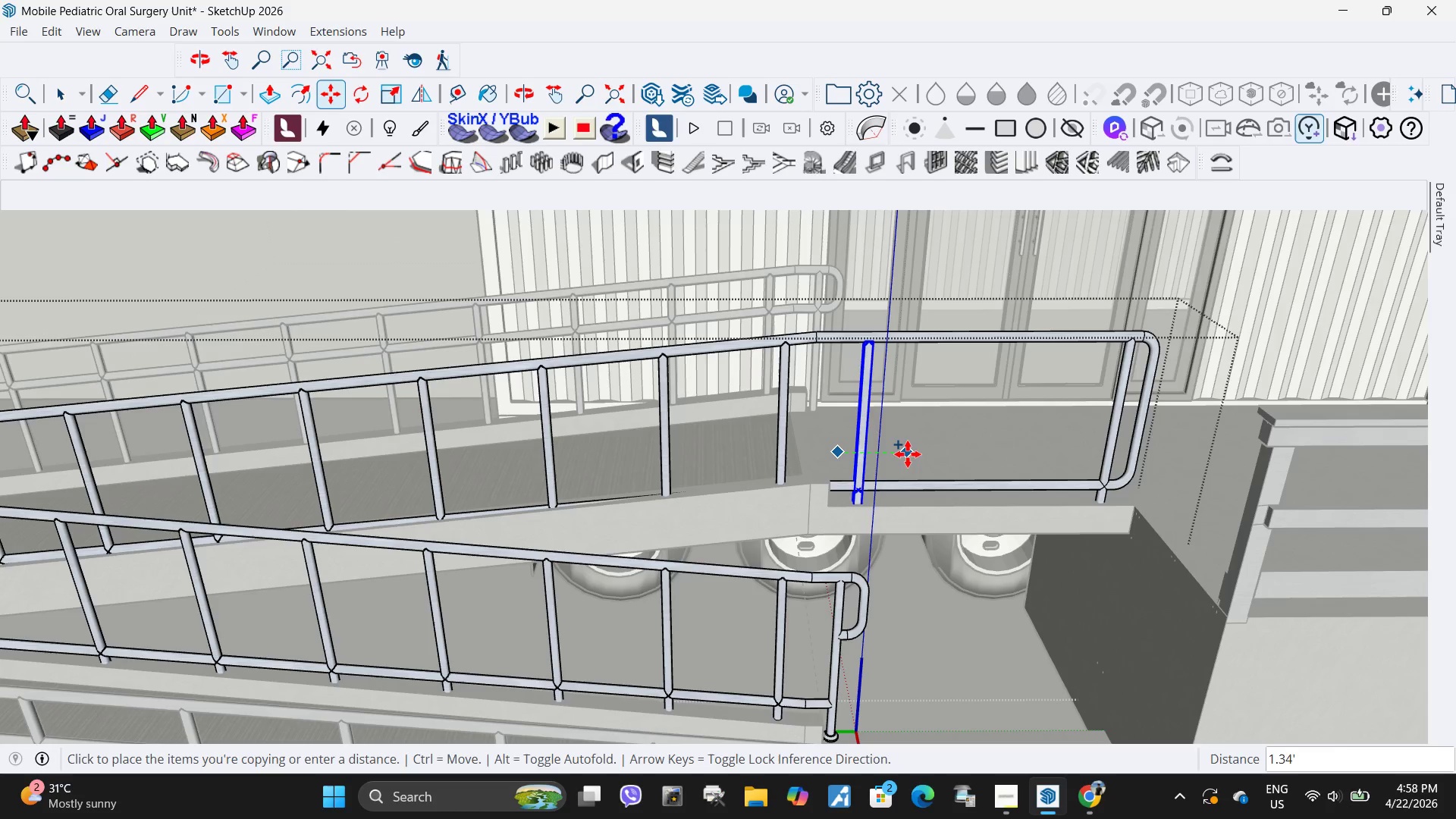 
left_click([915, 453])
 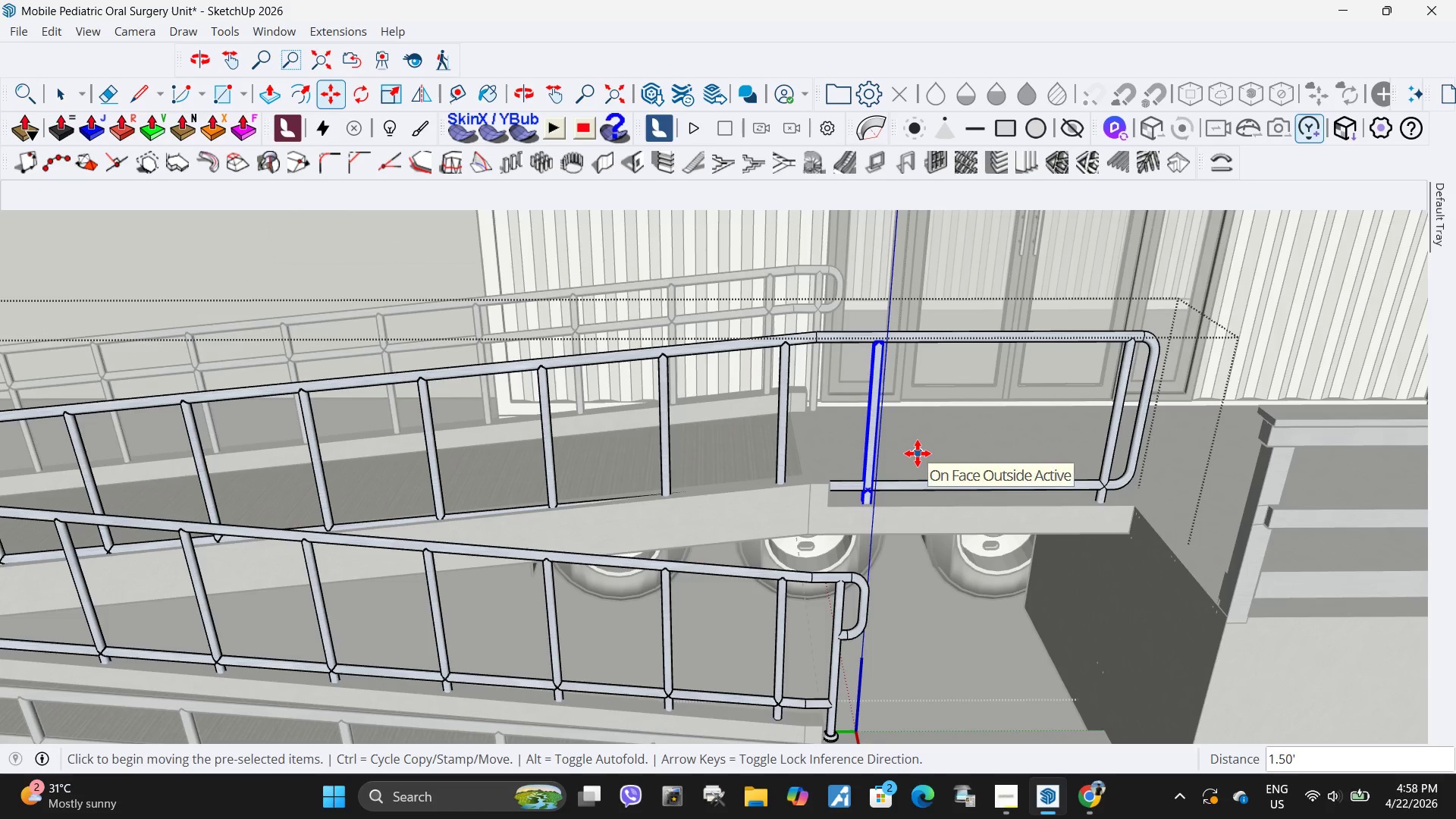 
key(M)
 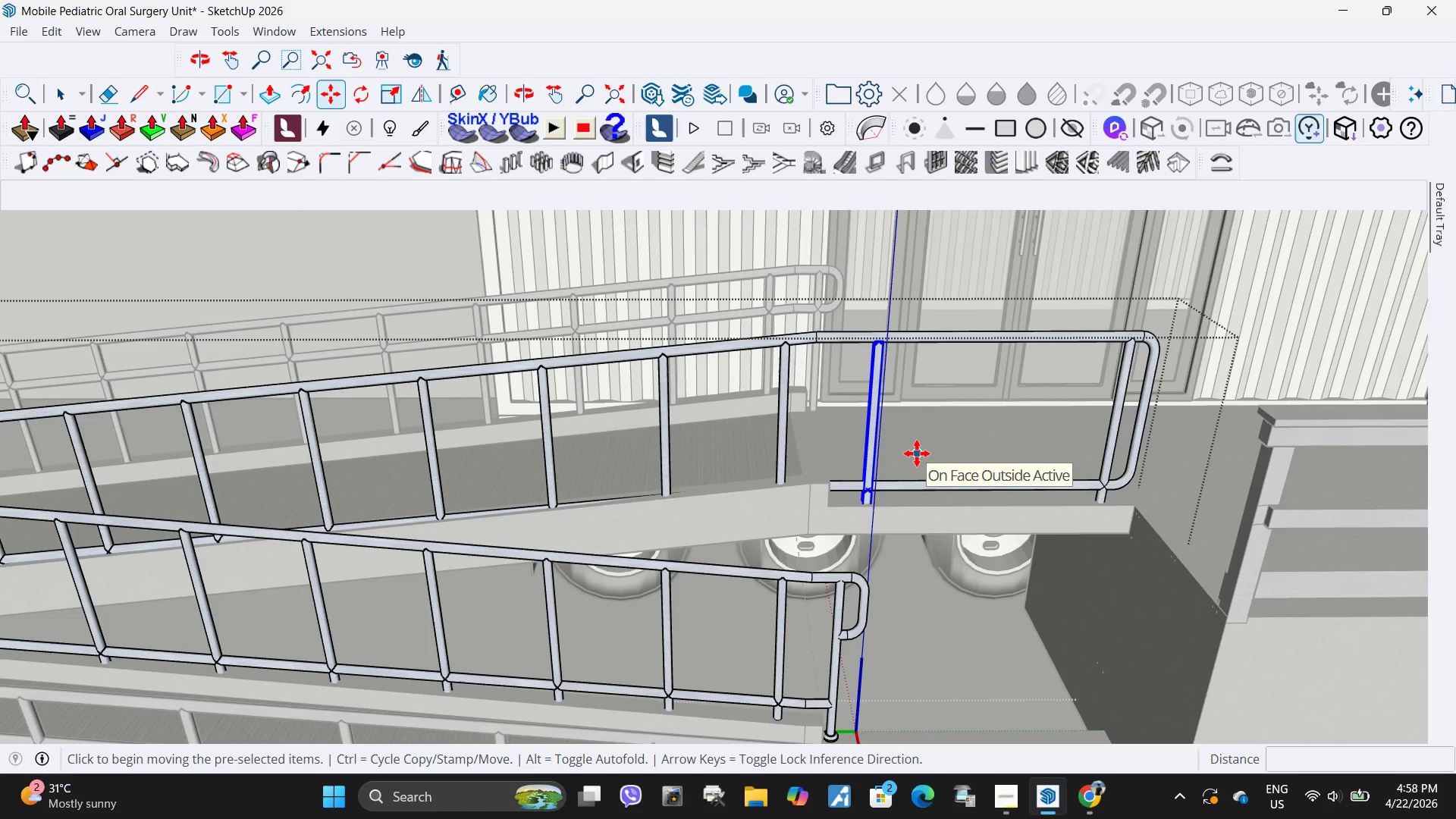 
key(Control+ControlLeft)
 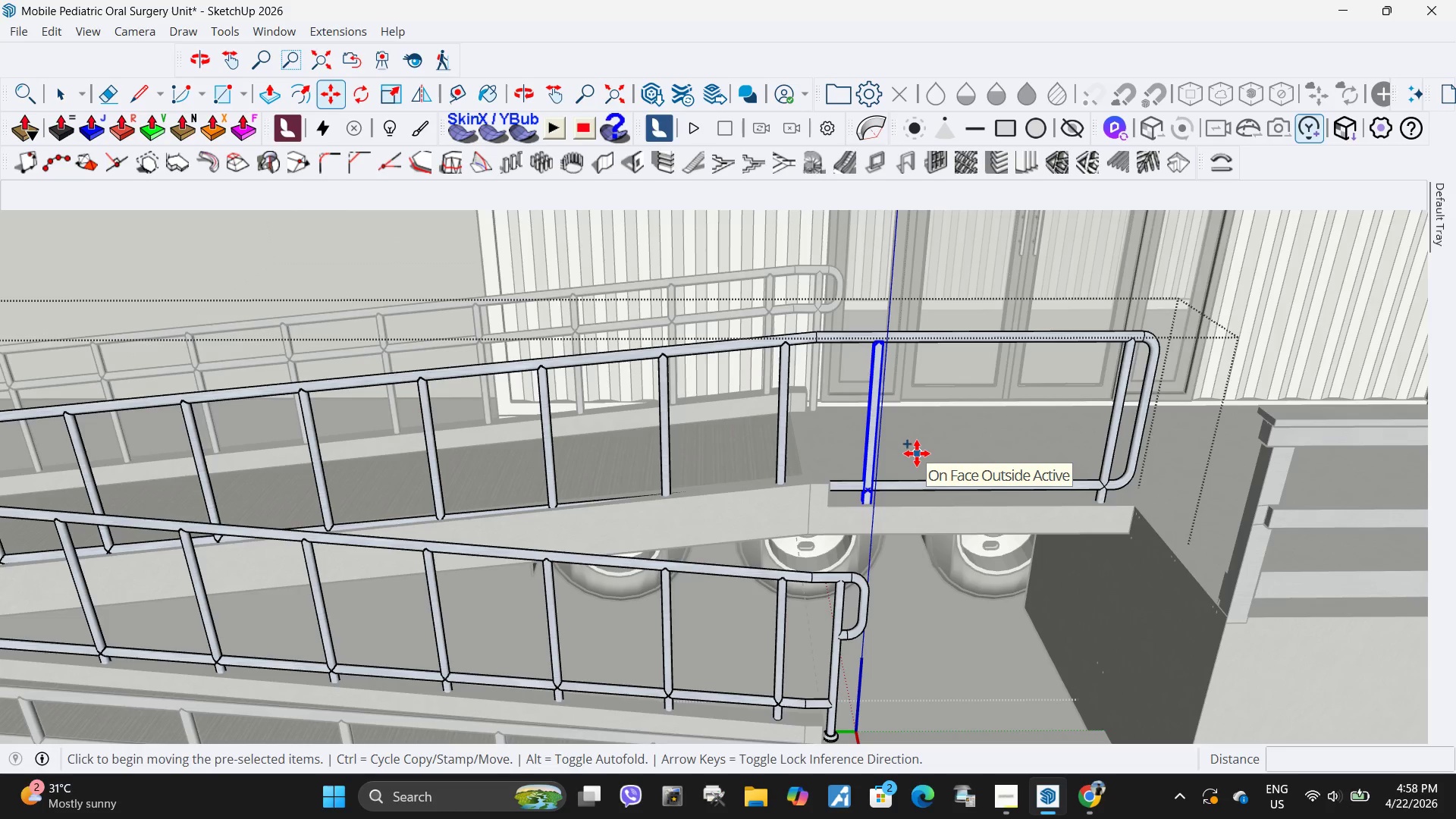 
left_click([917, 453])
 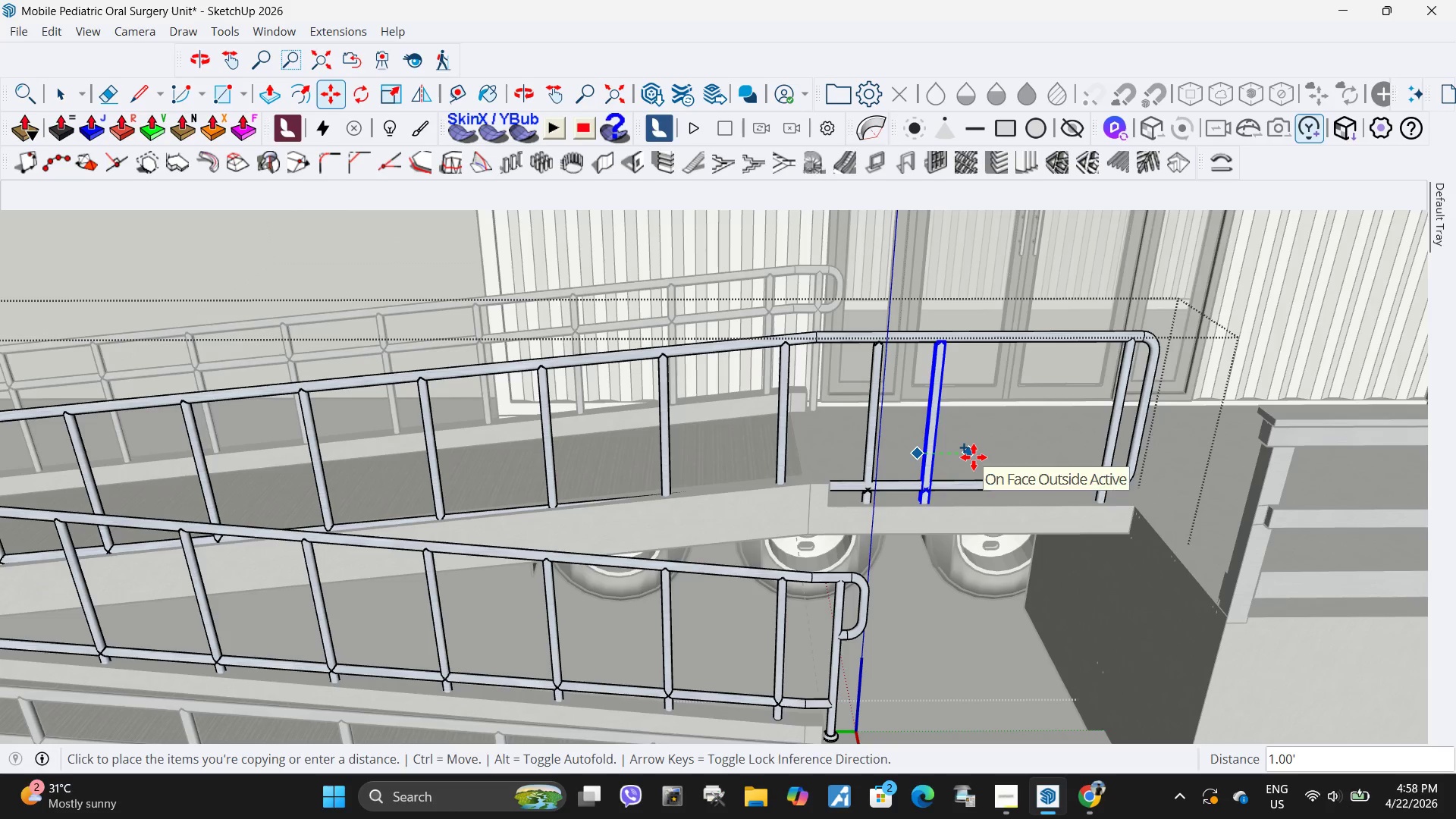 
left_click([974, 457])
 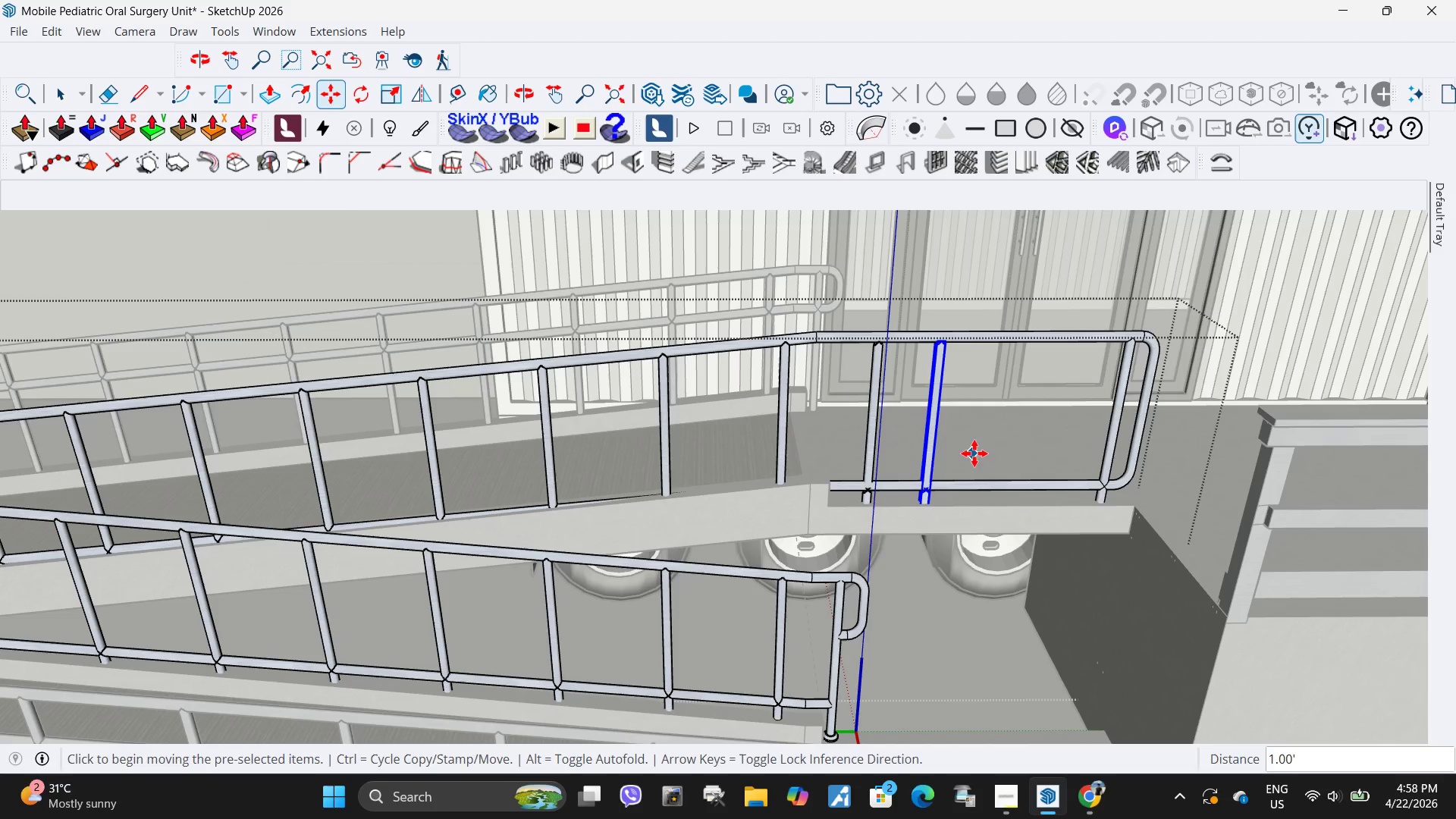 
key(M)
 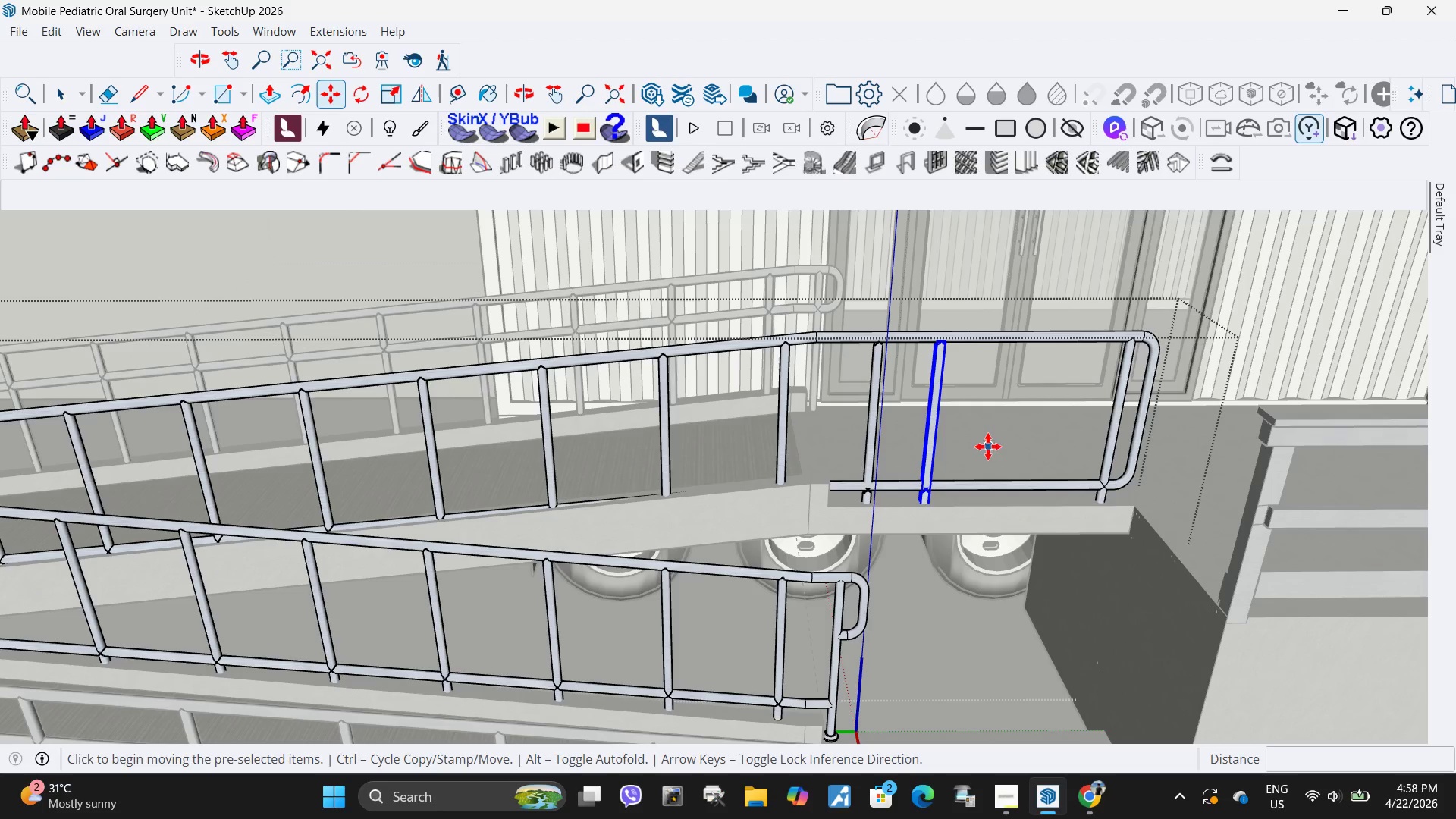 
key(Space)
 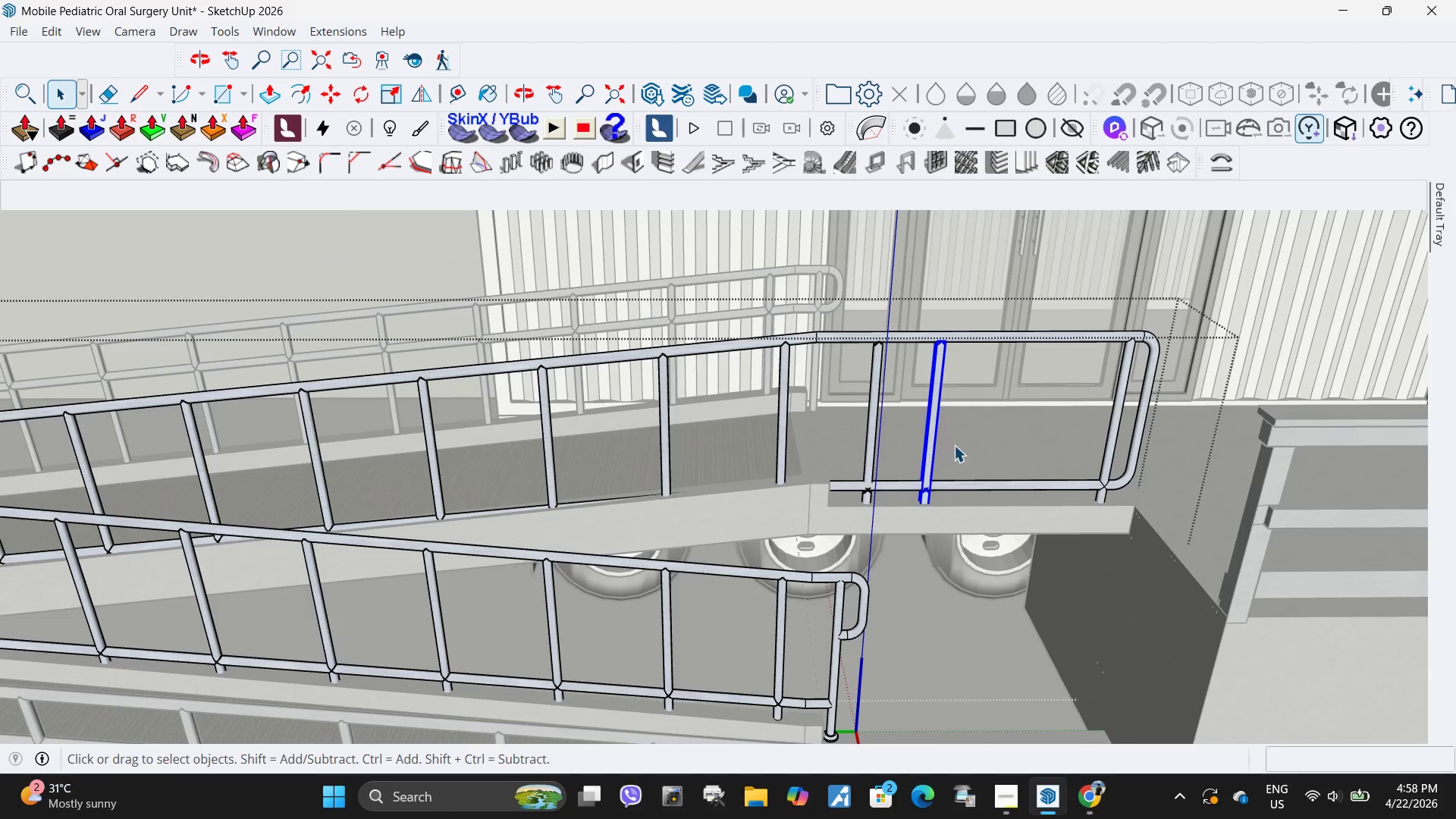 
left_click_drag(start_coordinate=[956, 445], to_coordinate=[913, 441])
 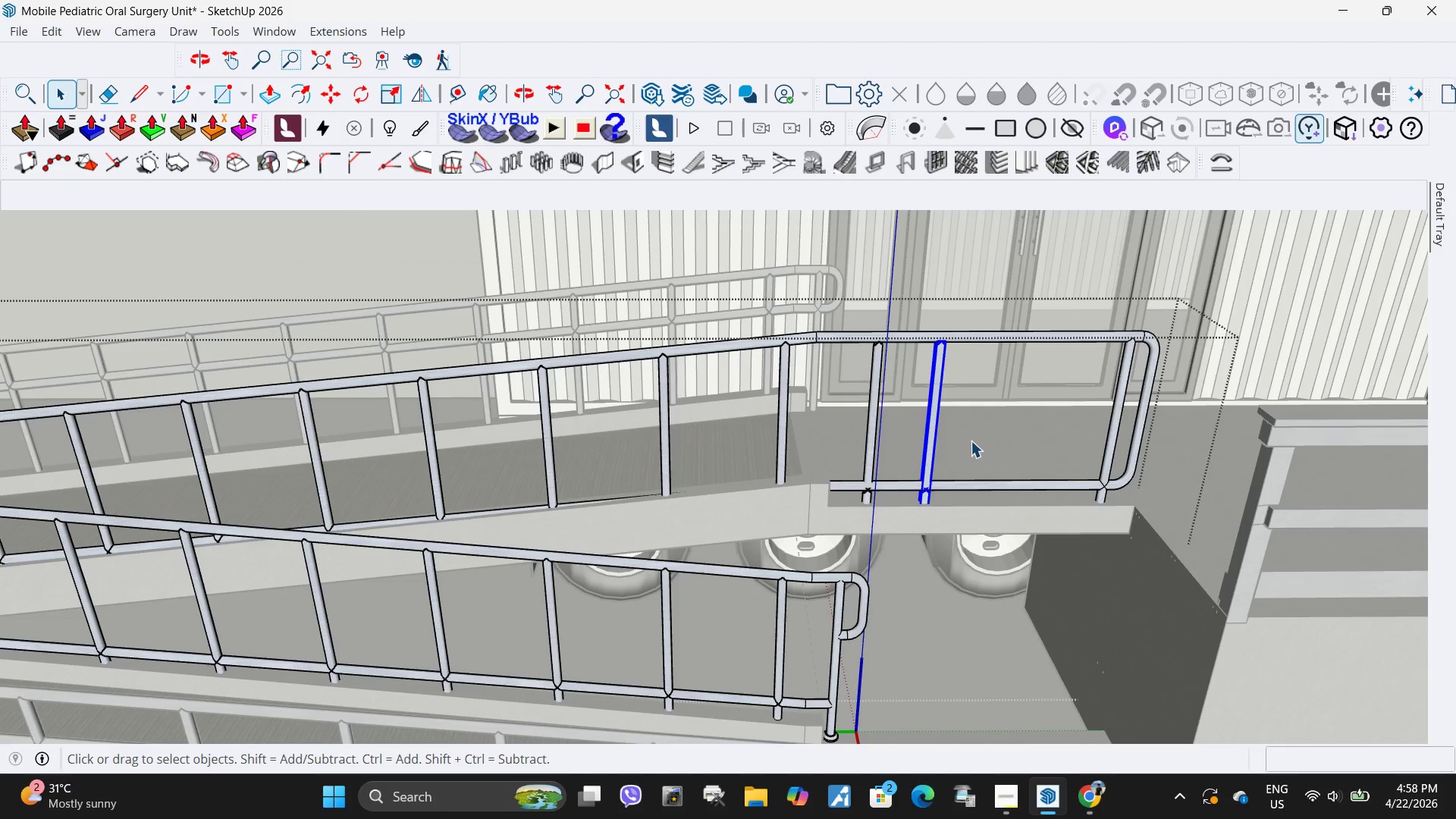 
key(M)
 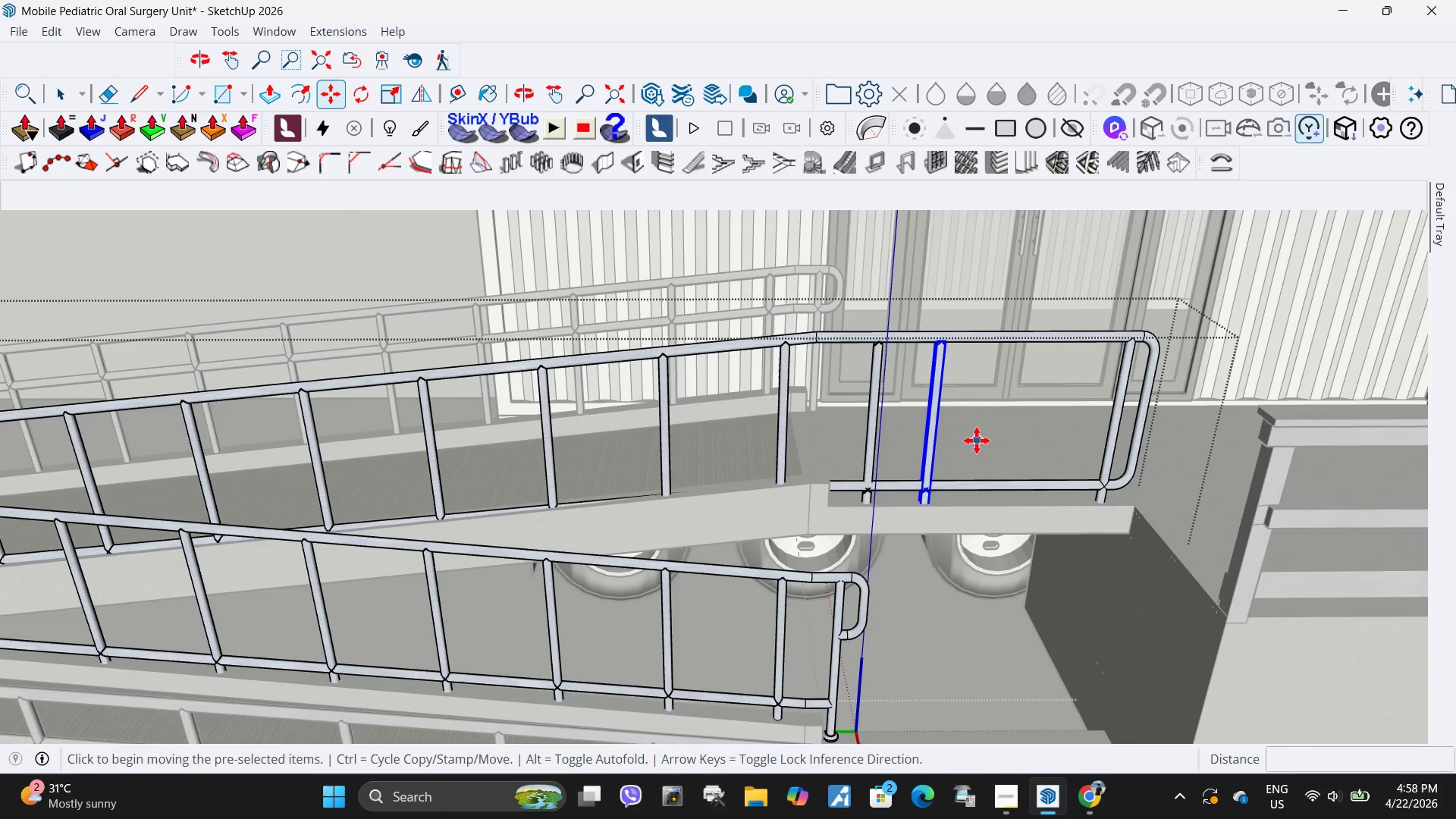 
left_click([977, 441])
 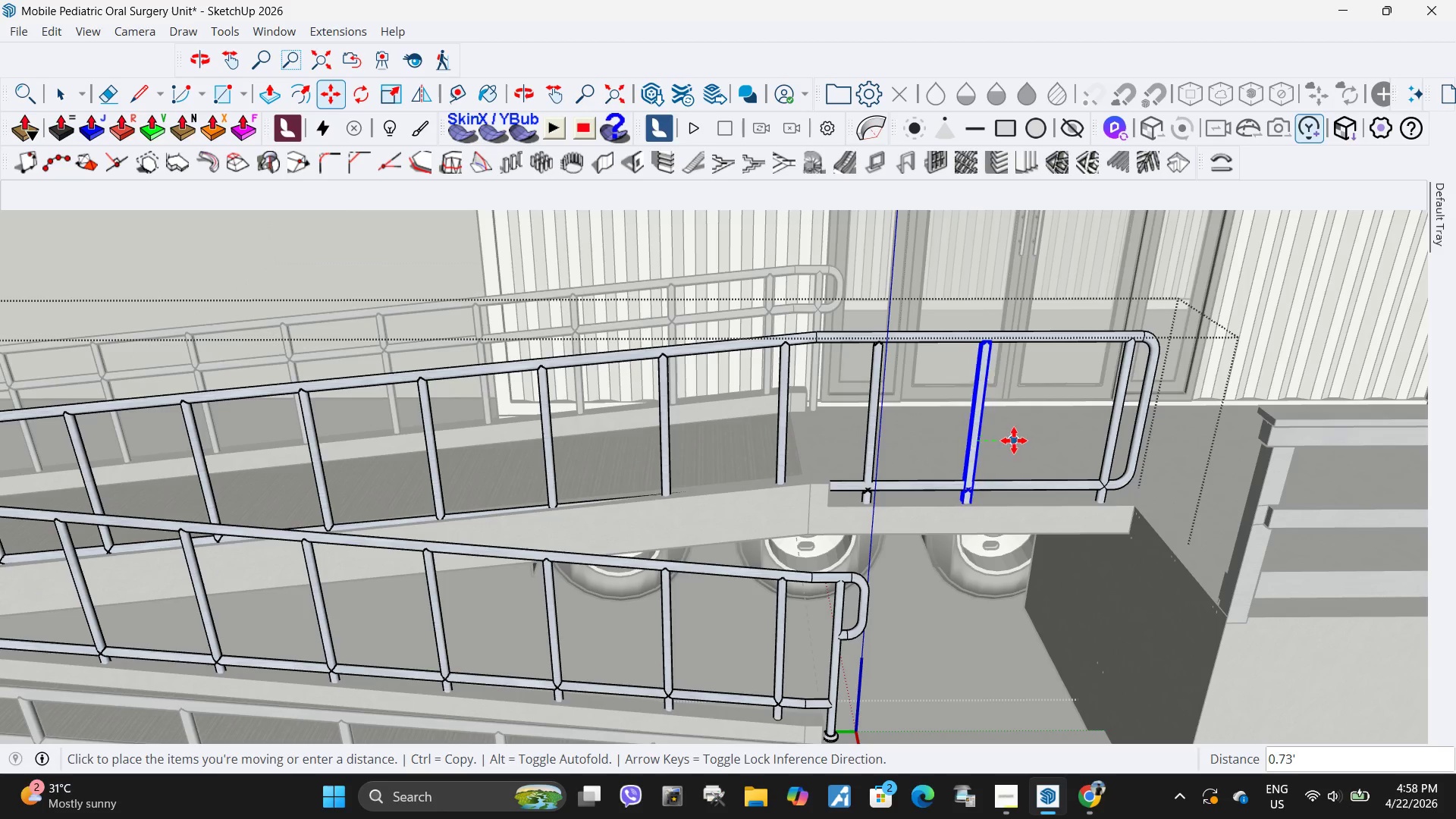 
left_click([1017, 441])
 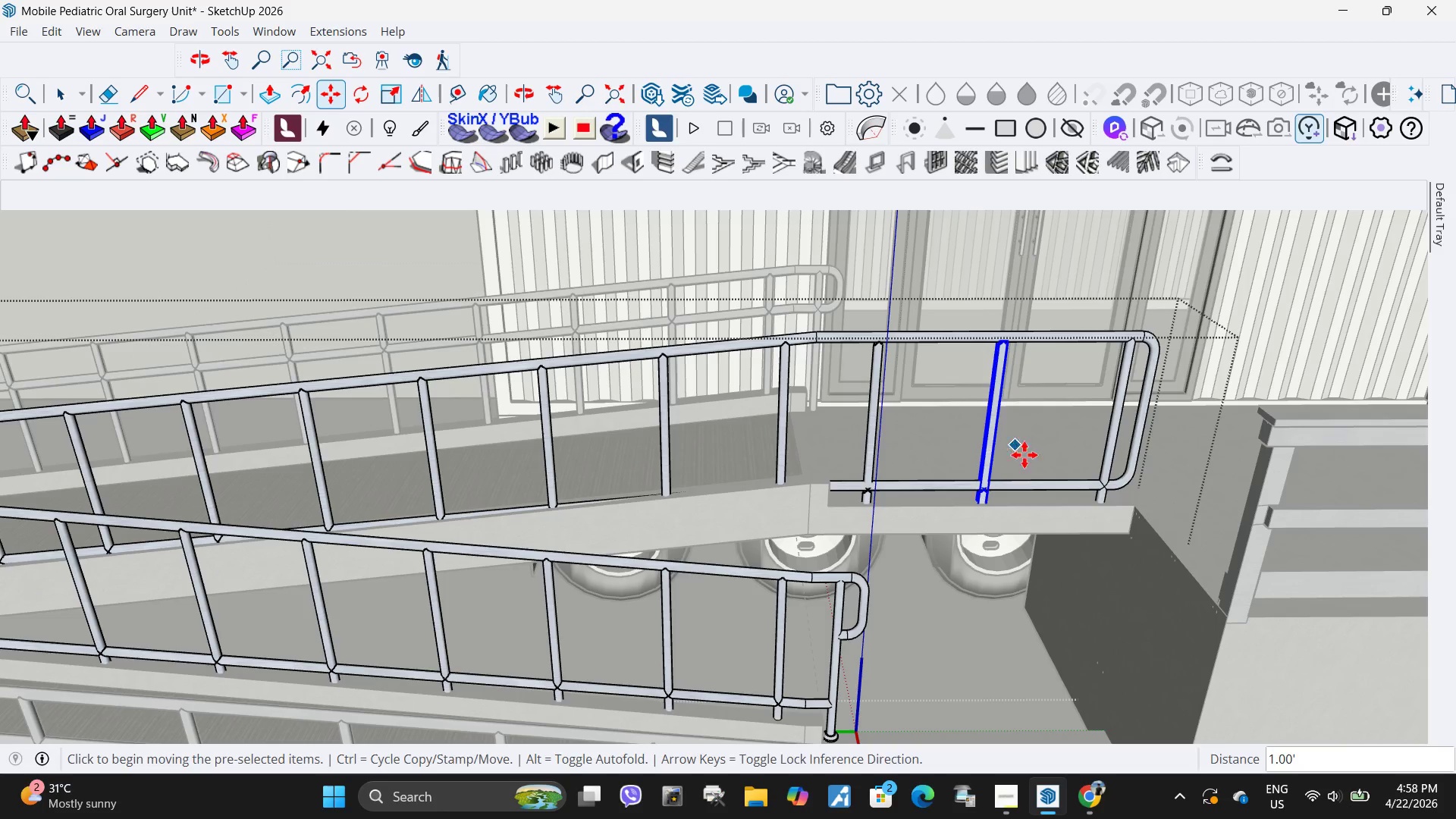 
key(Space)
 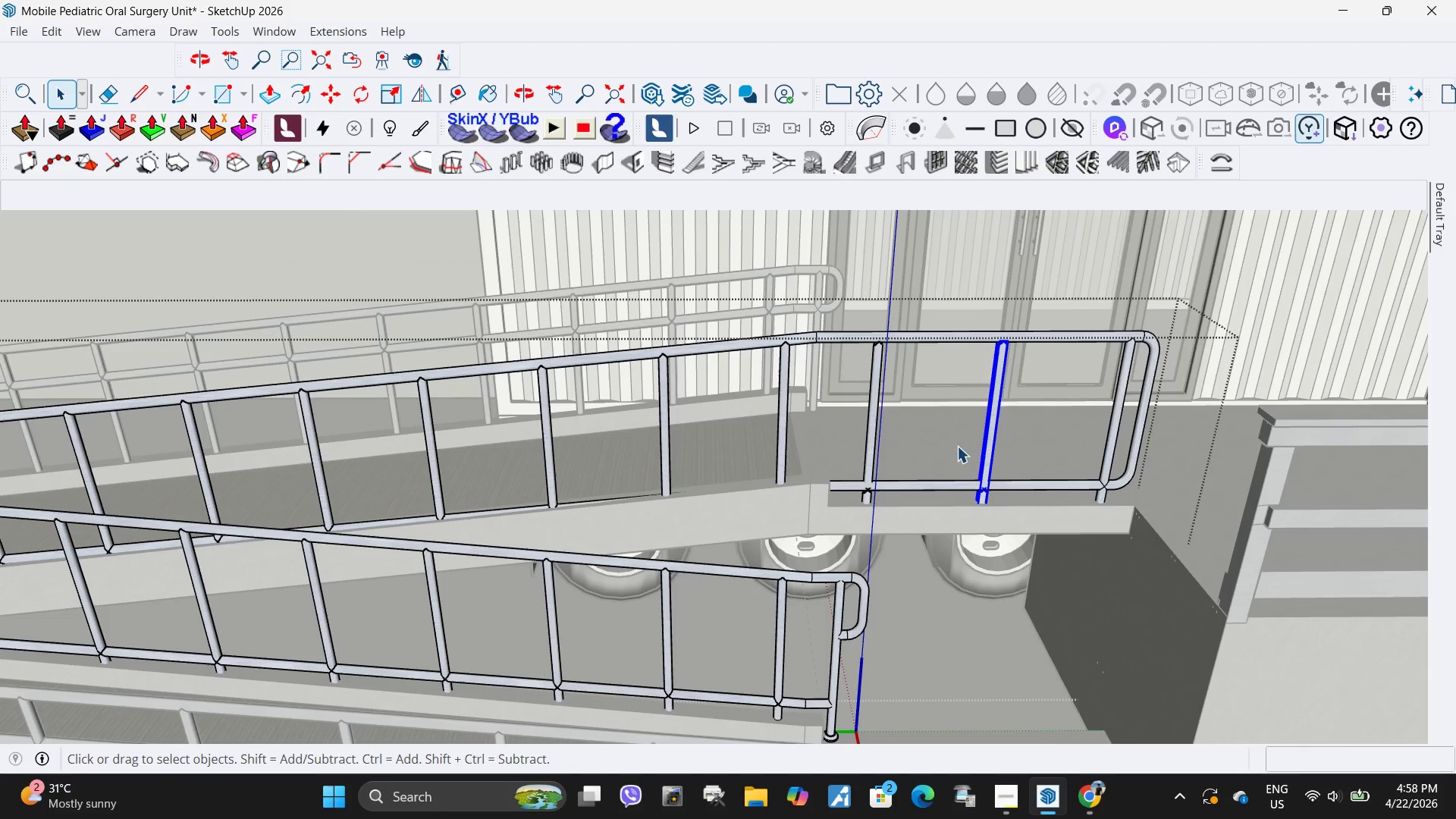 
left_click_drag(start_coordinate=[1025, 457], to_coordinate=[854, 421])
 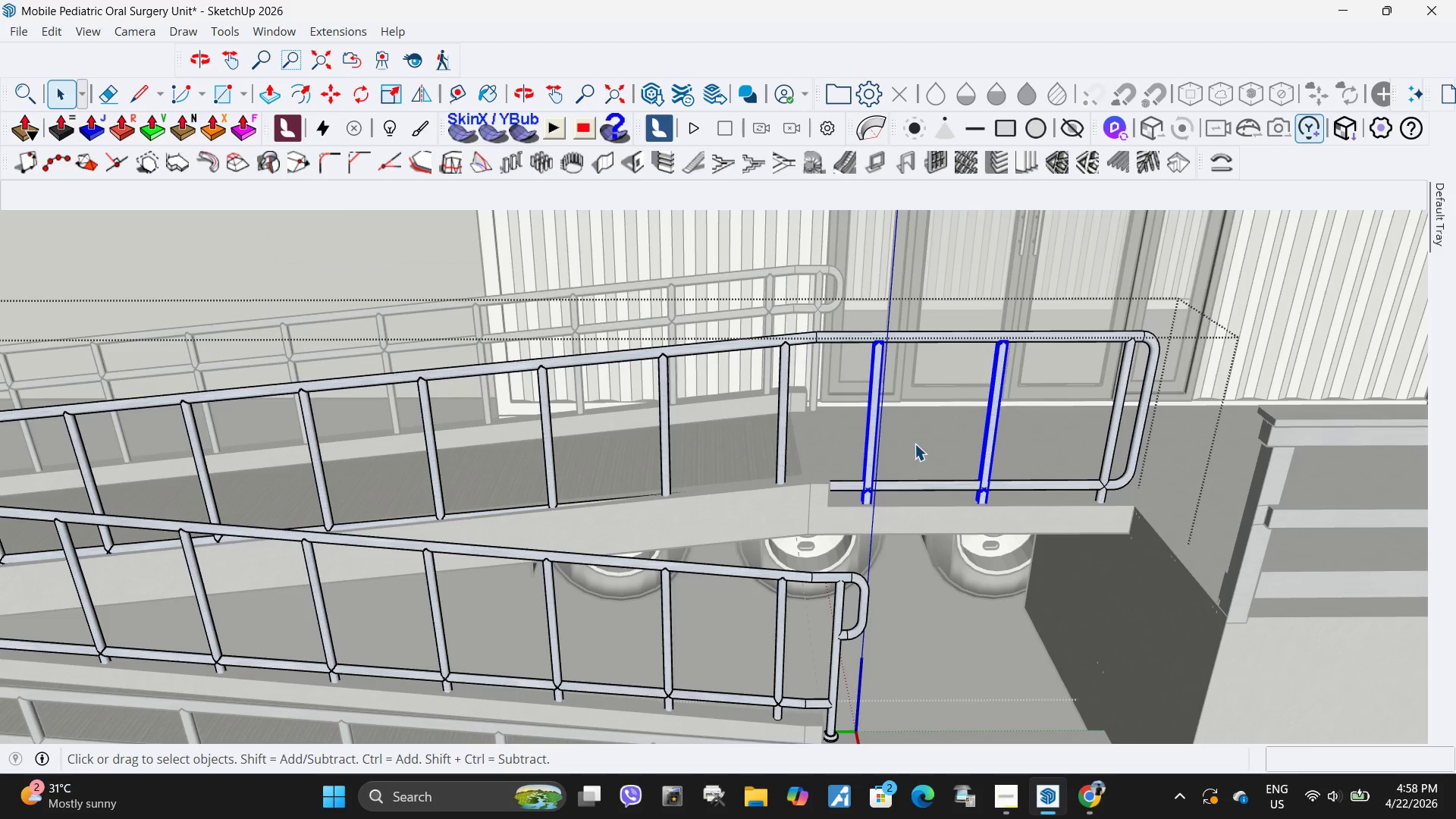 
key(M)
 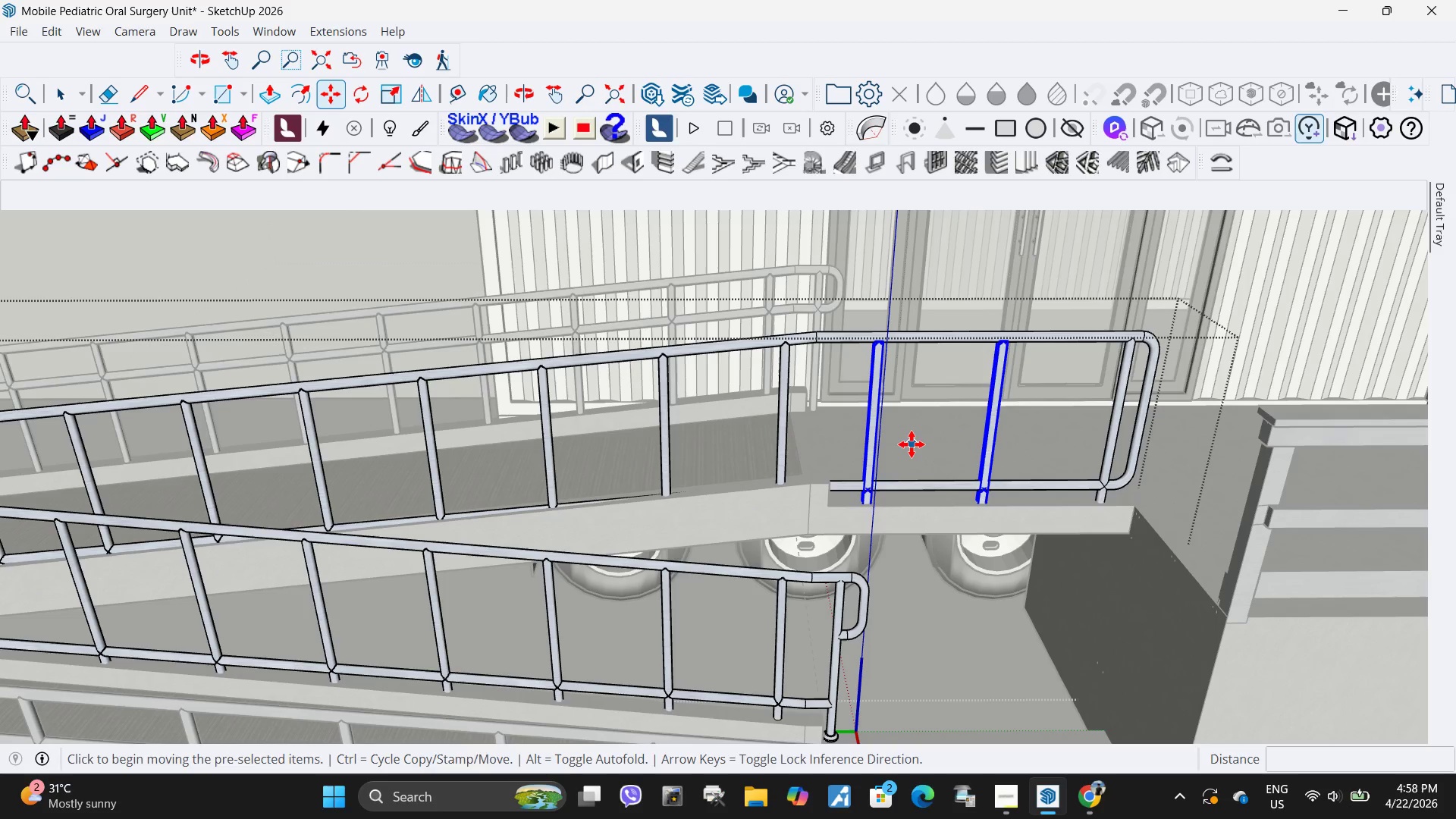 
left_click([912, 444])
 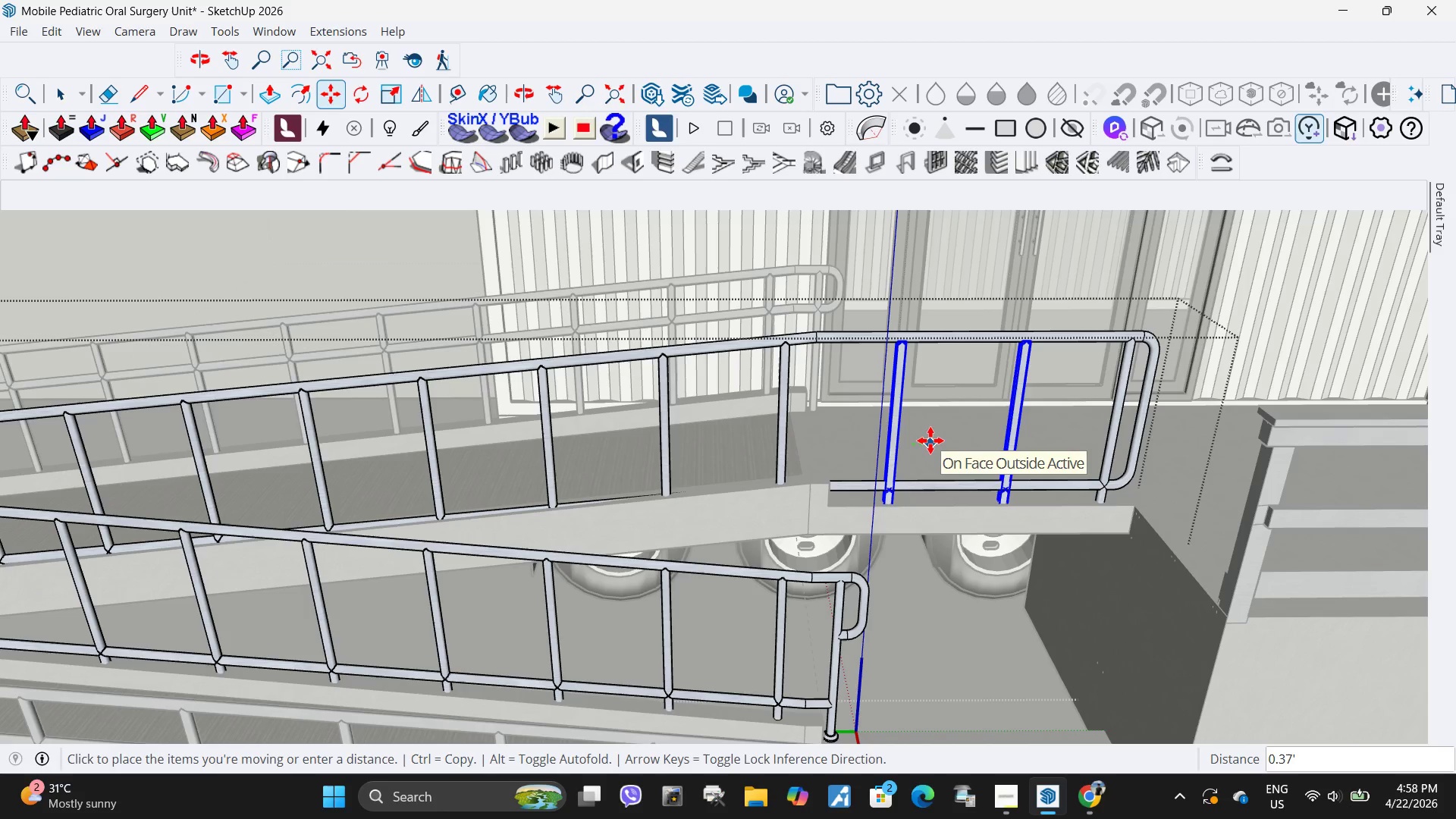 
left_click([935, 440])
 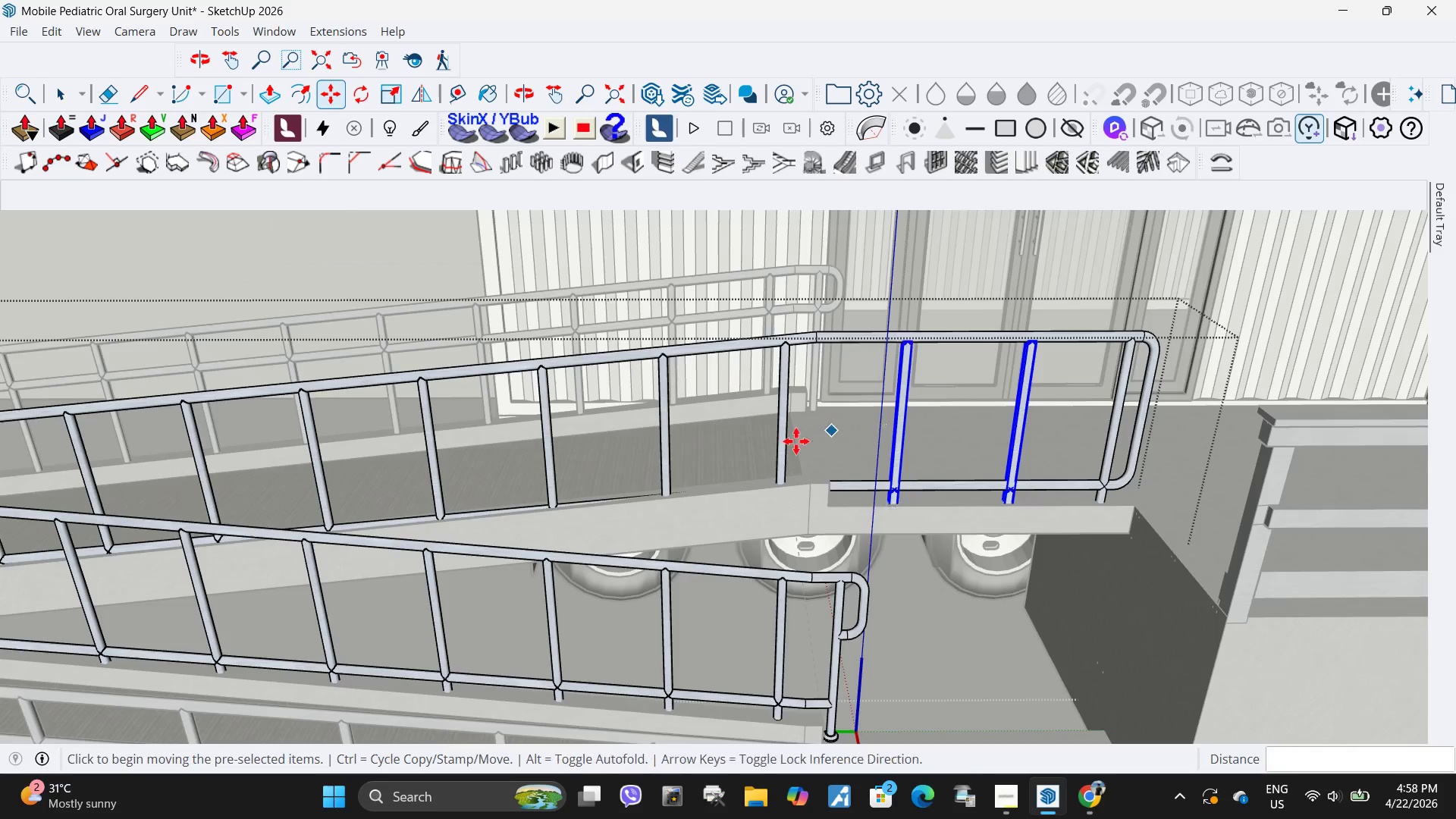 
key(Space)
 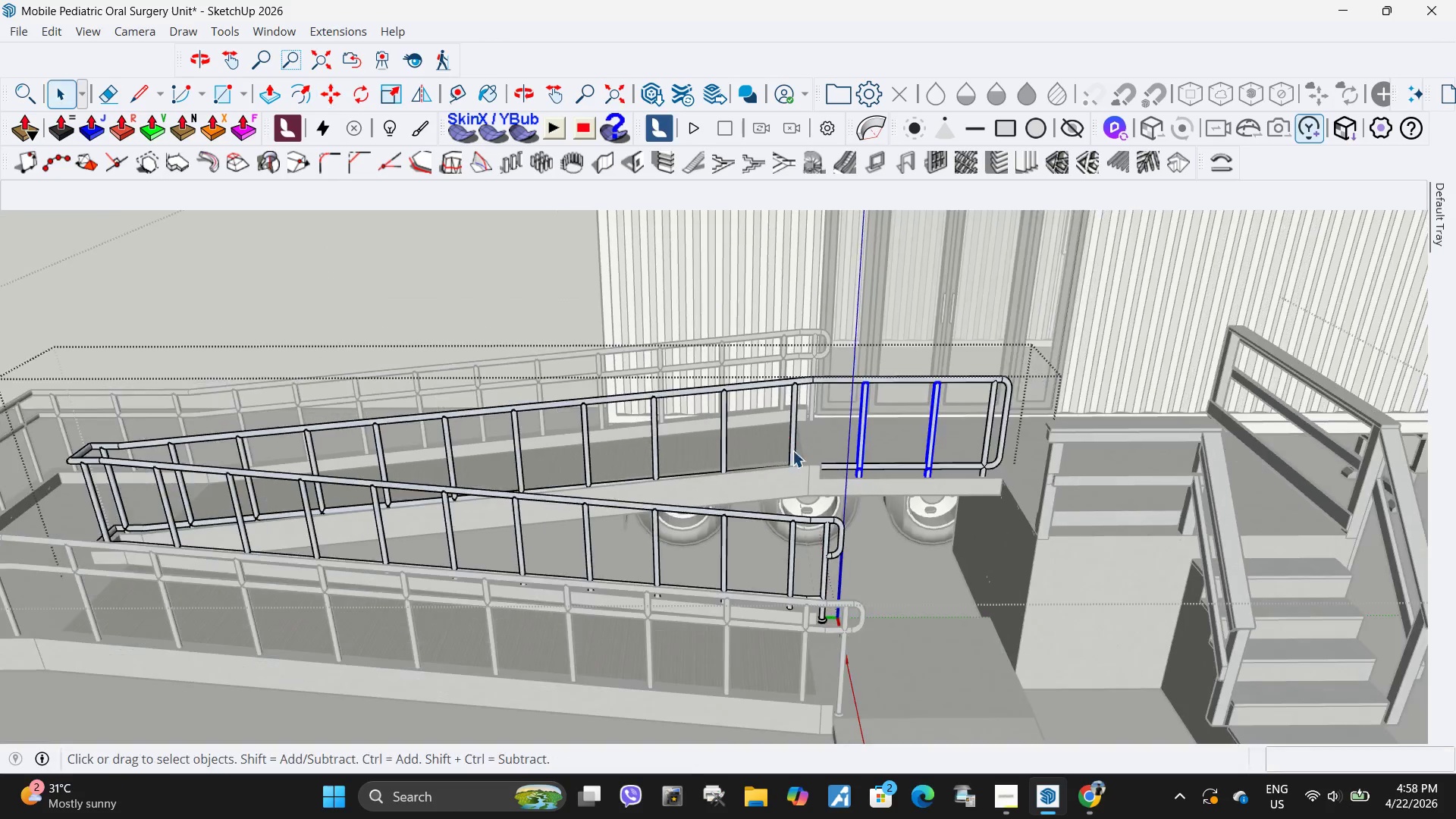 
key(Escape)
 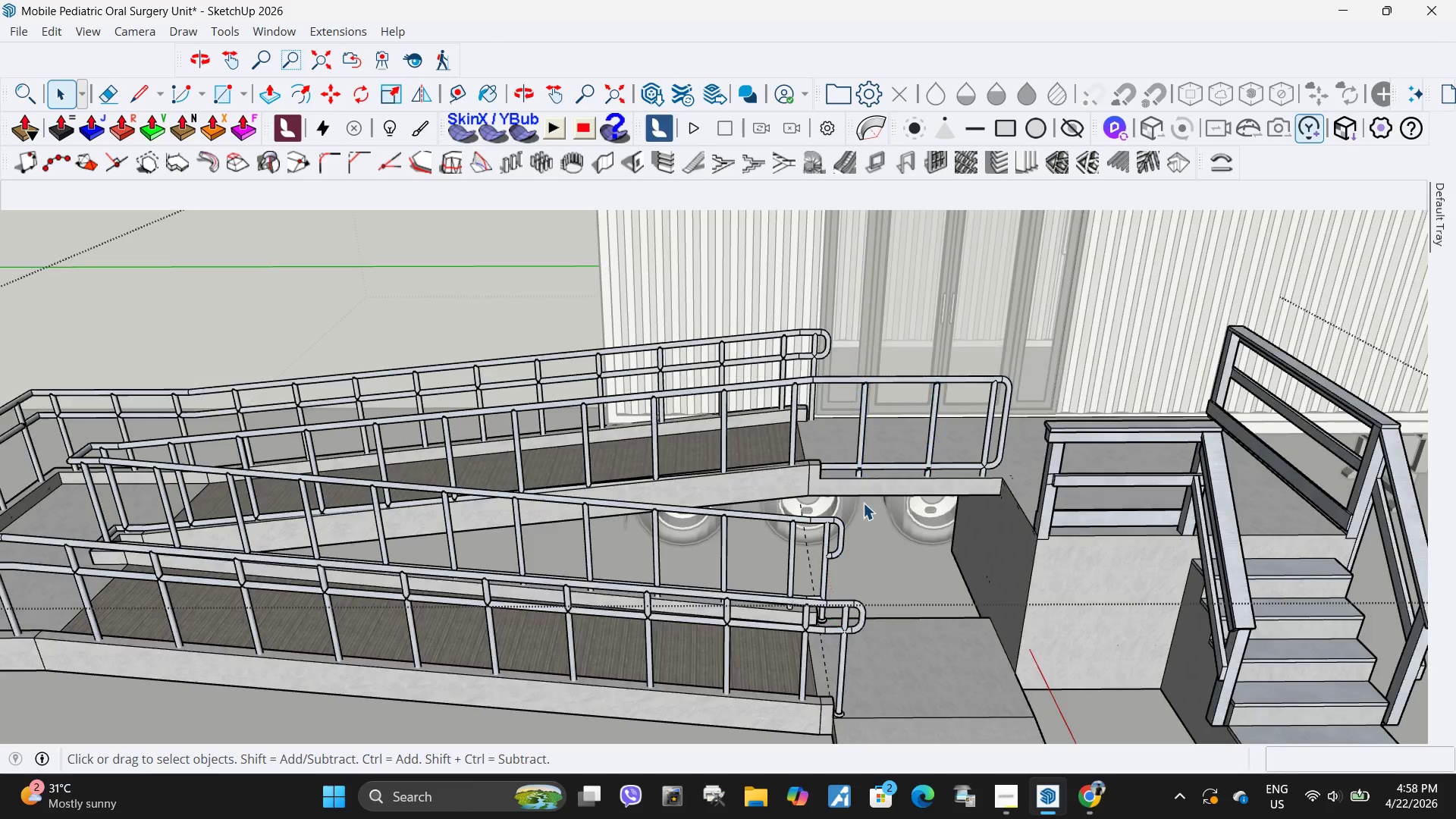 
key(Escape)
 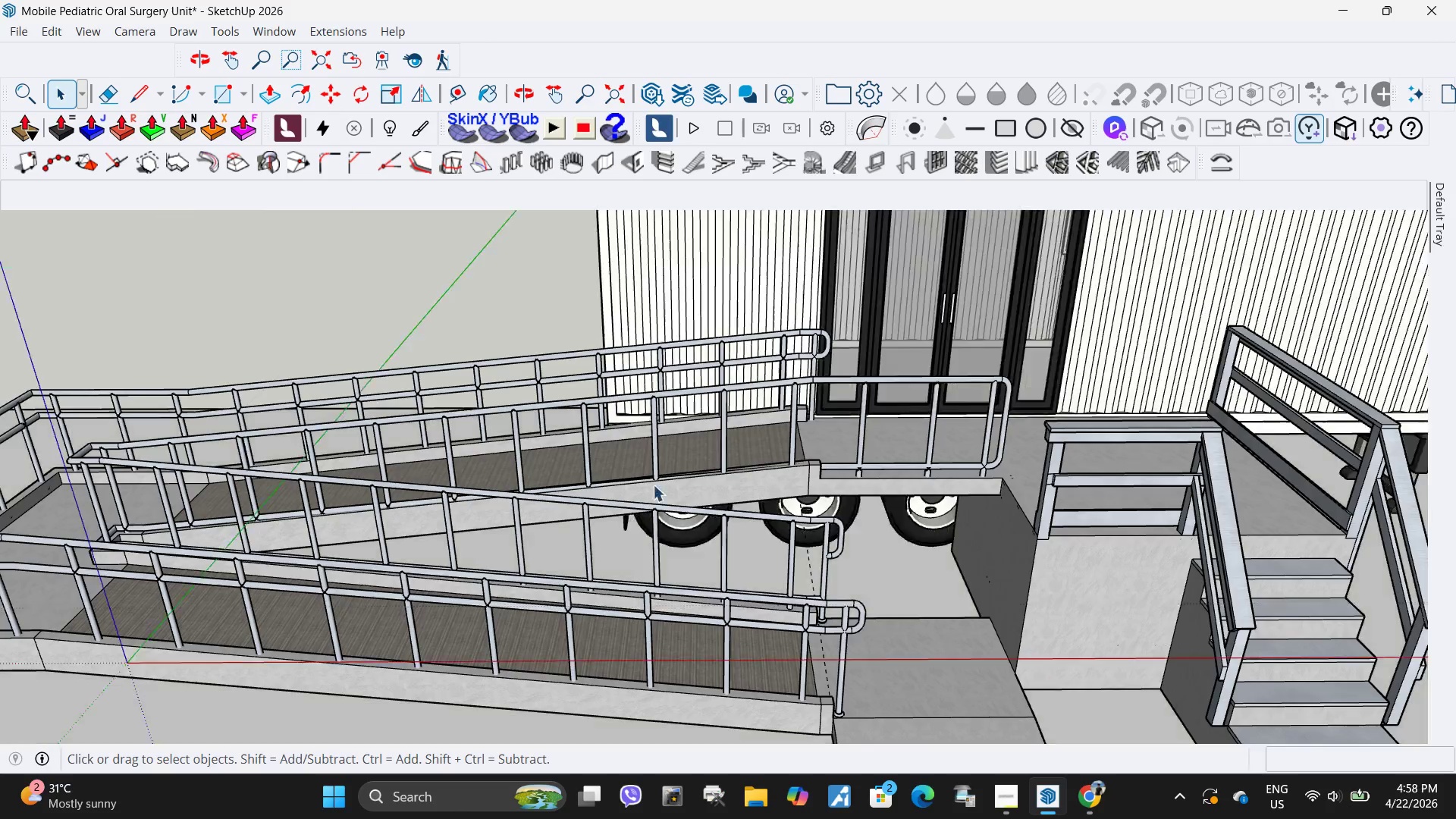 
scroll: coordinate [573, 474], scroll_direction: down, amount: 11.0
 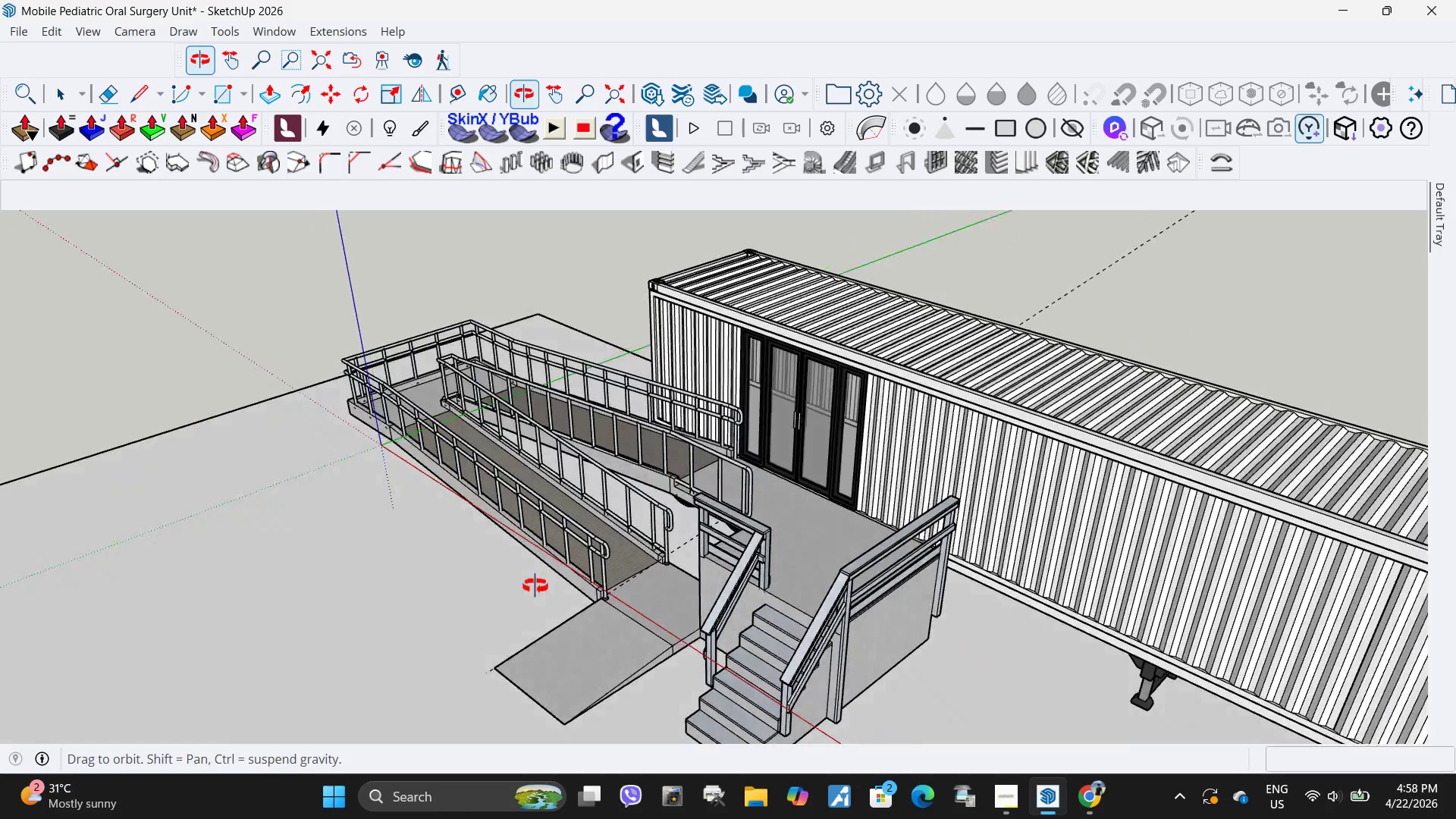 
scroll: coordinate [742, 469], scroll_direction: up, amount: 7.0
 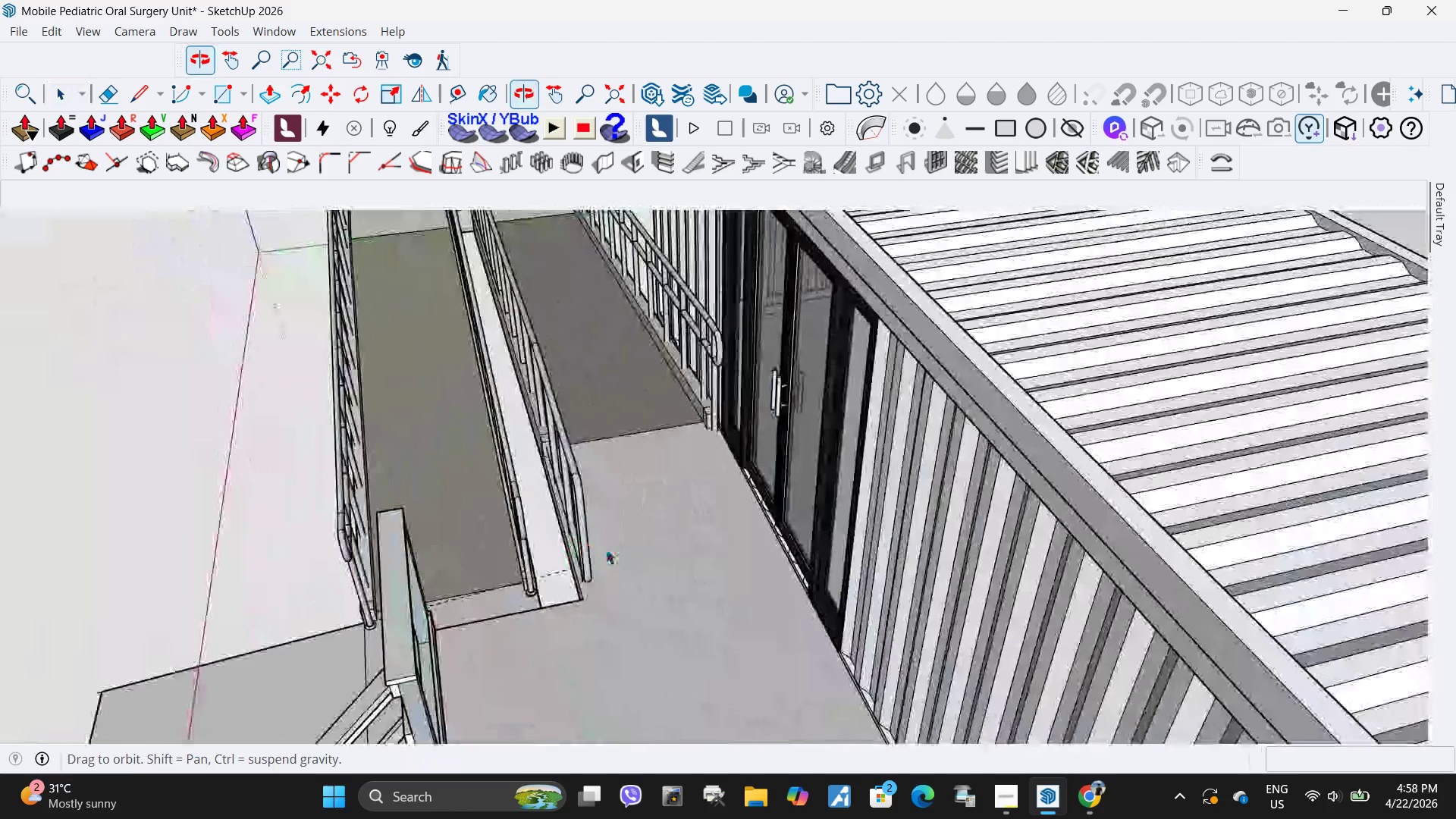 
scroll: coordinate [871, 417], scroll_direction: down, amount: 11.0
 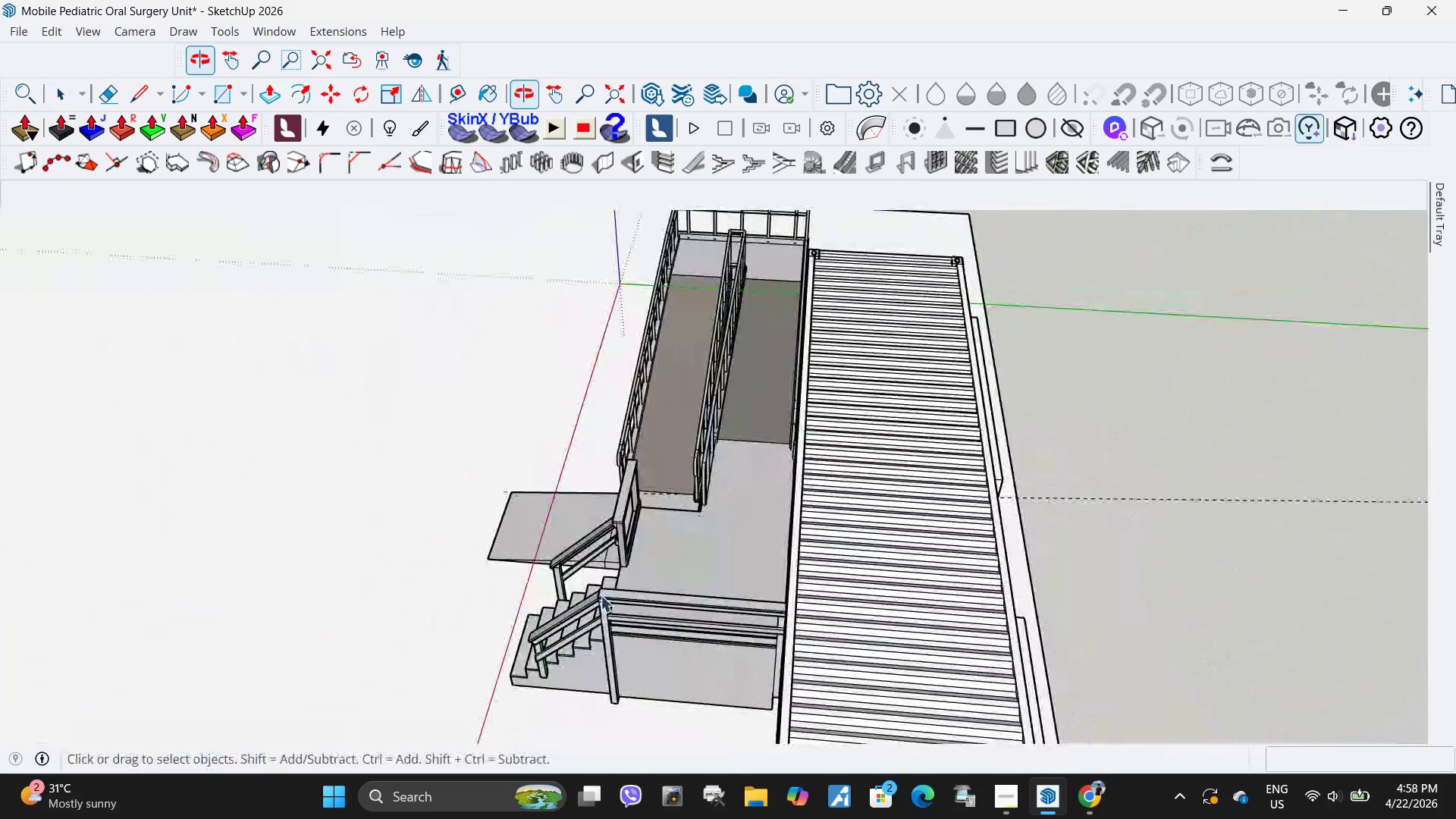 
scroll: coordinate [833, 469], scroll_direction: up, amount: 10.0
 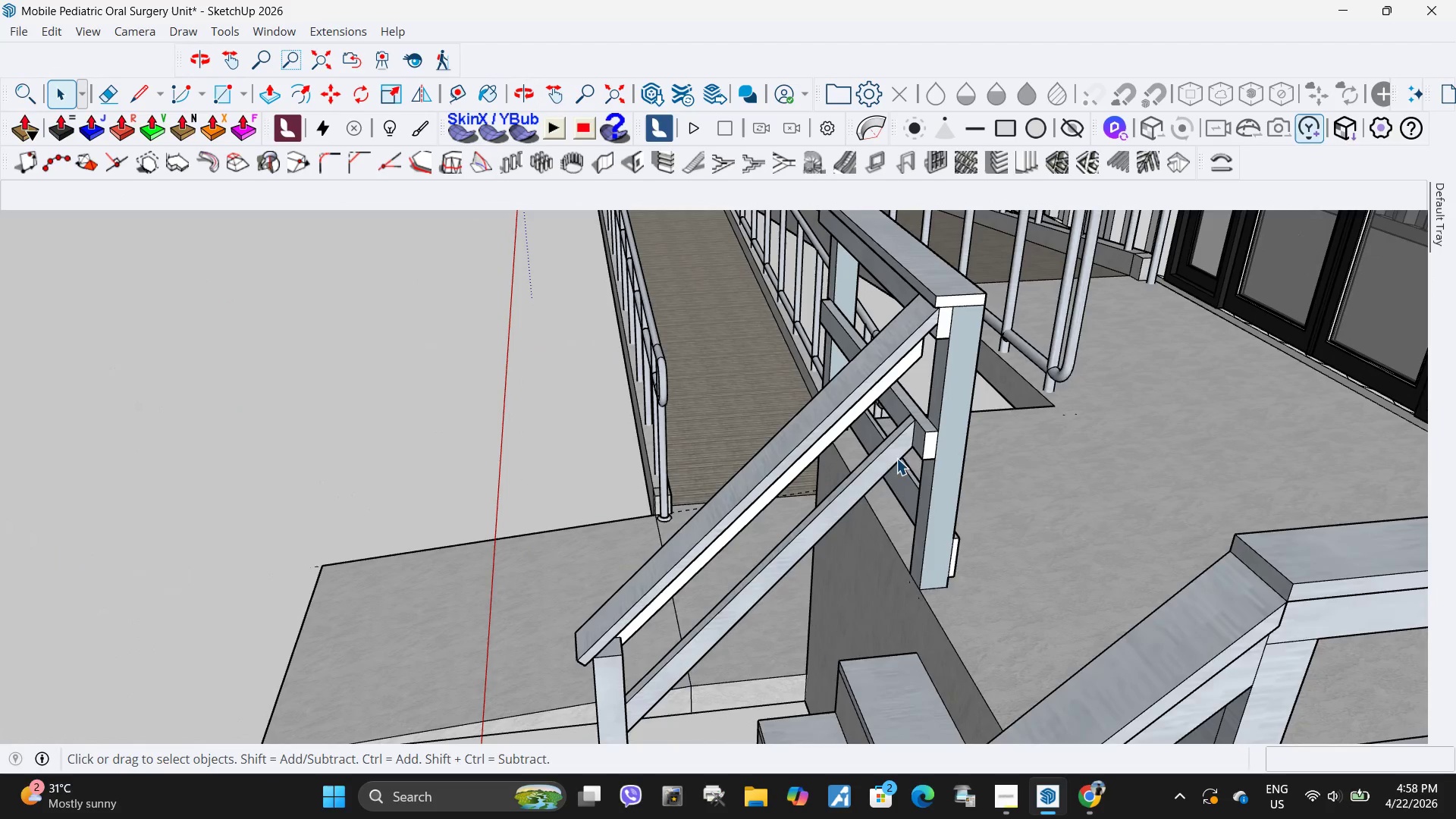 
double_click([893, 453])
 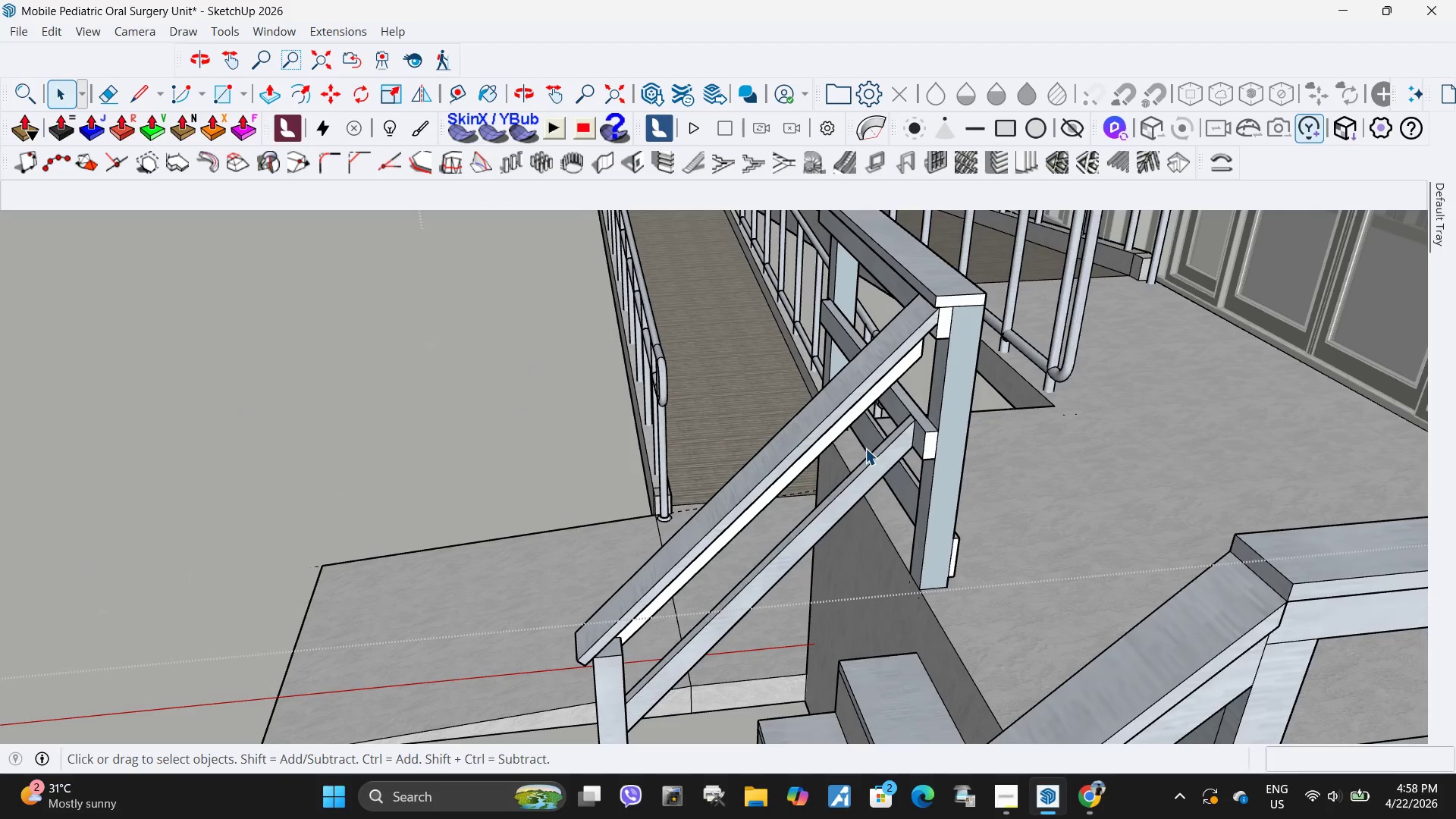 
triple_click([865, 448])
 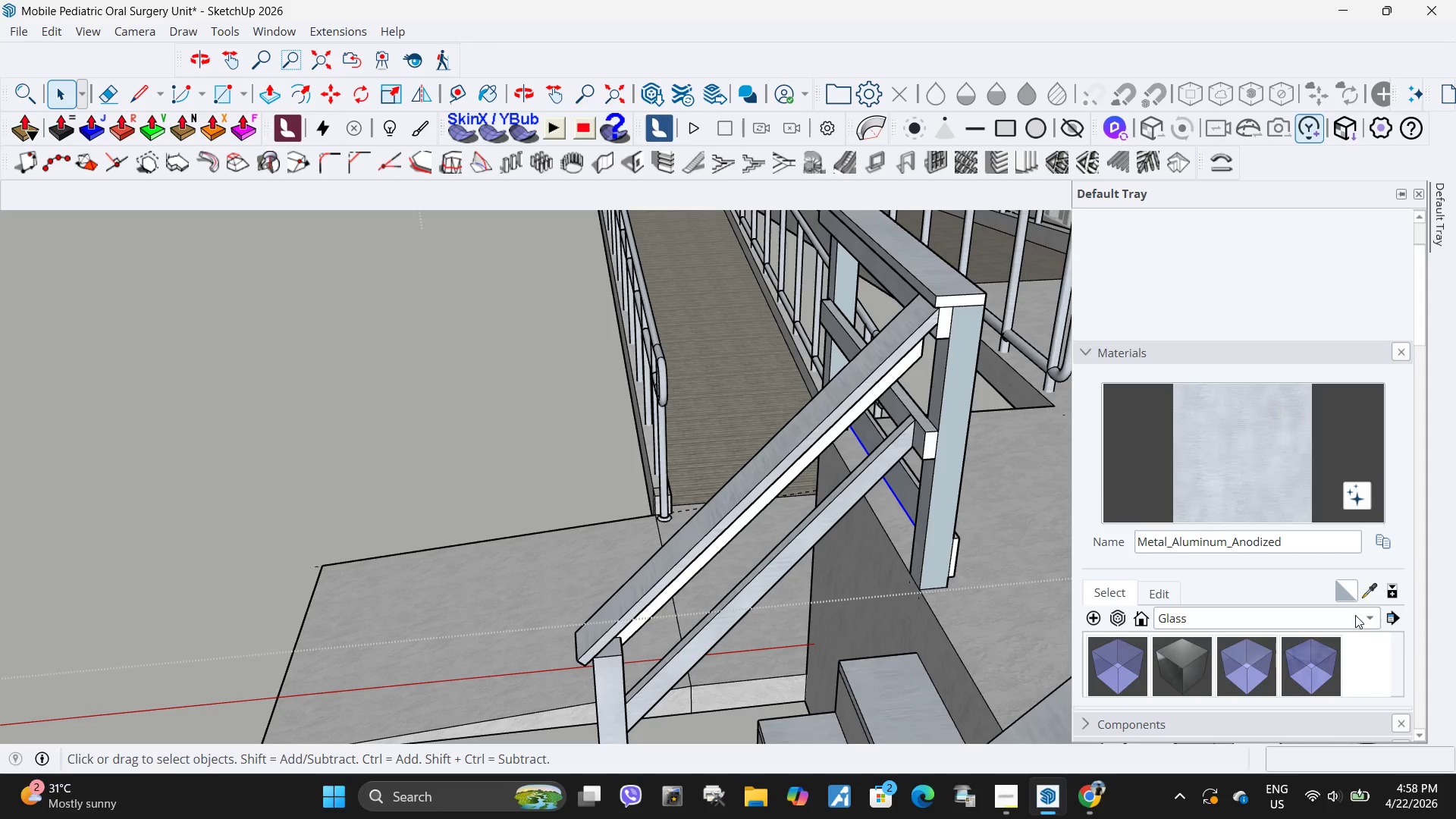 
left_click([1370, 585])
 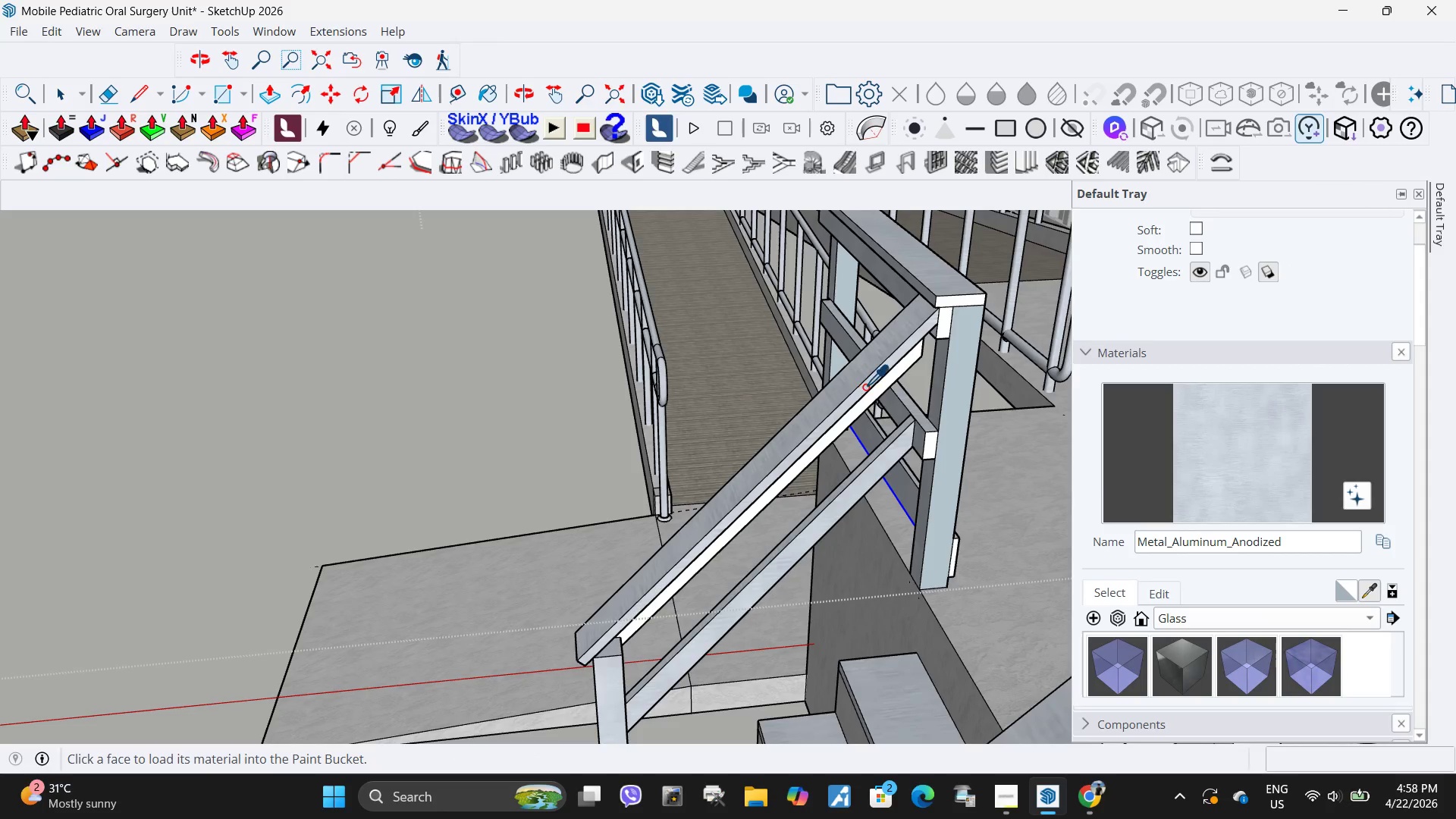 
left_click([867, 384])
 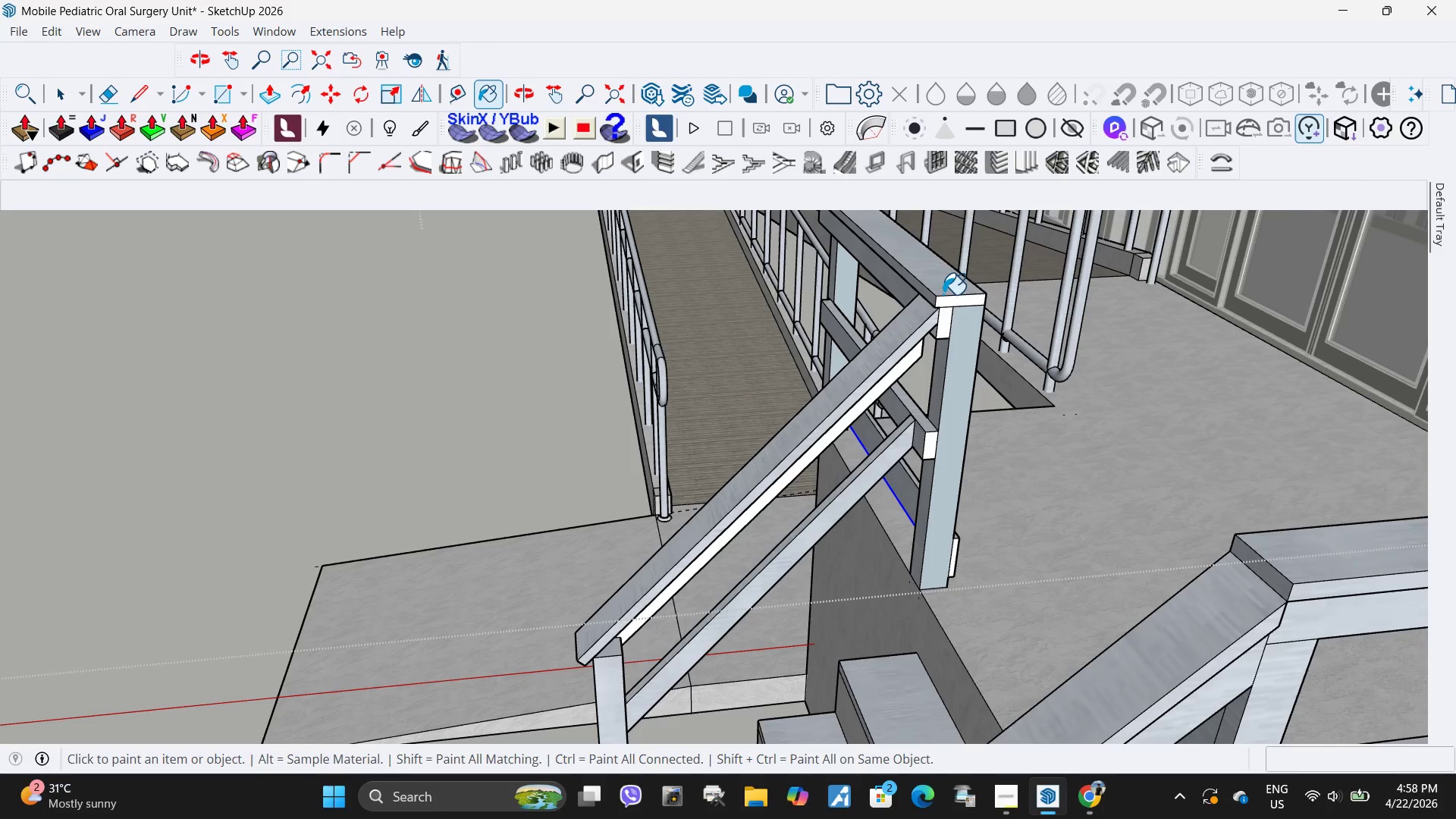 
left_click_drag(start_coordinate=[943, 297], to_coordinate=[946, 305])
 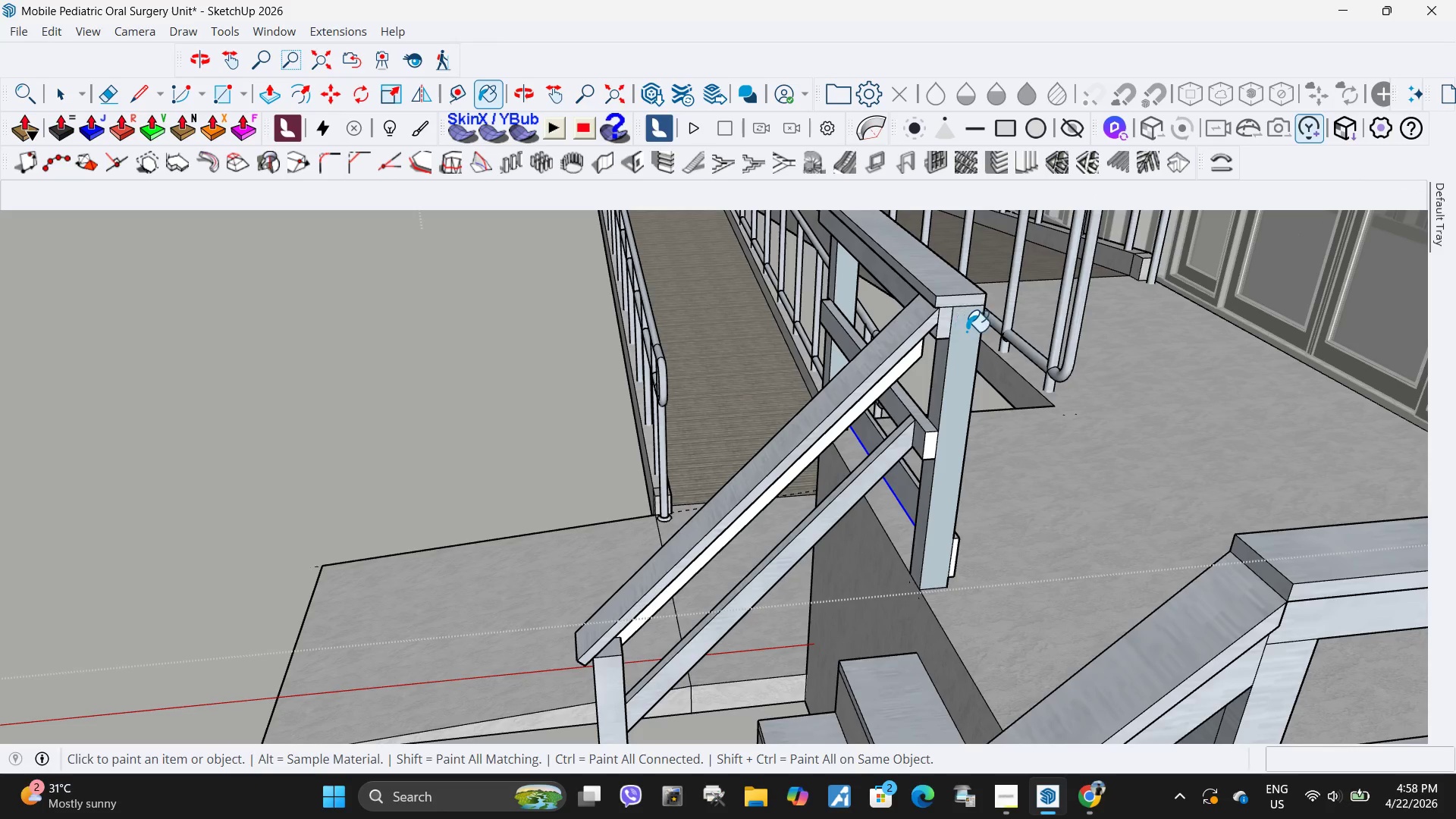 
left_click_drag(start_coordinate=[965, 332], to_coordinate=[962, 337])
 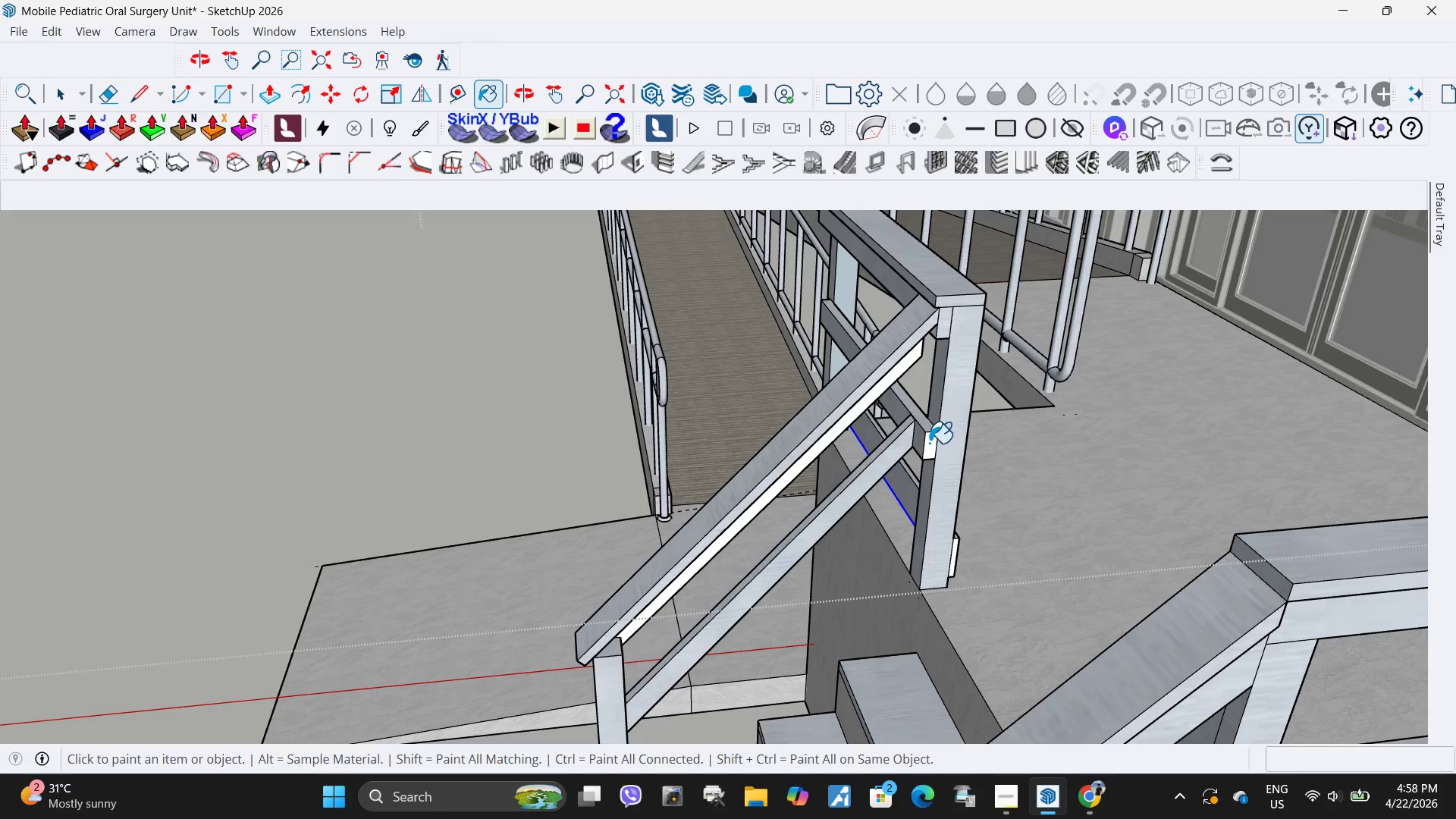 
double_click([930, 443])
 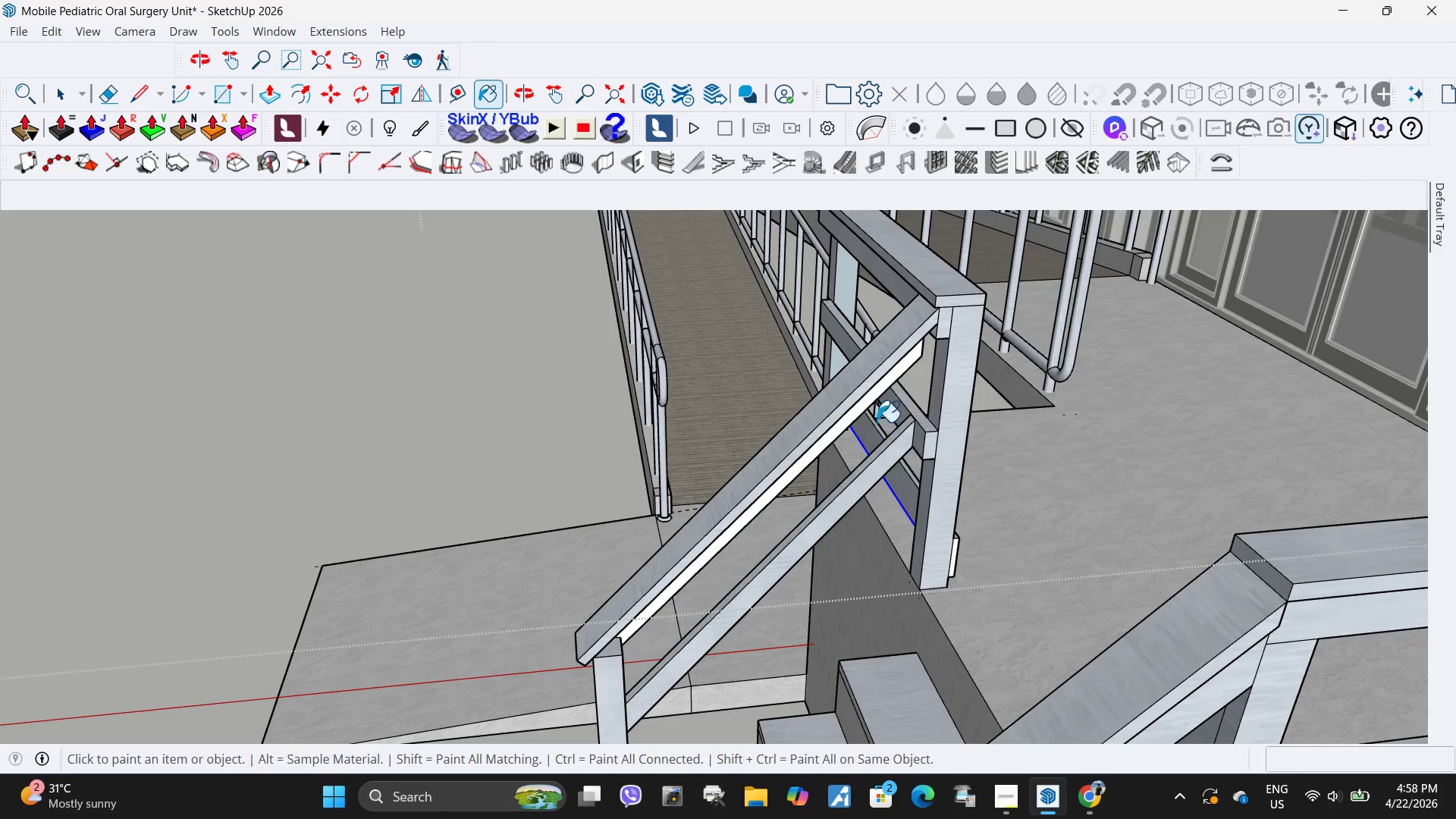 
left_click([874, 391])
 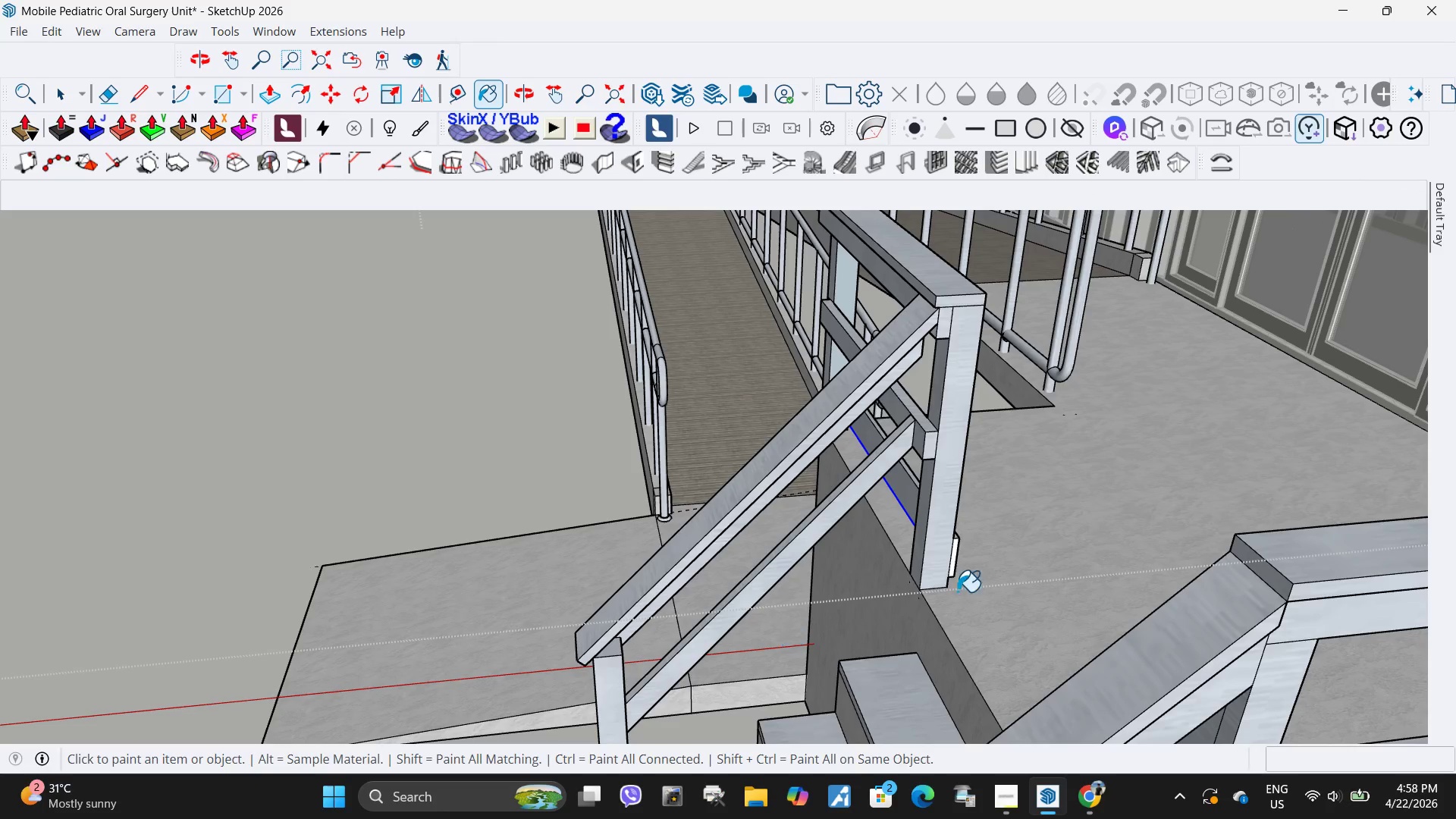 
scroll: coordinate [953, 557], scroll_direction: up, amount: 4.0
 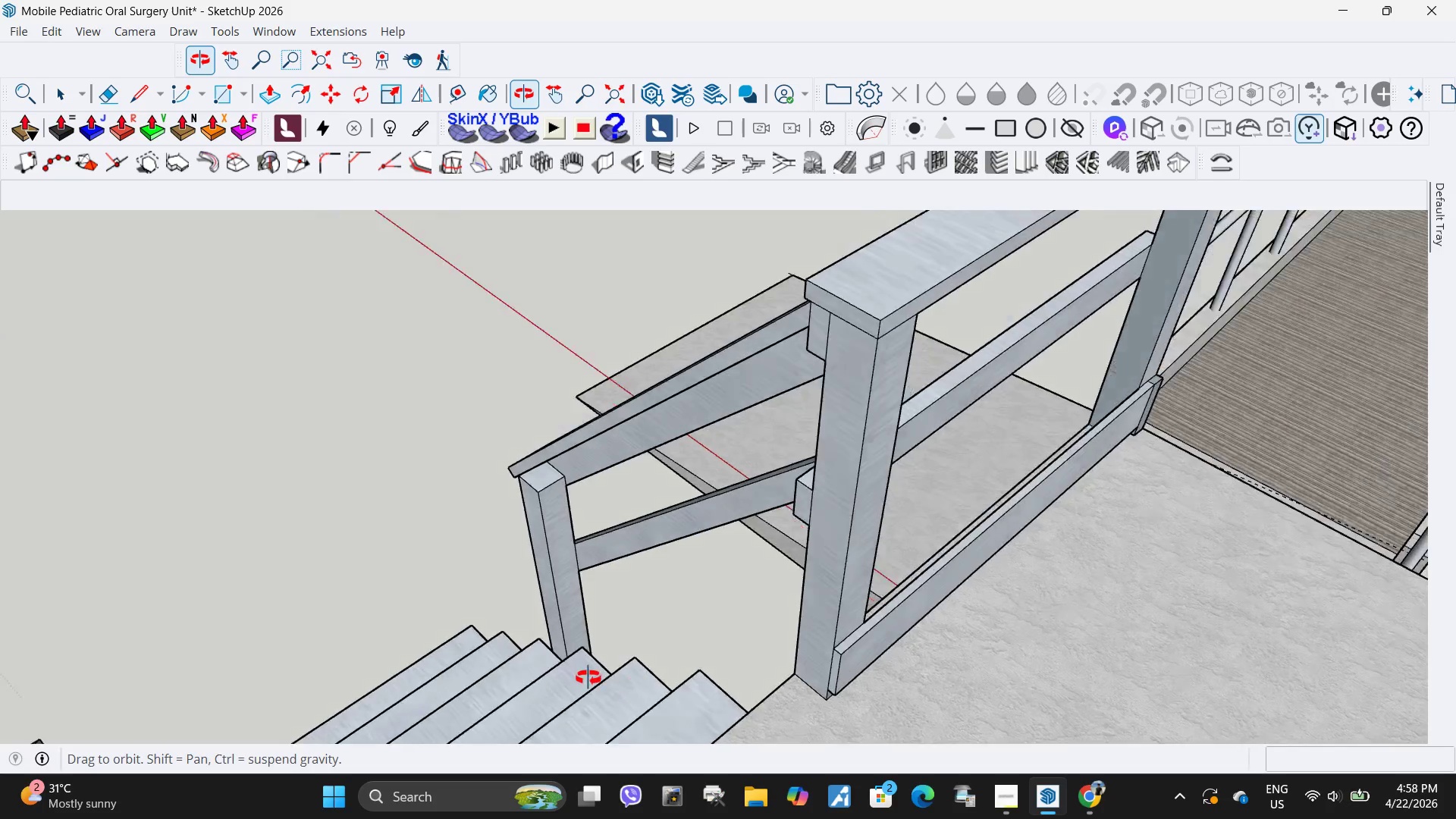 
scroll: coordinate [551, 444], scroll_direction: down, amount: 11.0
 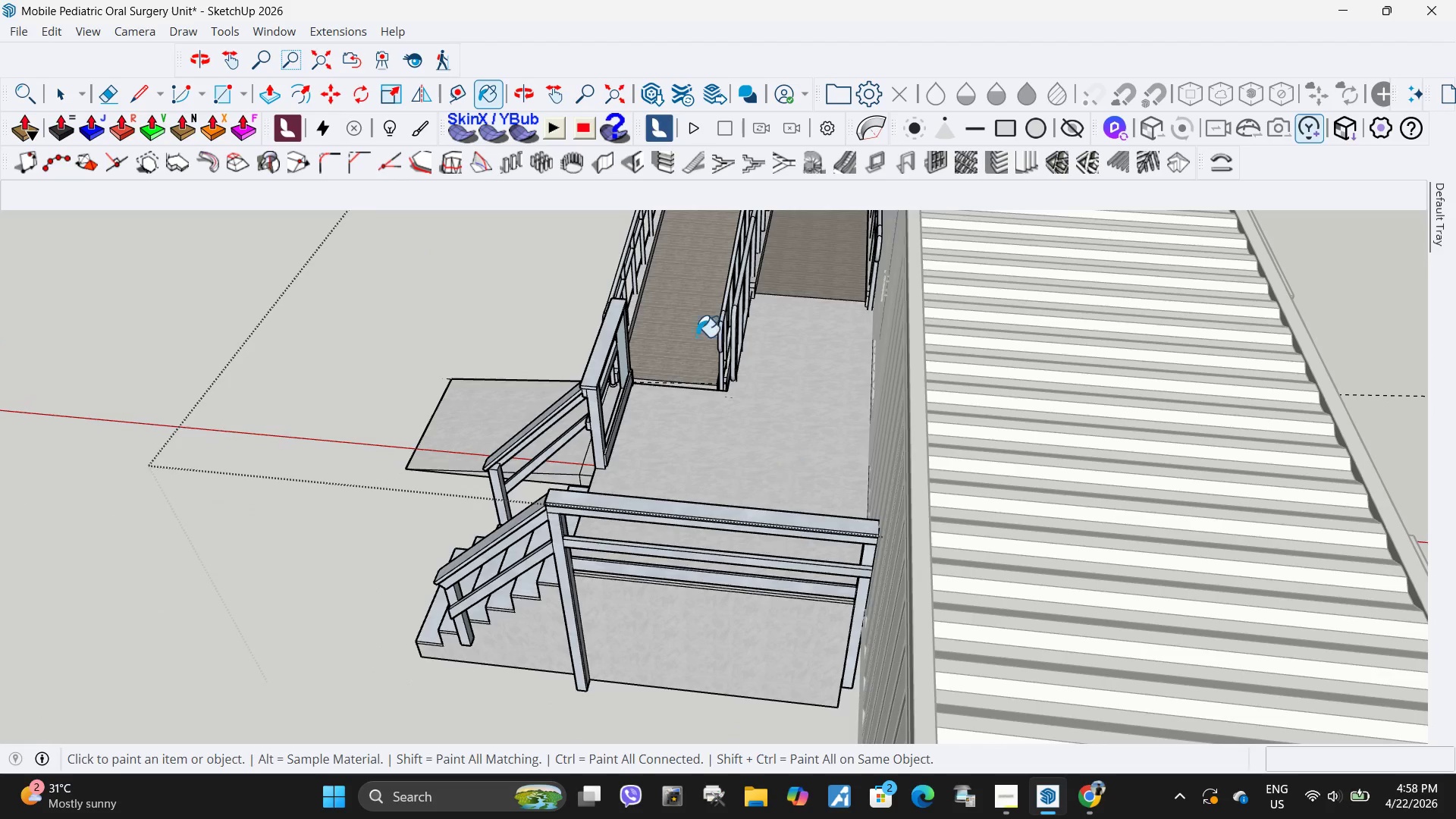 
left_click([607, 391])
 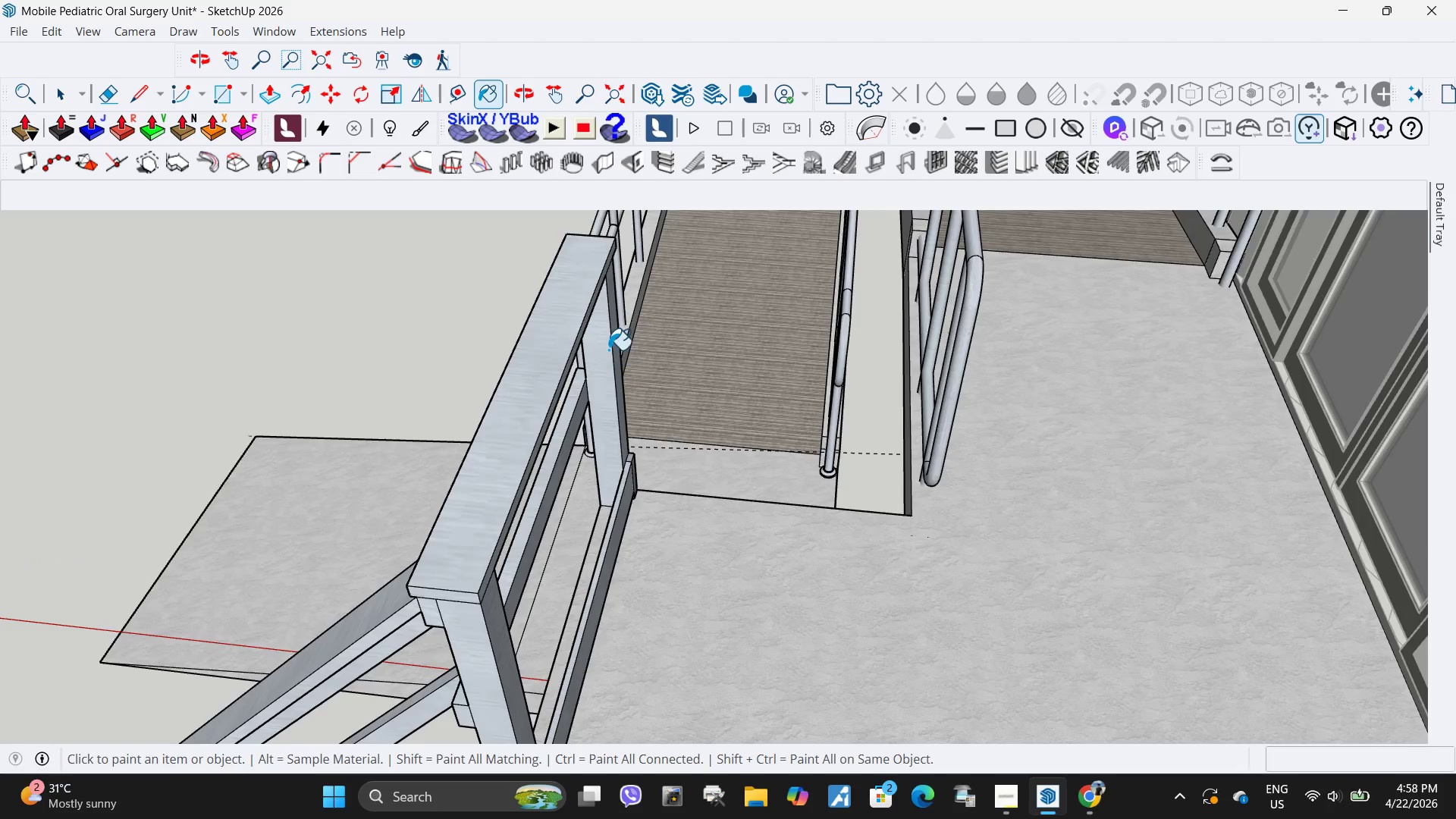 
scroll: coordinate [608, 340], scroll_direction: up, amount: 14.0
 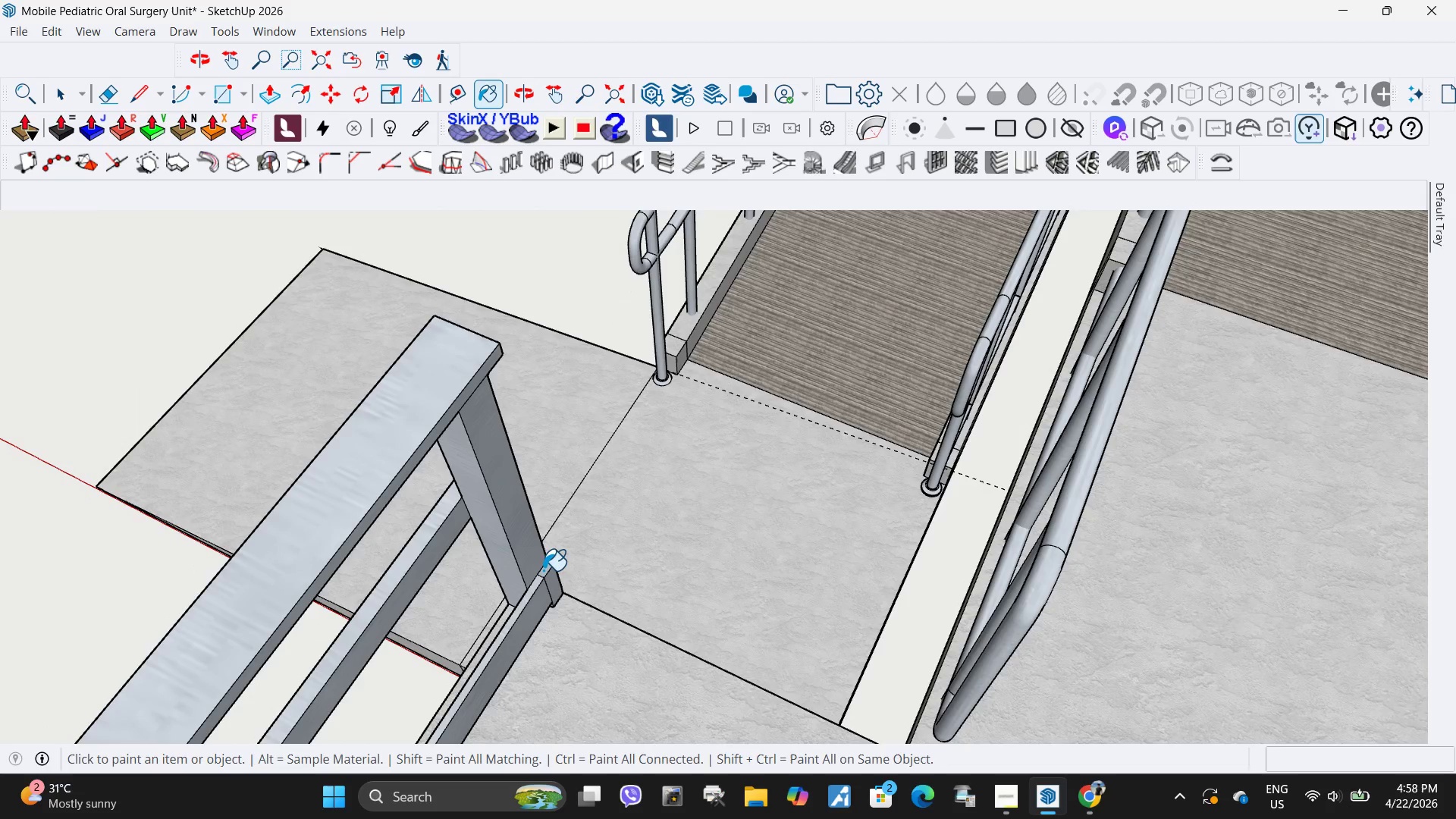 
double_click([540, 576])
 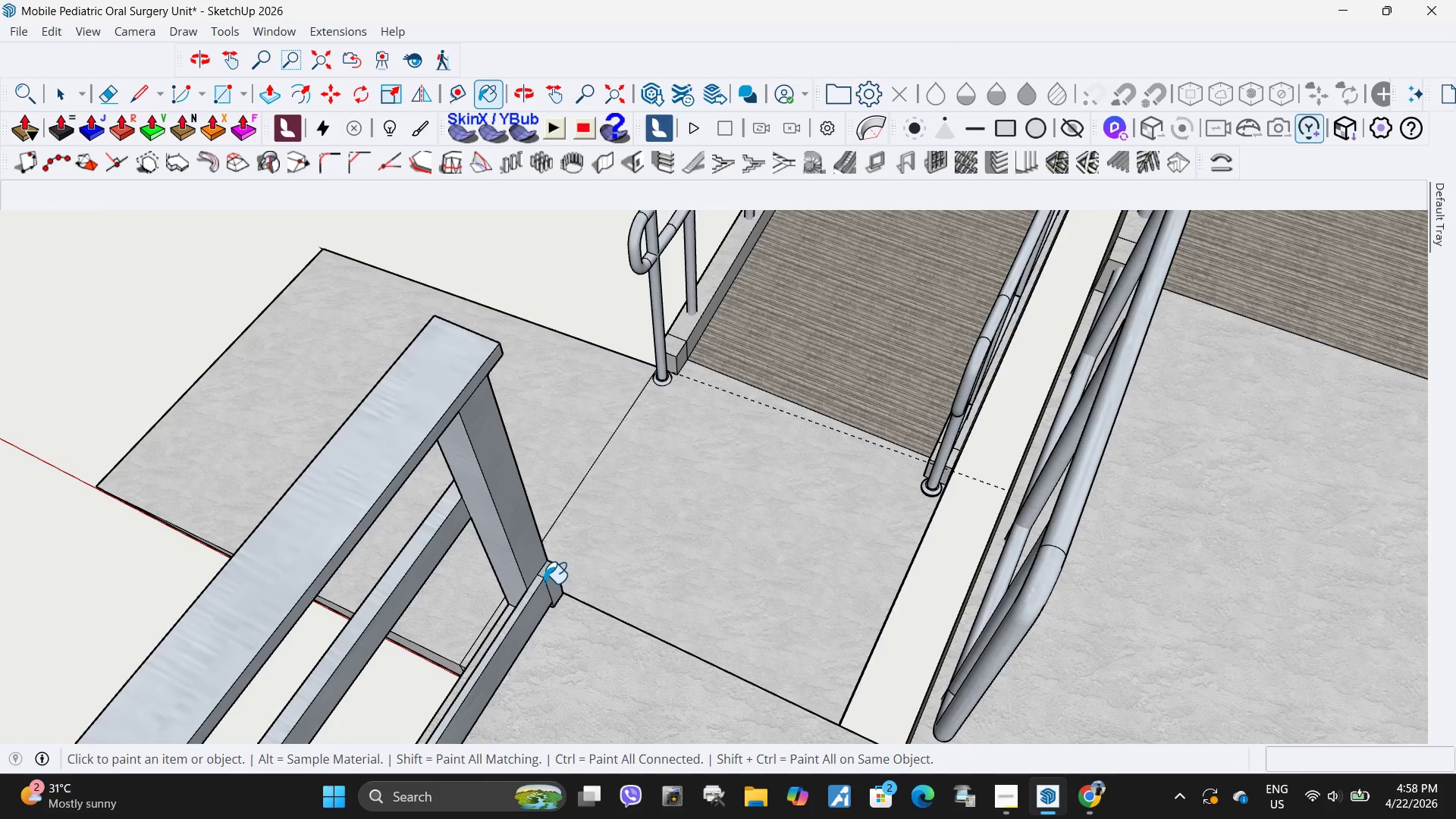 
left_click_drag(start_coordinate=[548, 570], to_coordinate=[544, 580])
 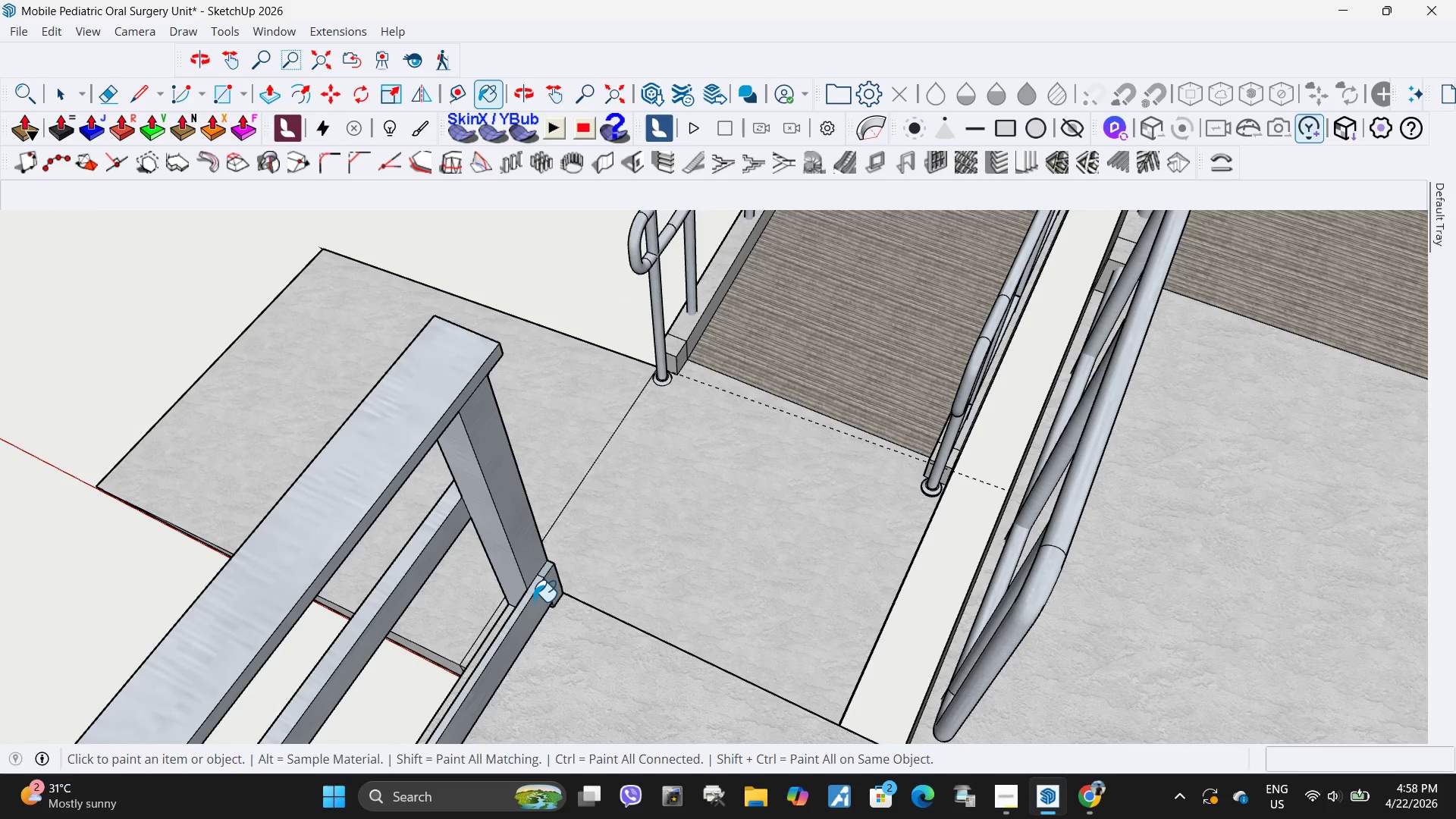 
triple_click([533, 601])
 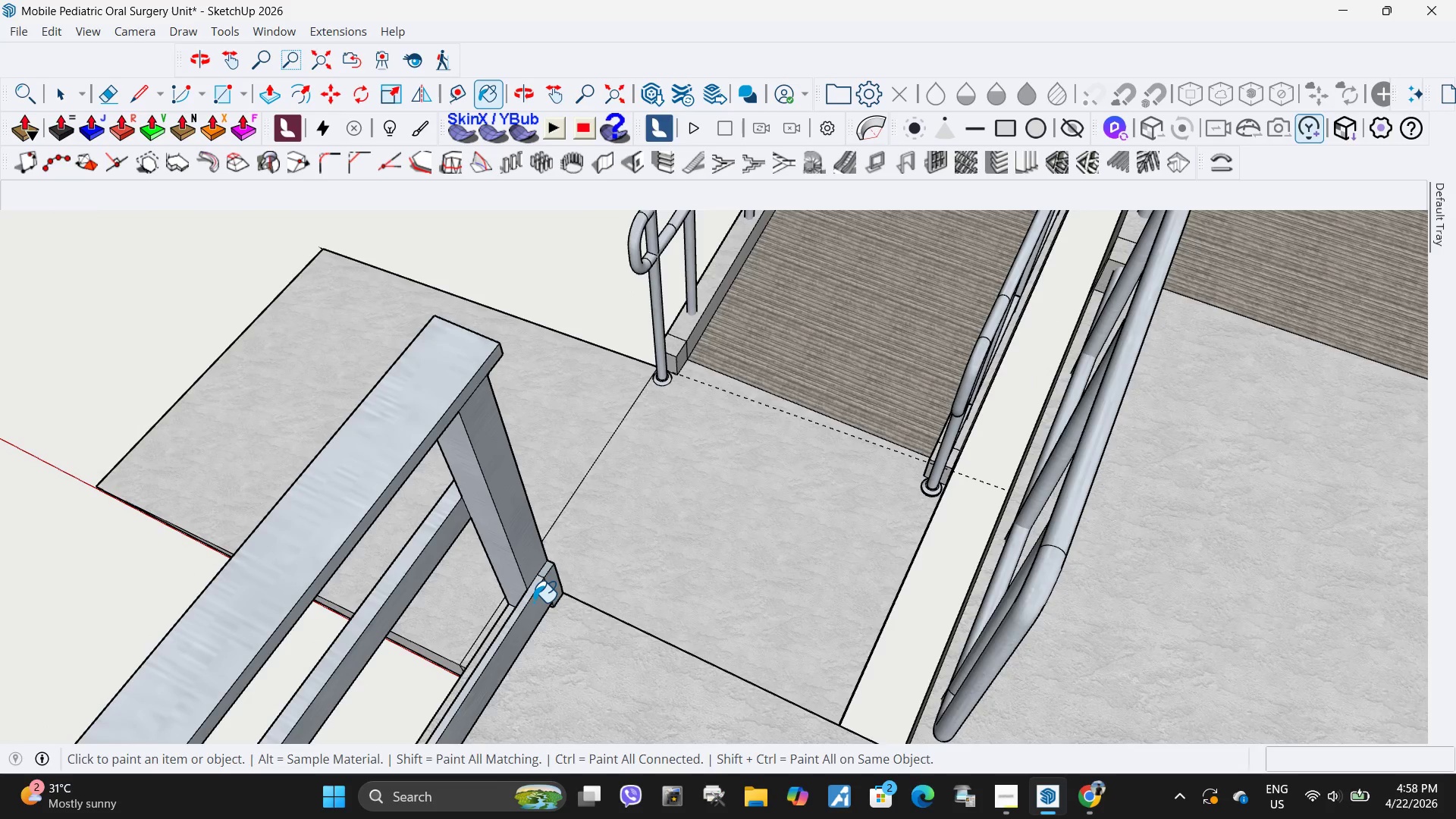 
triple_click([533, 602])
 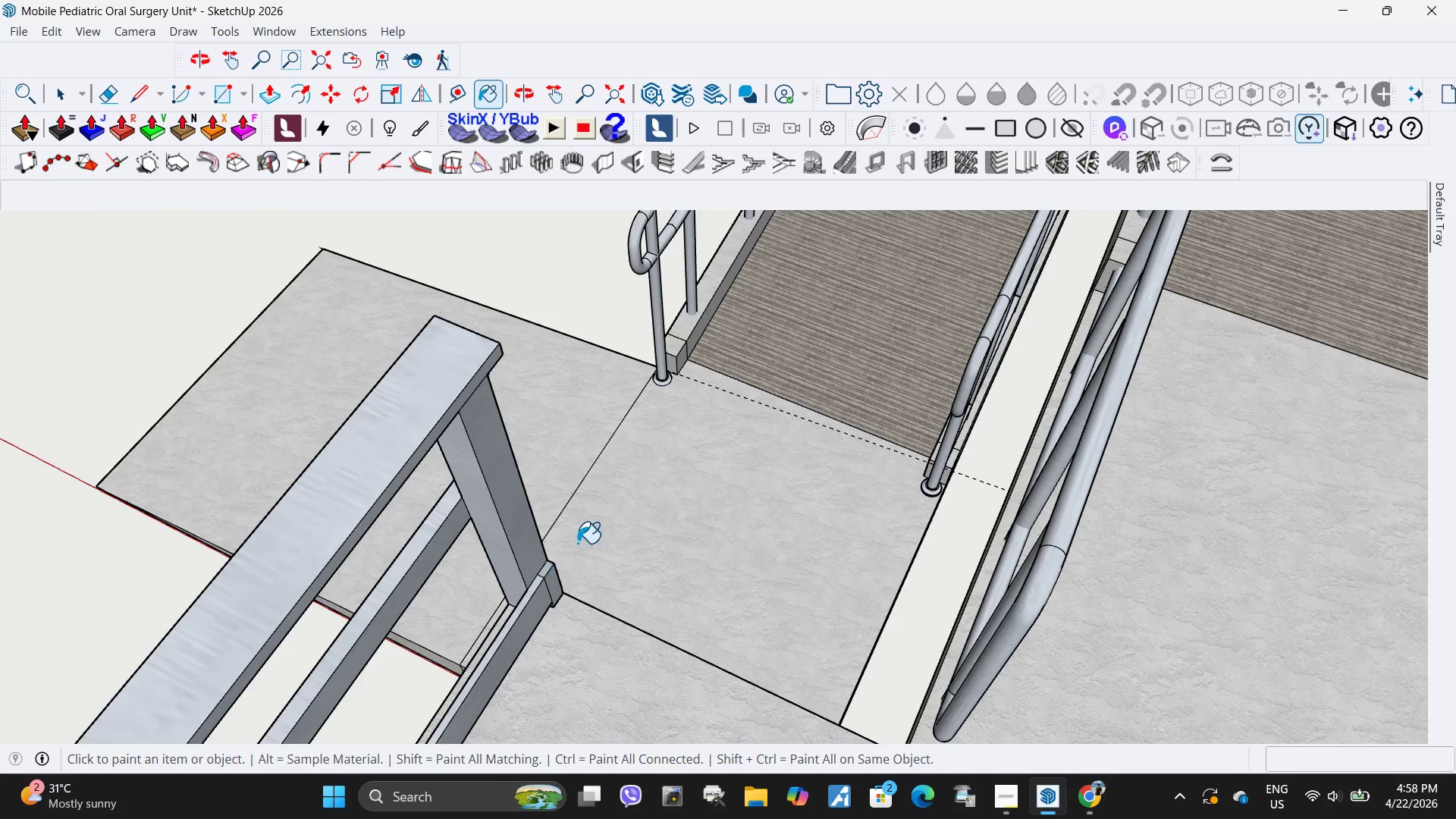 
scroll: coordinate [582, 543], scroll_direction: down, amount: 6.0
 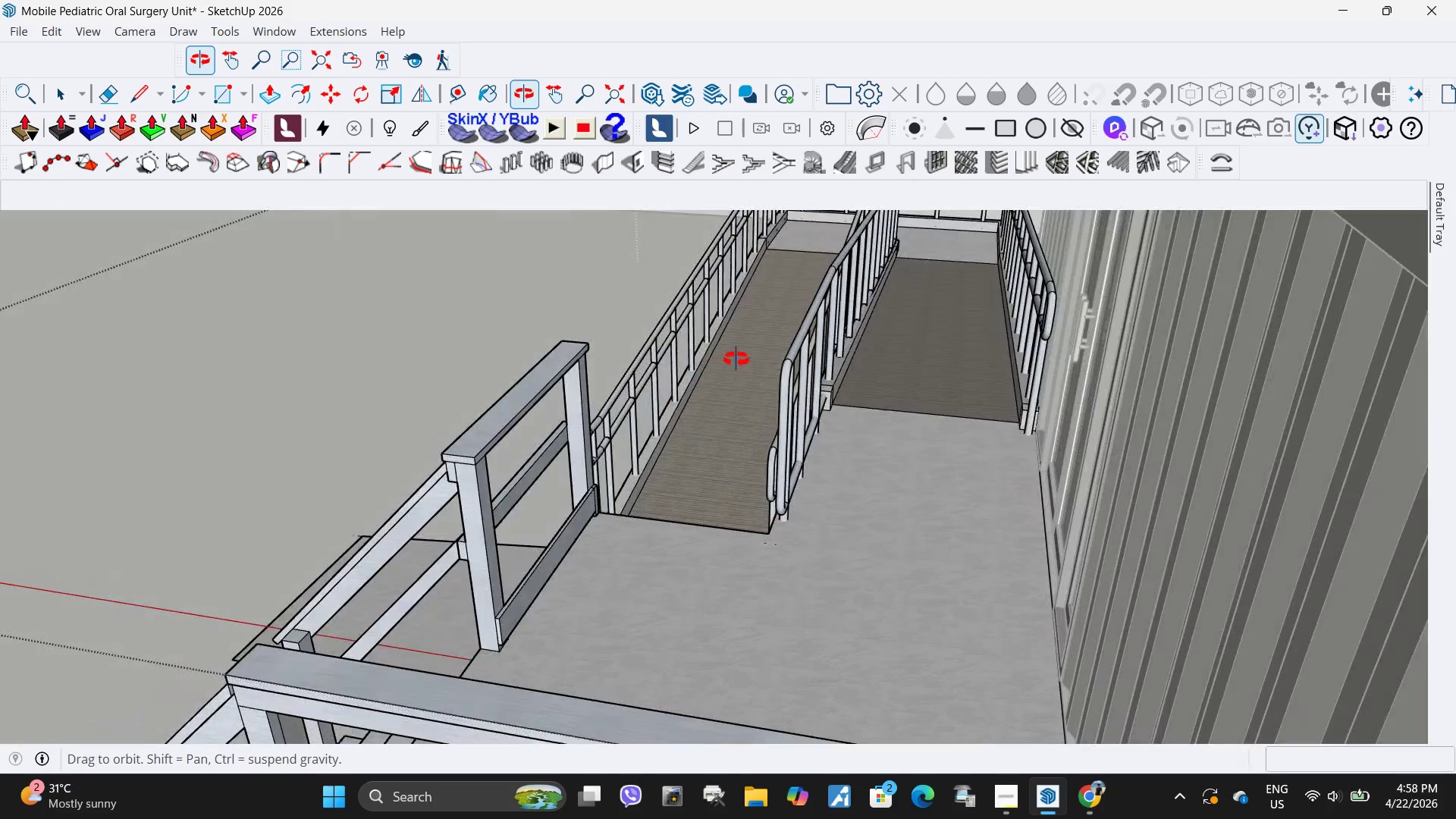 
scroll: coordinate [596, 376], scroll_direction: none, amount: 0.0
 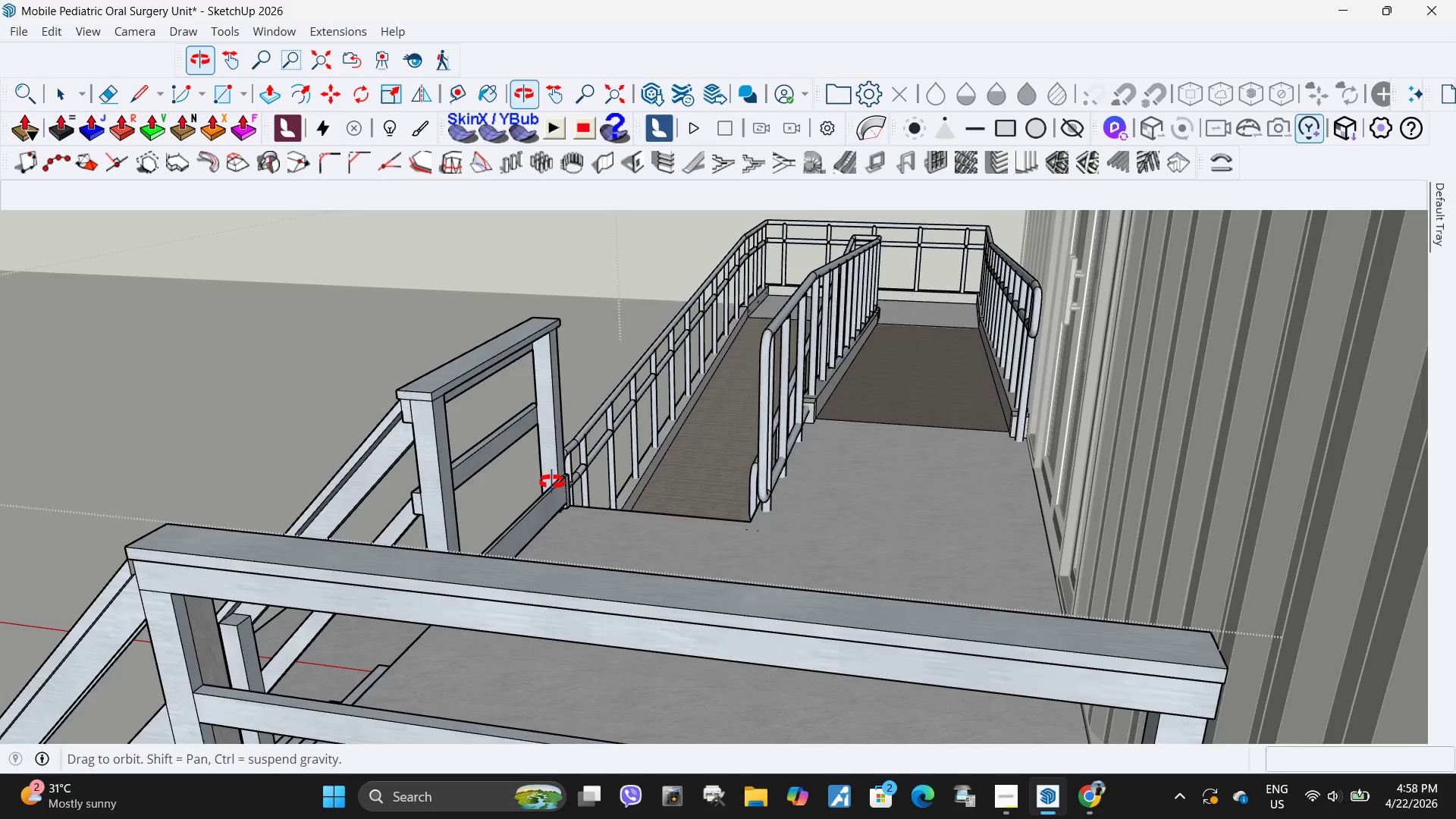 
key(Space)
 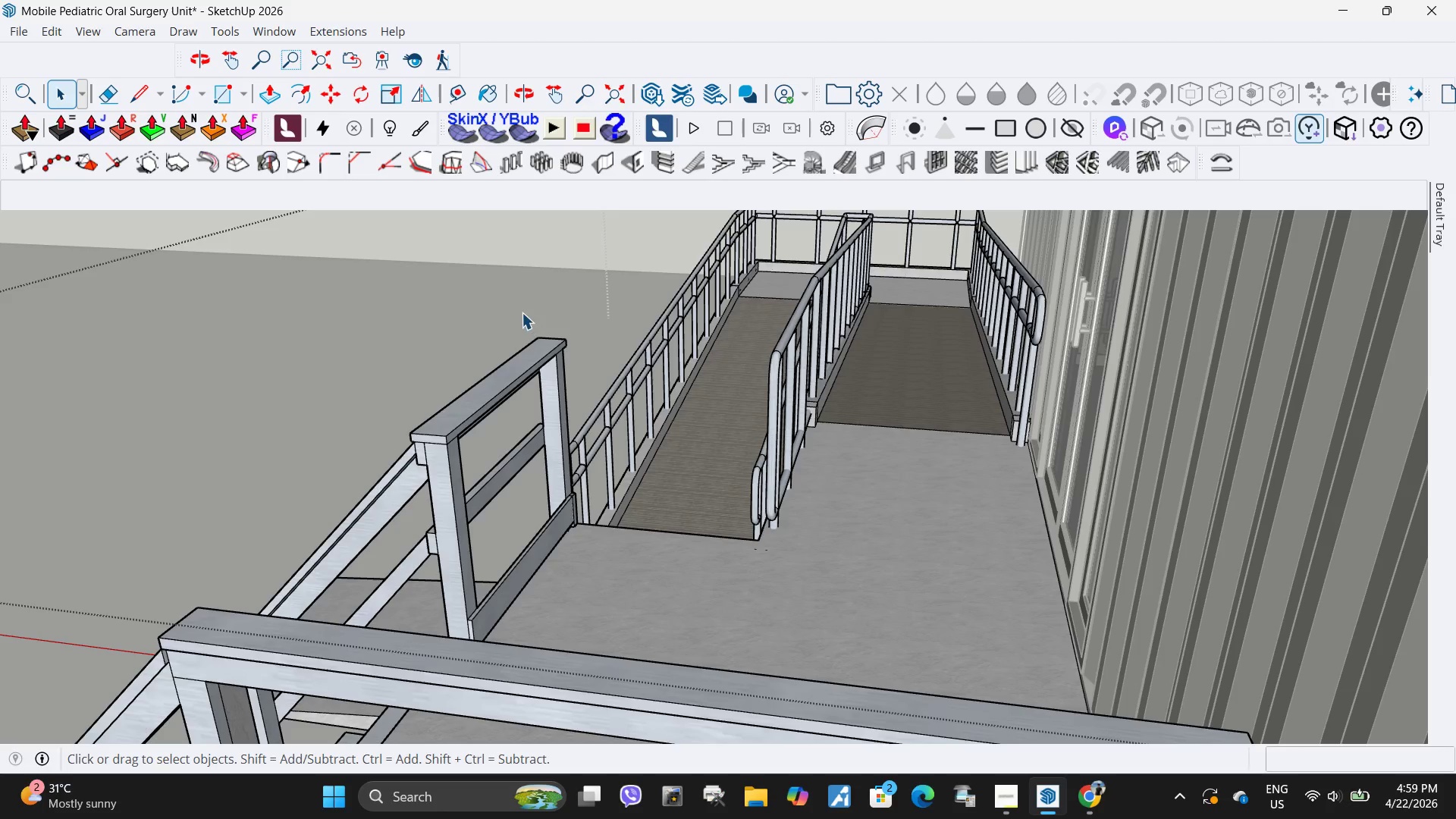 
left_click_drag(start_coordinate=[522, 312], to_coordinate=[642, 555])
 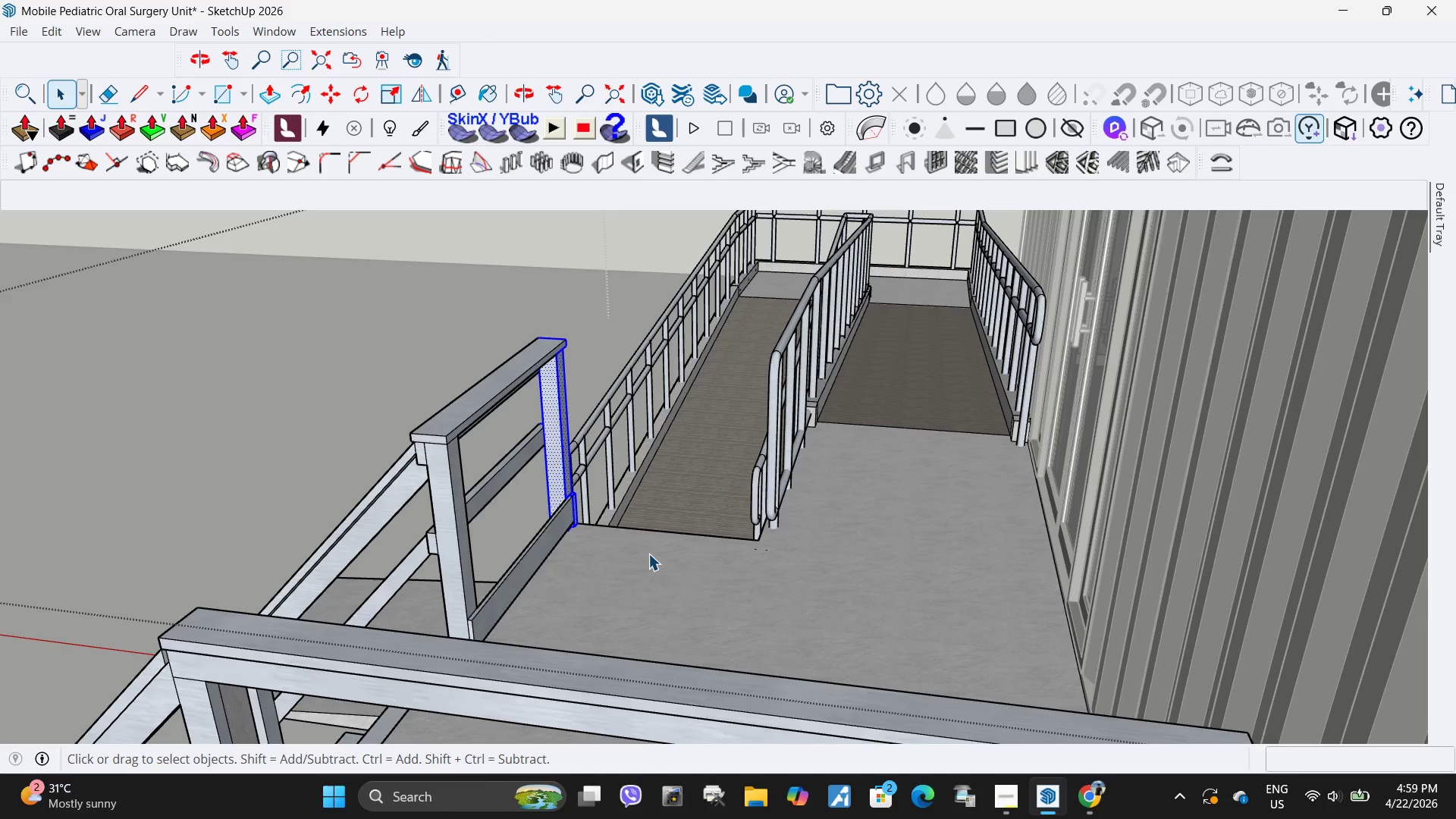 
key(M)
 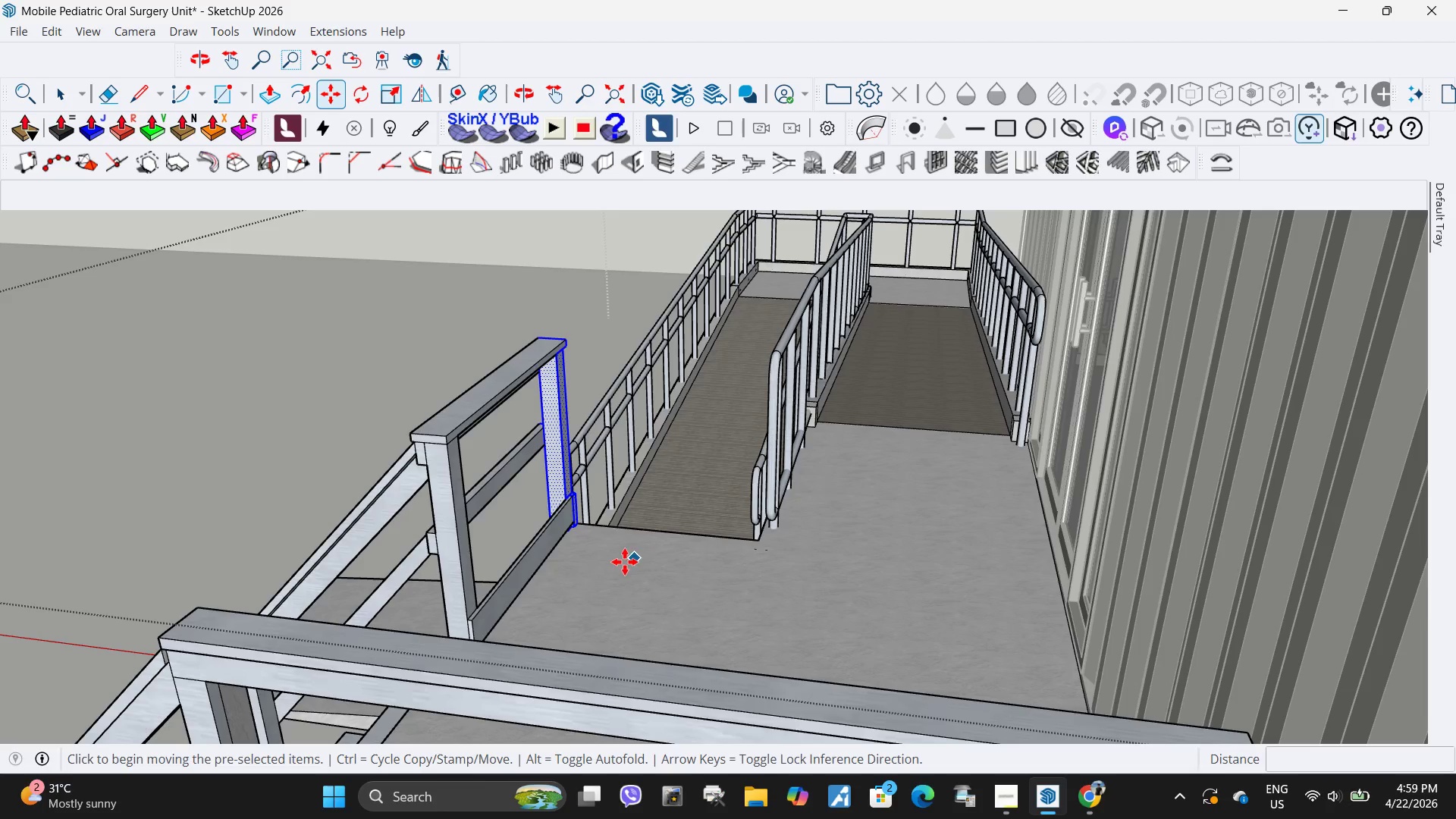 
key(Control+ControlLeft)
 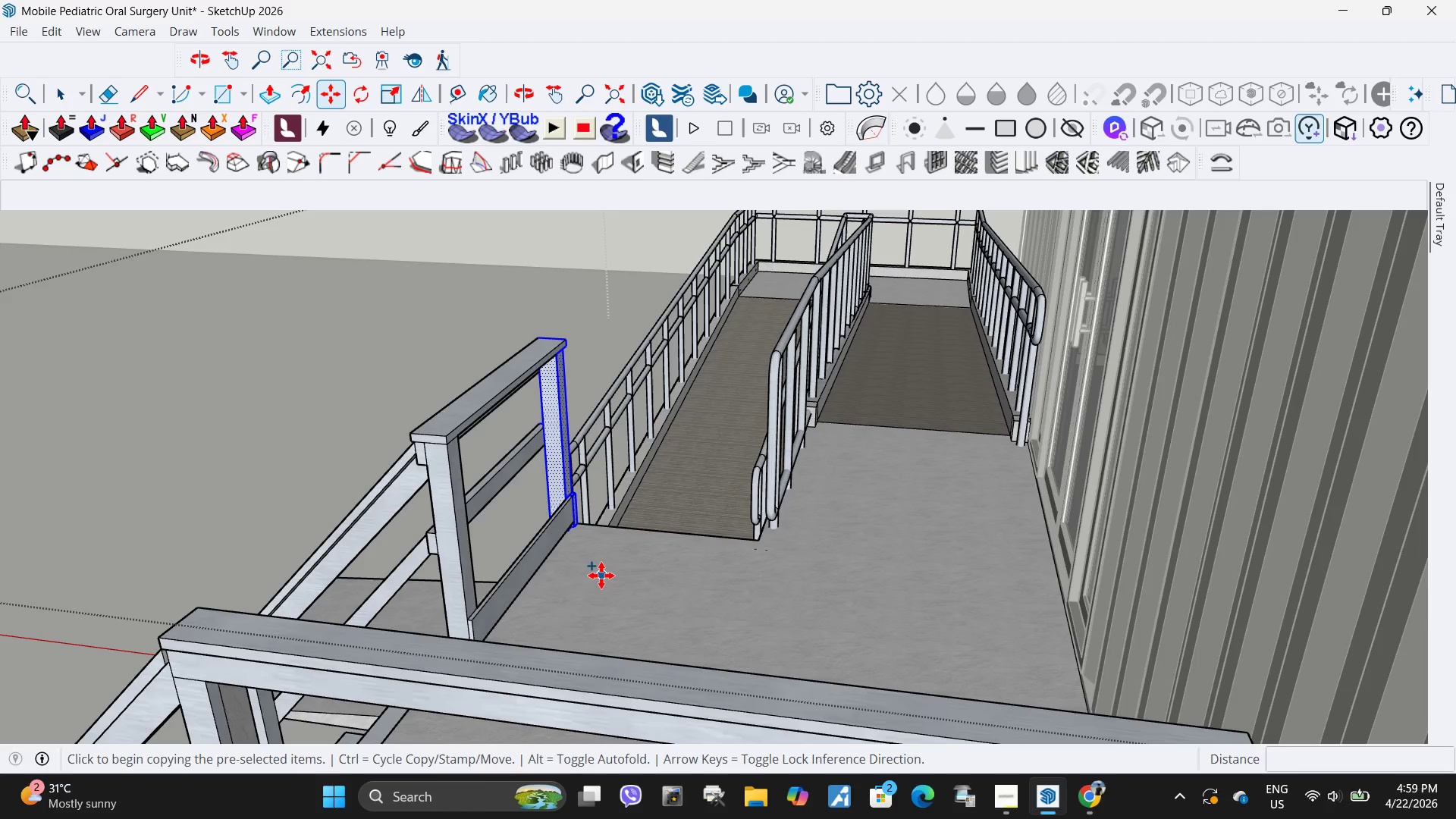 
left_click([601, 576])
 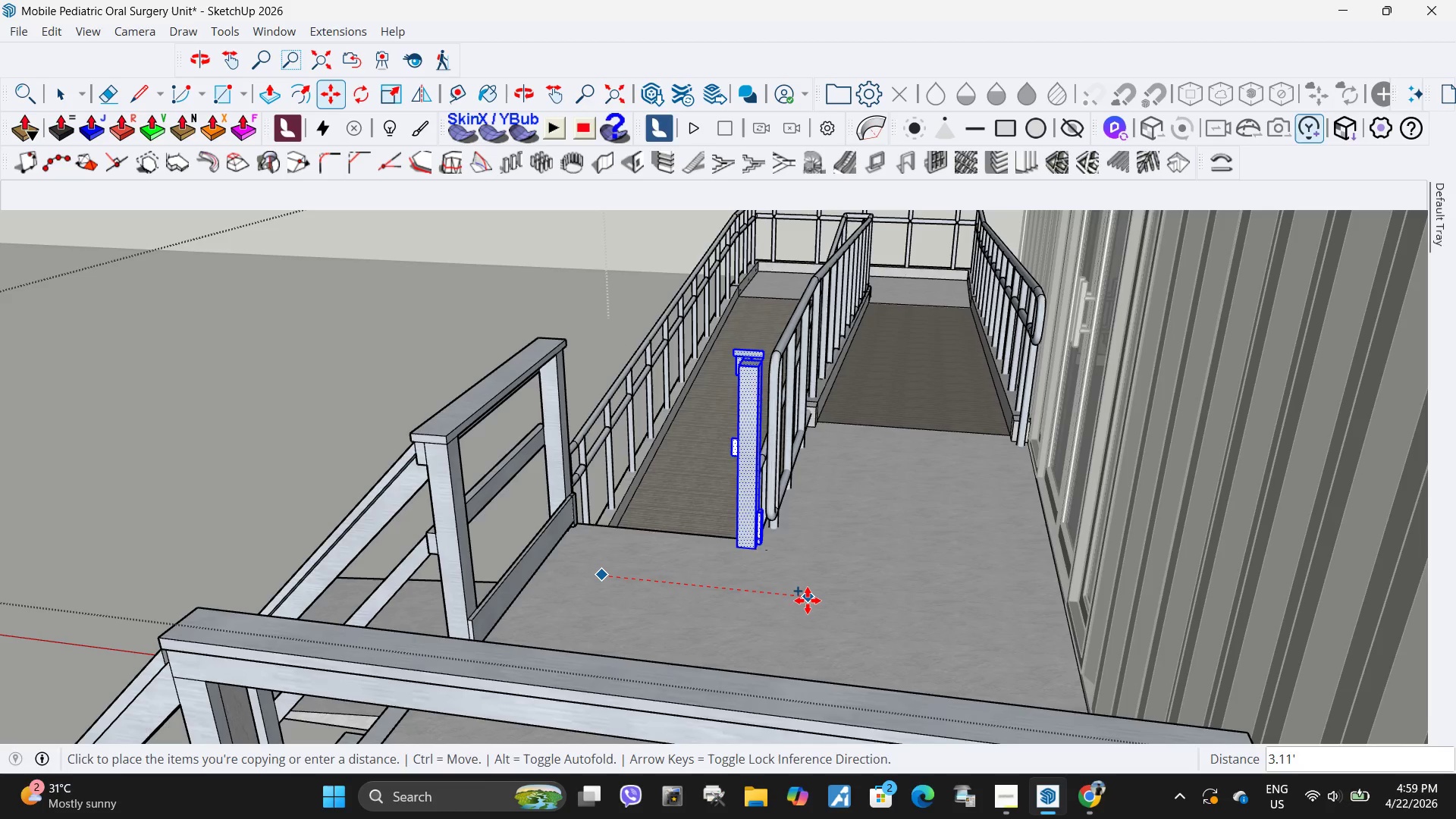 
left_click([798, 601])
 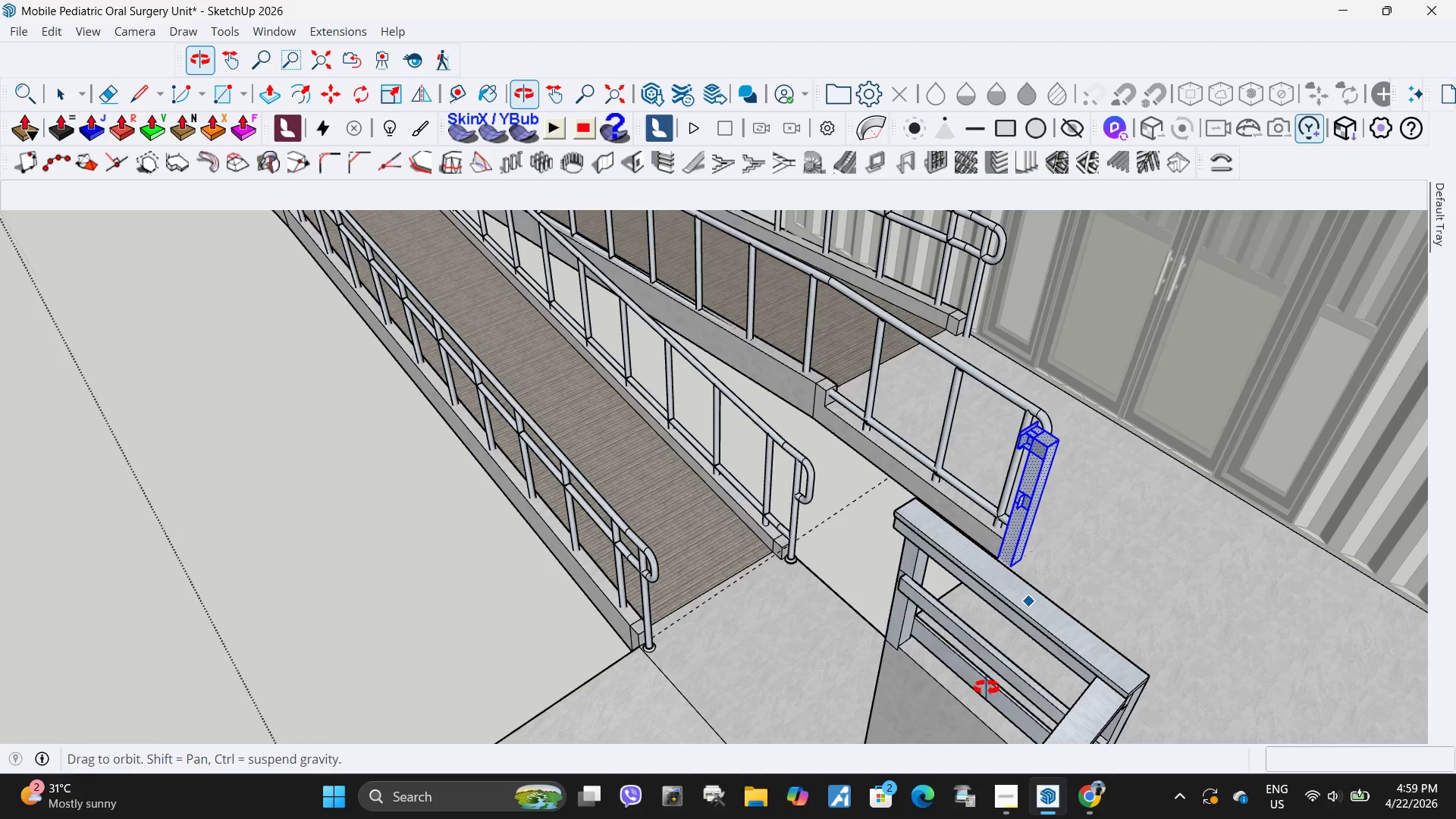 
scroll: coordinate [480, 511], scroll_direction: down, amount: 8.0
 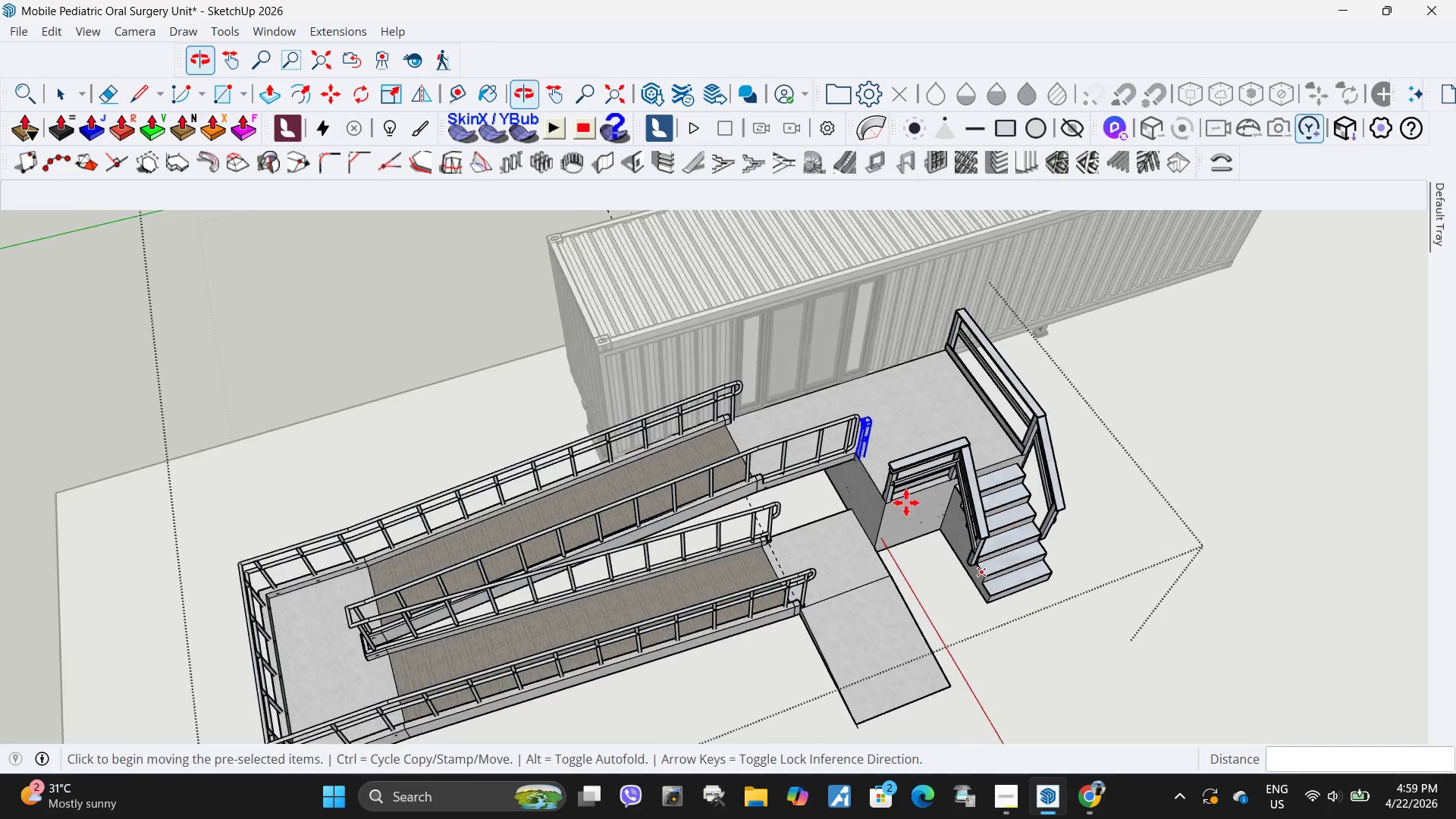 
scroll: coordinate [928, 353], scroll_direction: up, amount: 9.0
 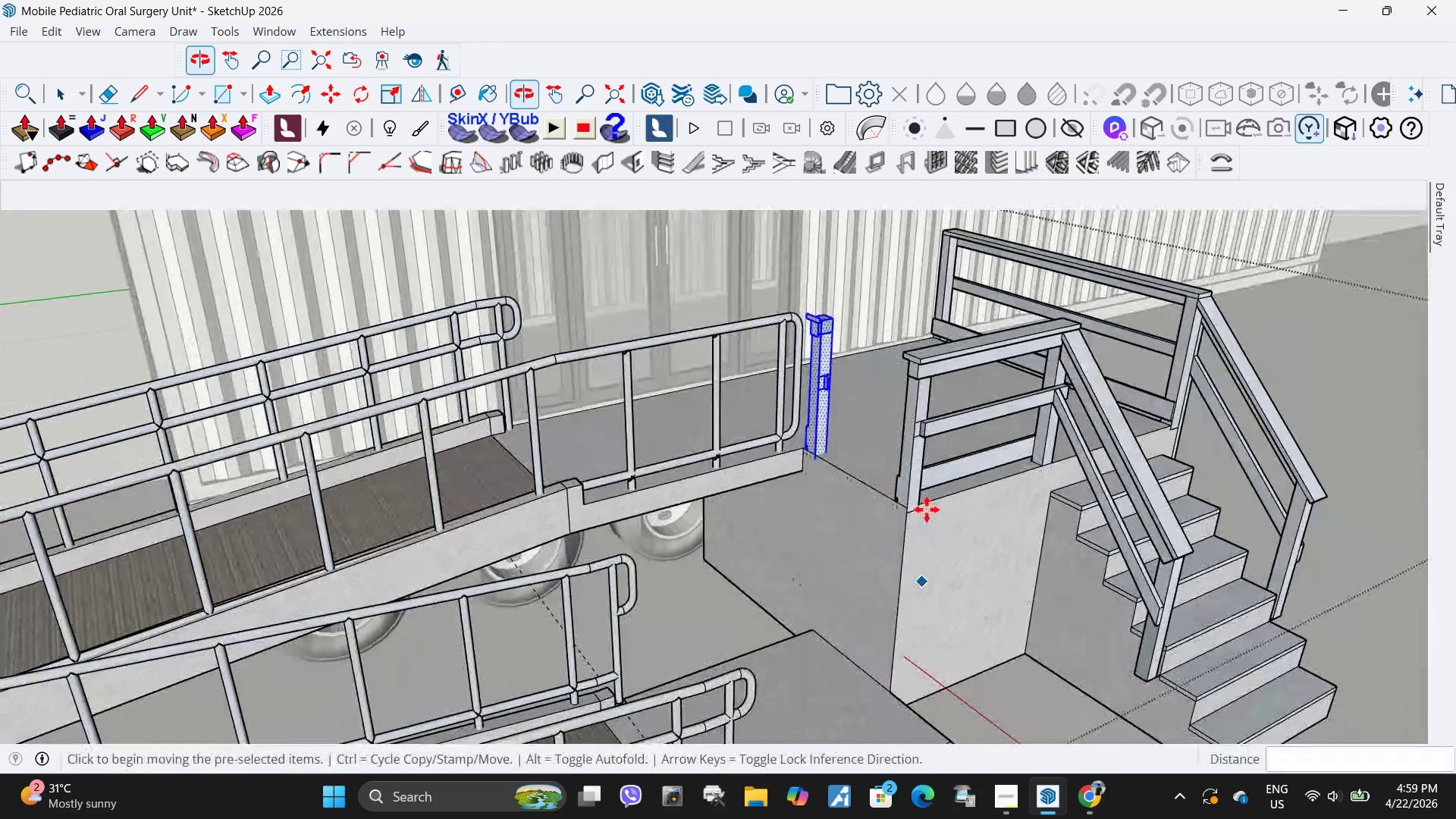 
key(Space)
 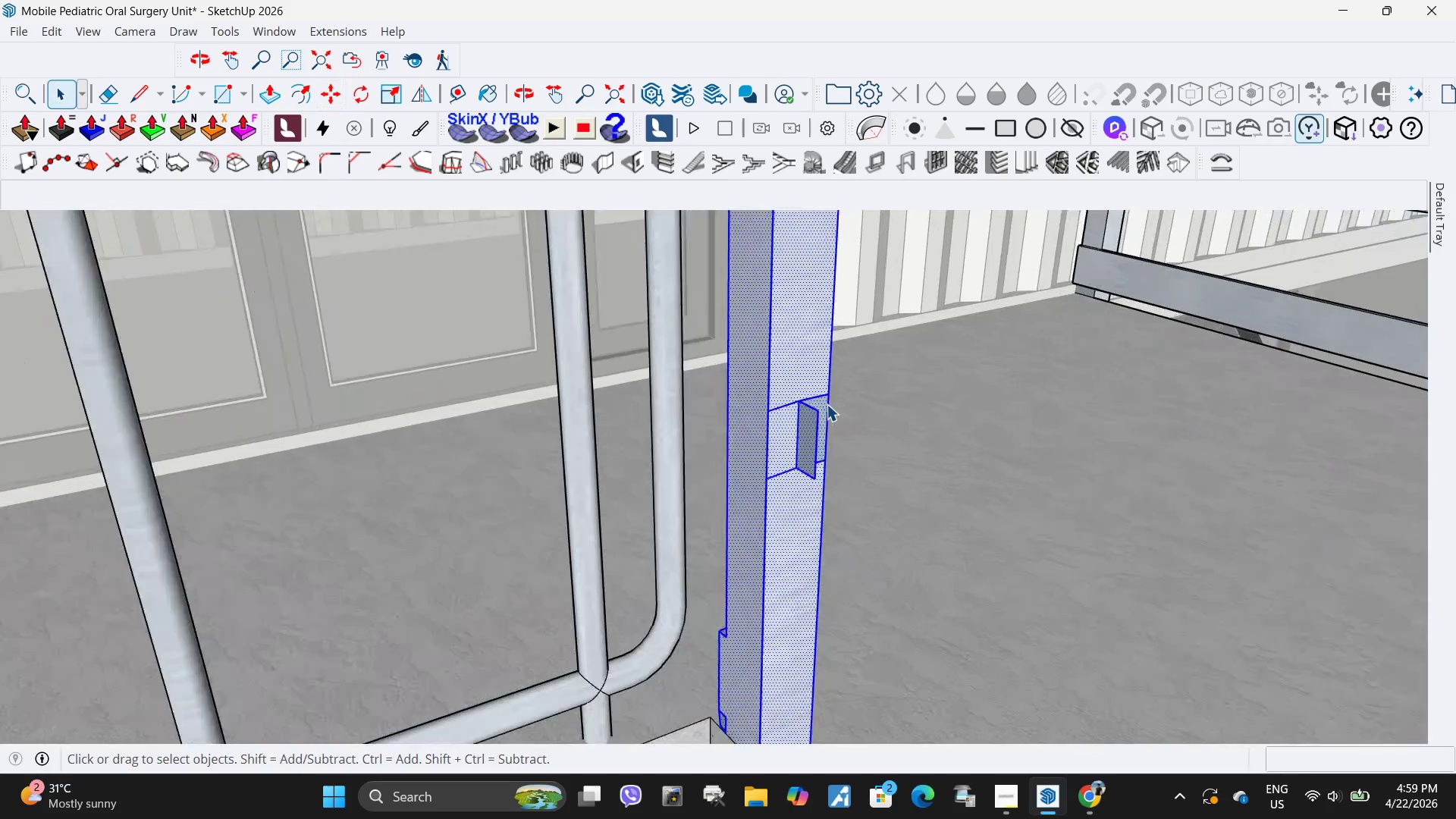 
key(Escape)
 